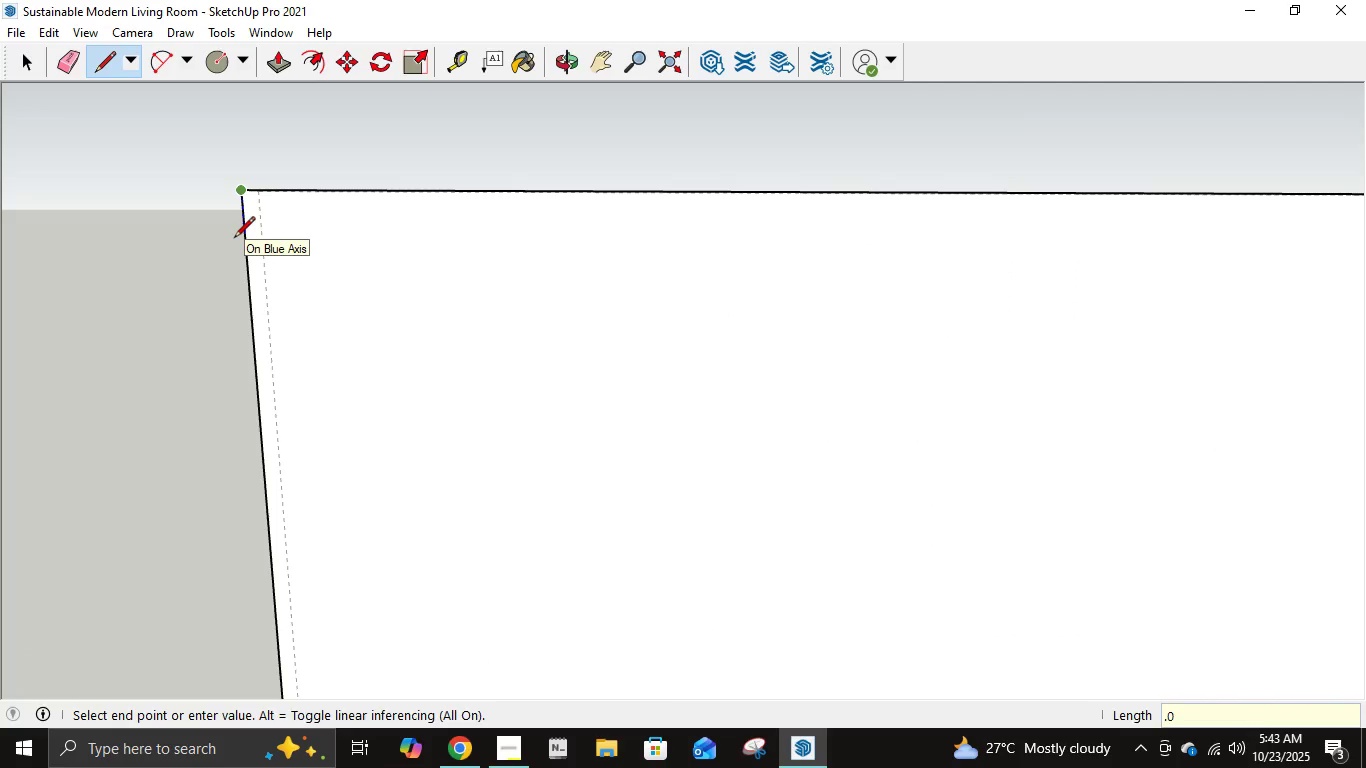 
key(Numpad0)
 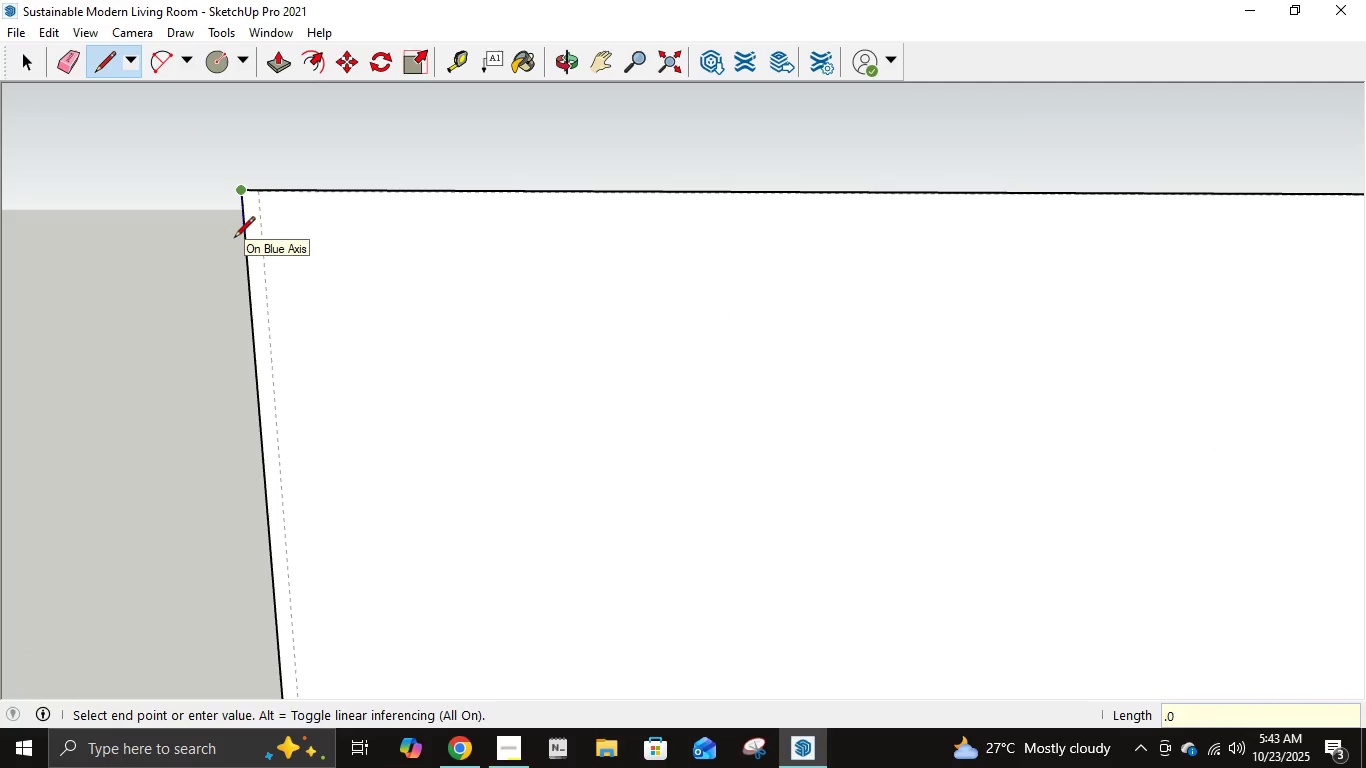 
key(Numpad2)
 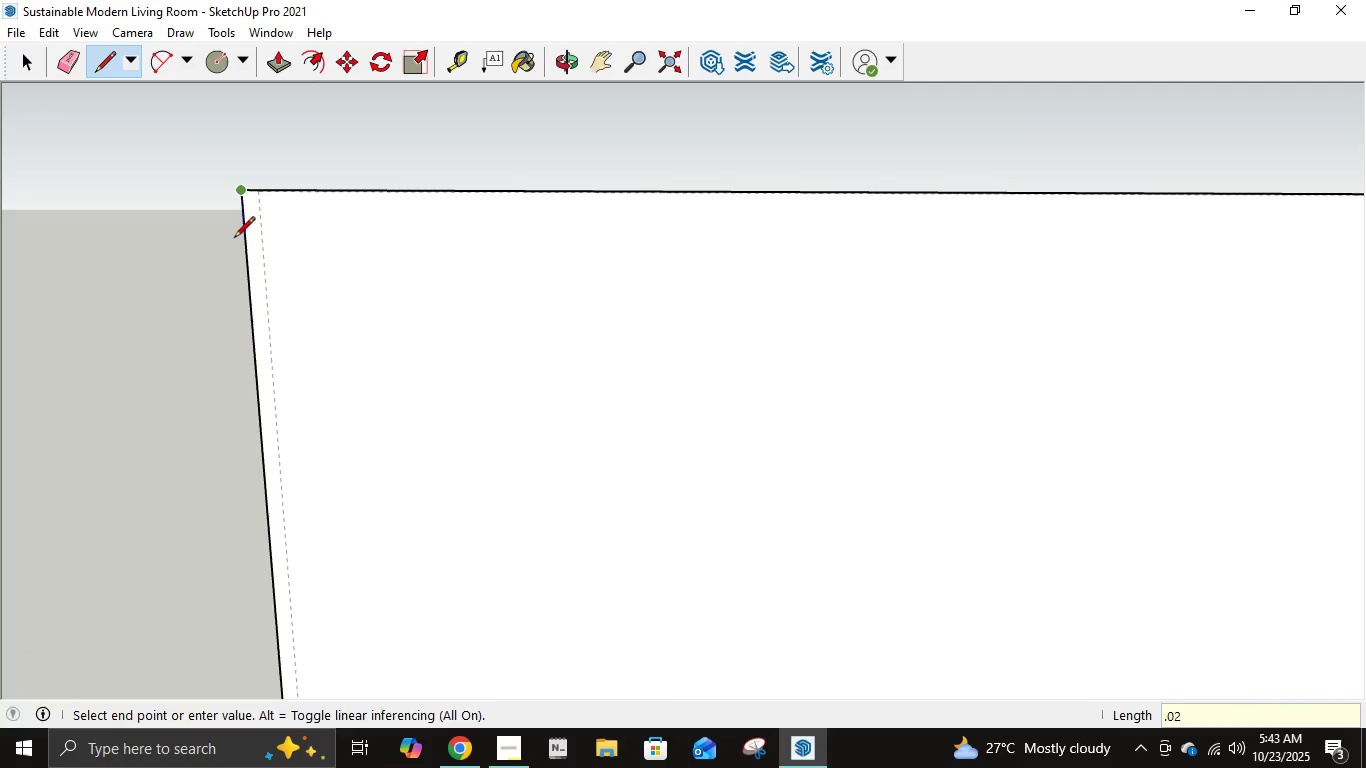 
key(NumpadEnter)
 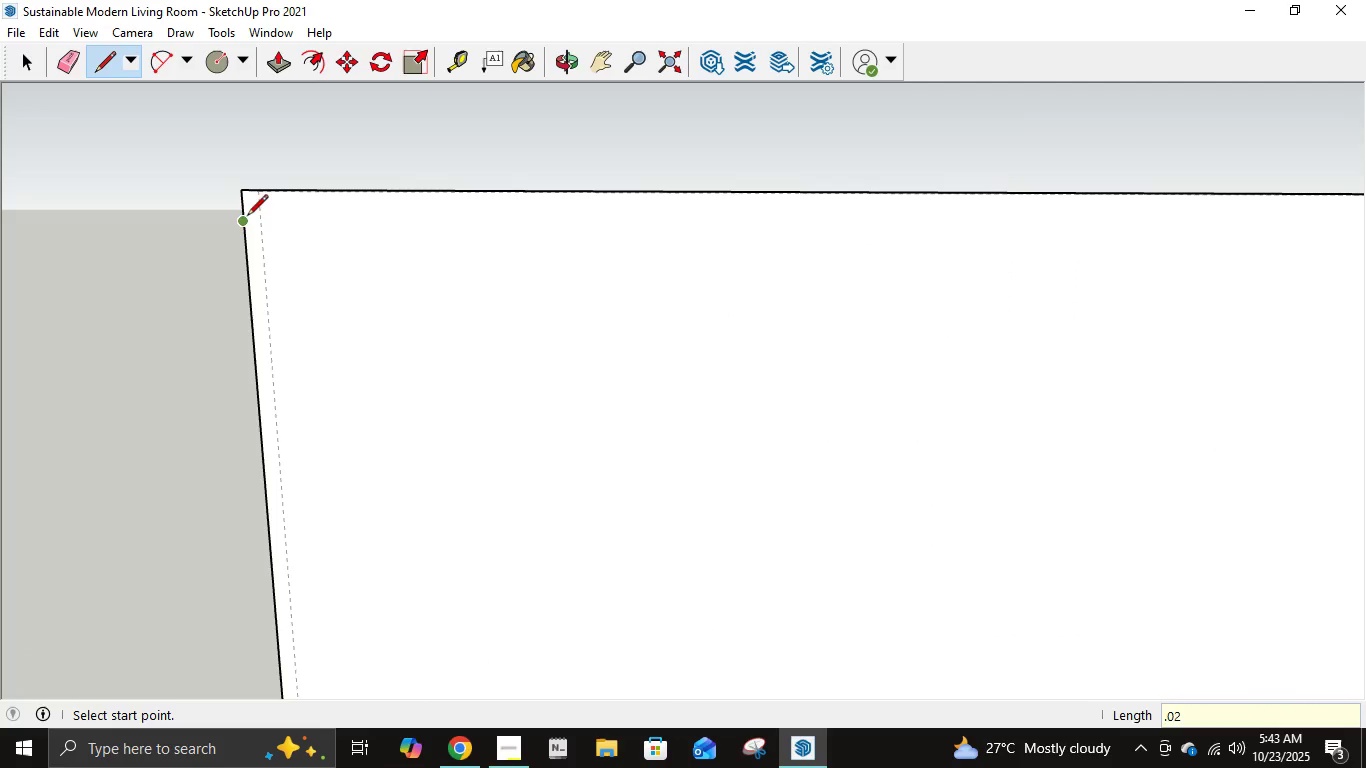 
left_click([247, 220])
 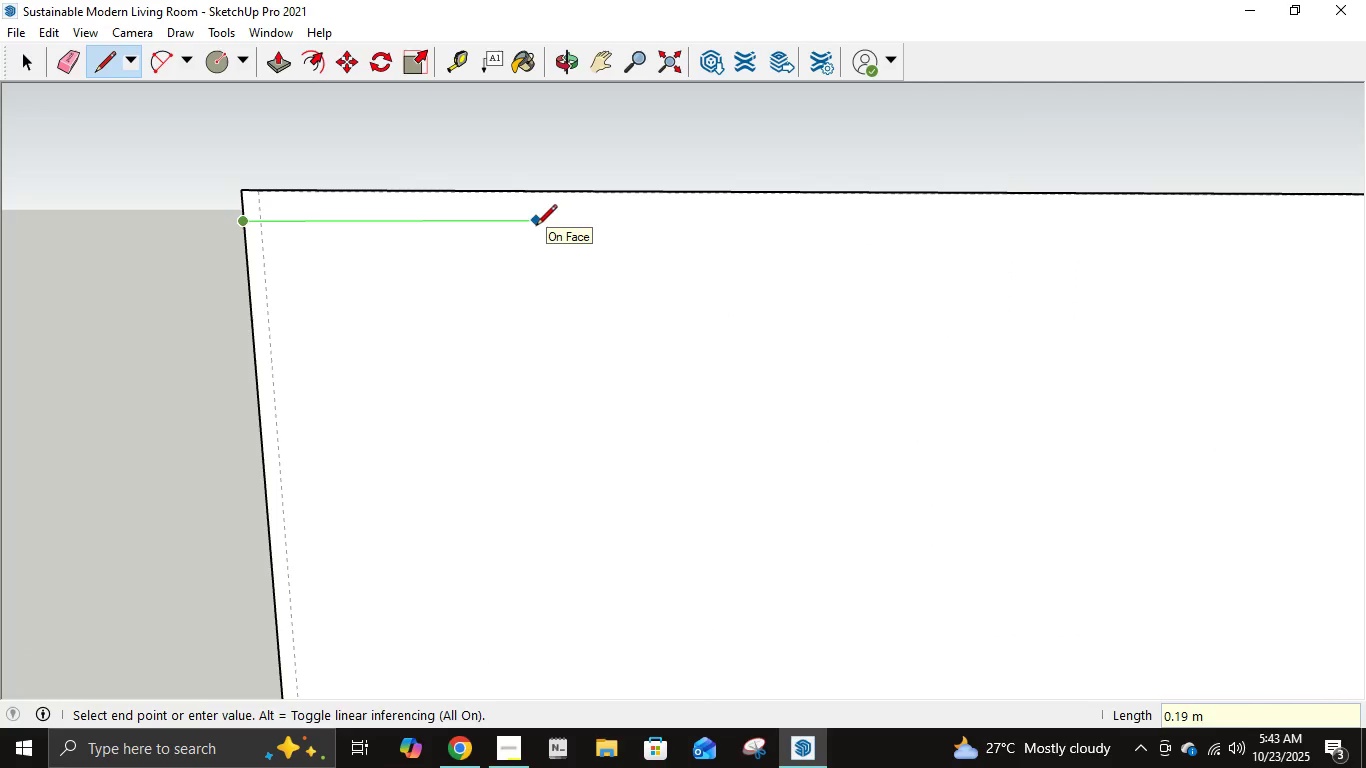 
key(Numpad1)
 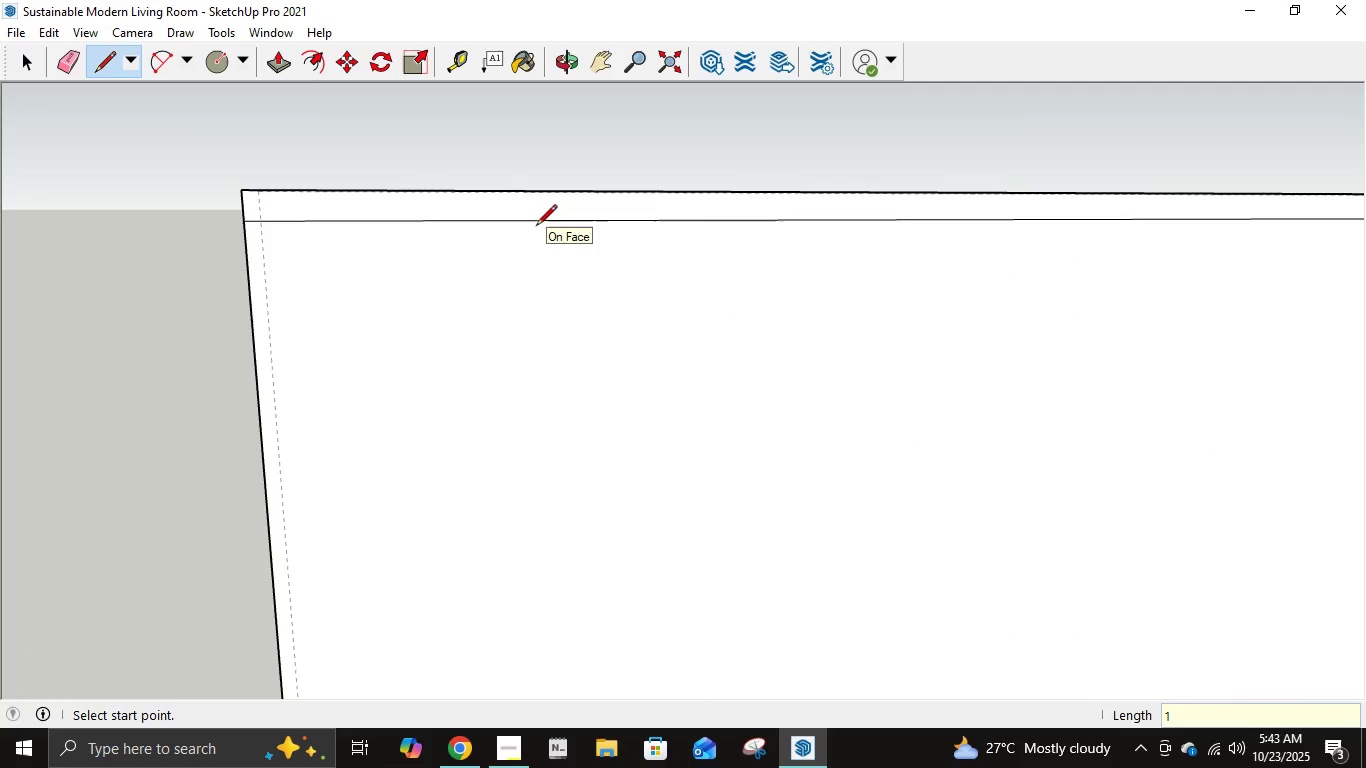 
key(NumpadEnter)
 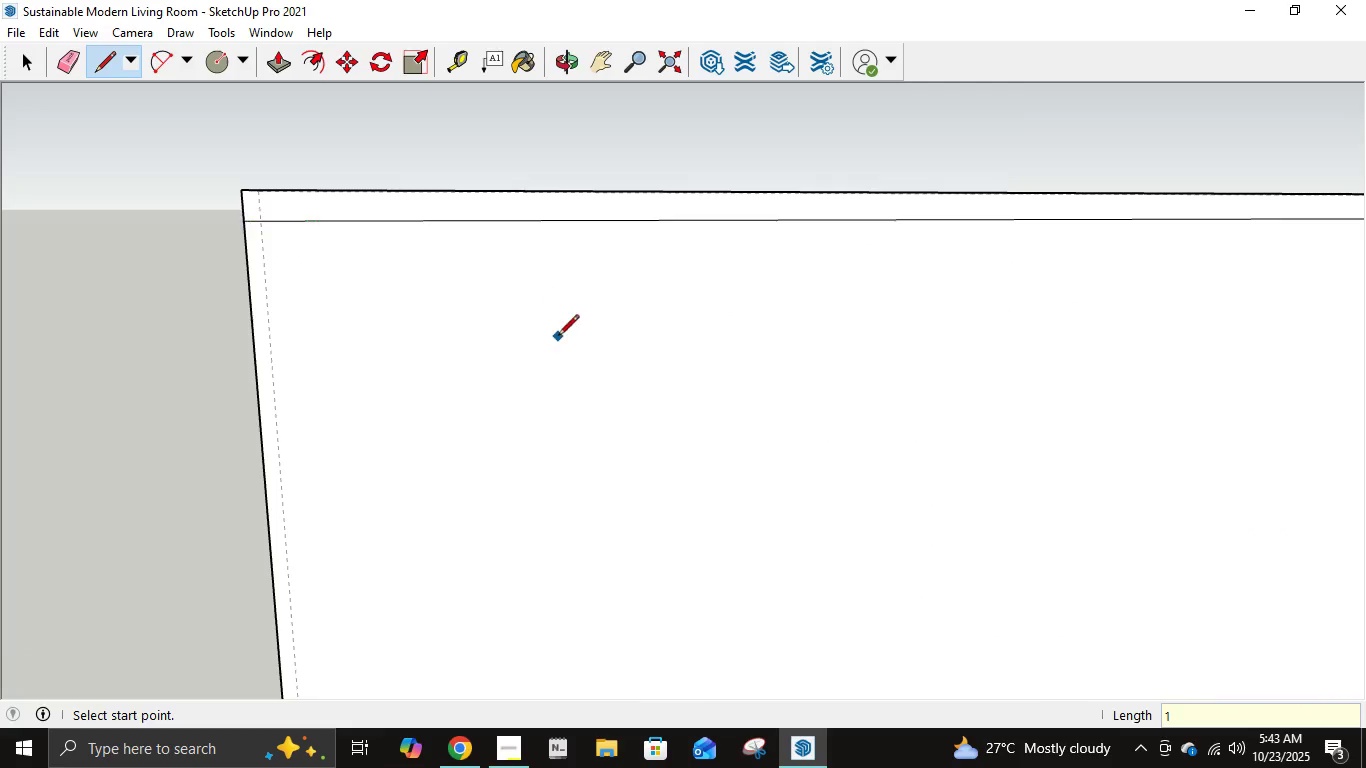 
scroll: coordinate [557, 335], scroll_direction: down, amount: 8.0
 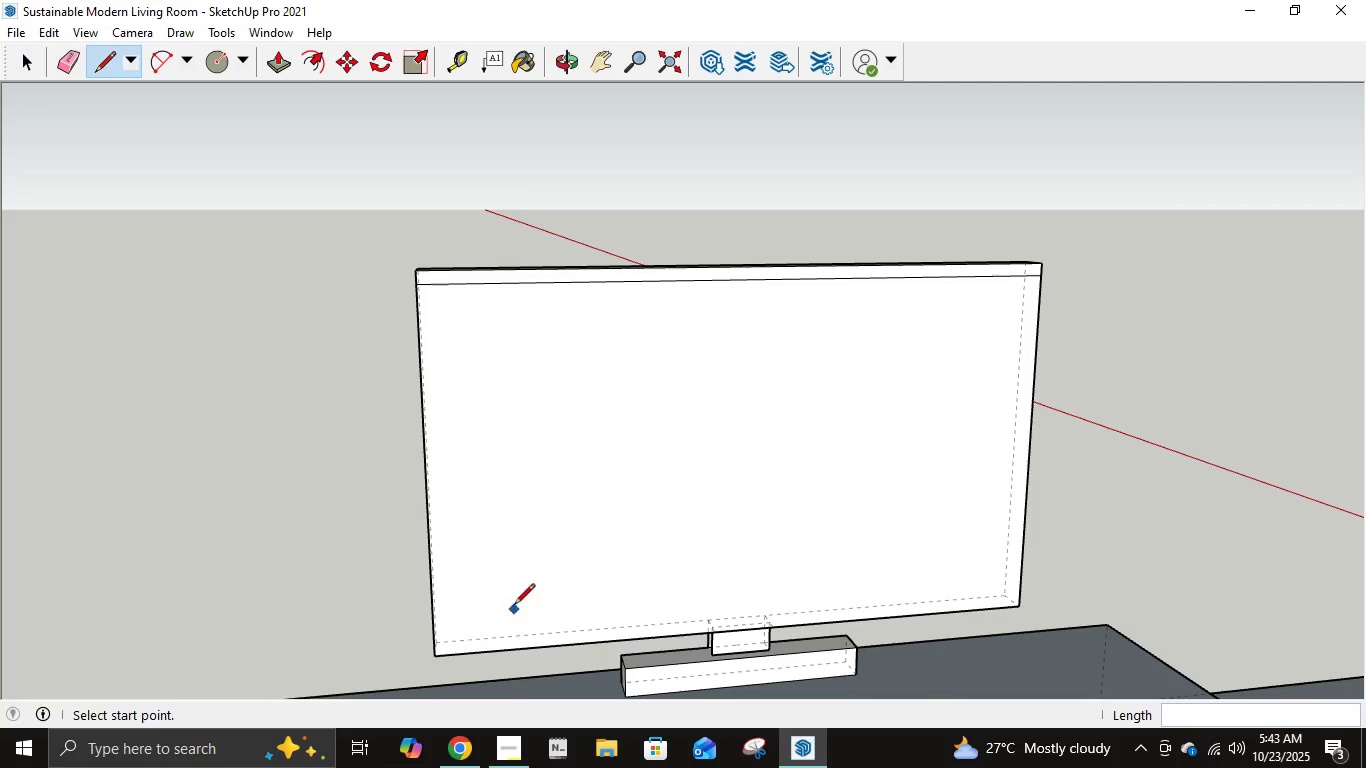 
scroll: coordinate [513, 611], scroll_direction: up, amount: 6.0
 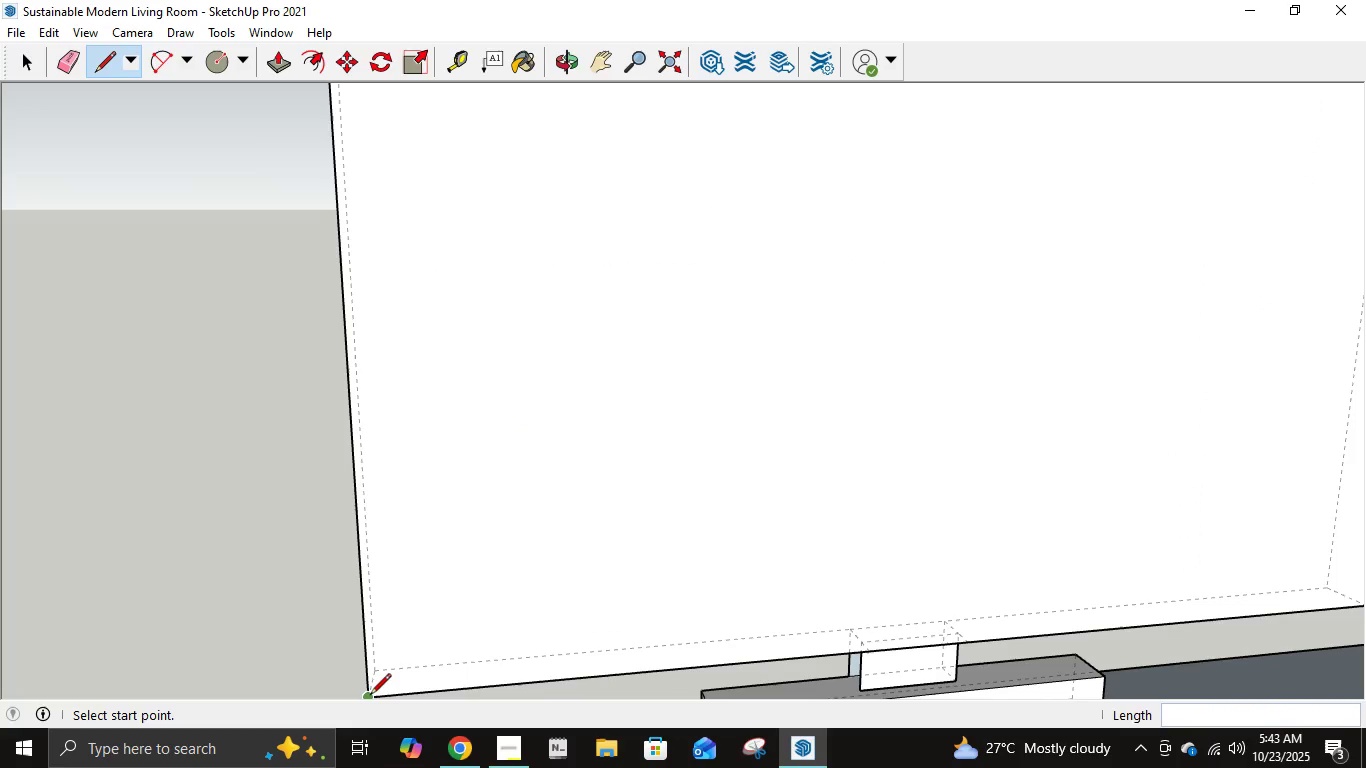 
left_click([370, 695])
 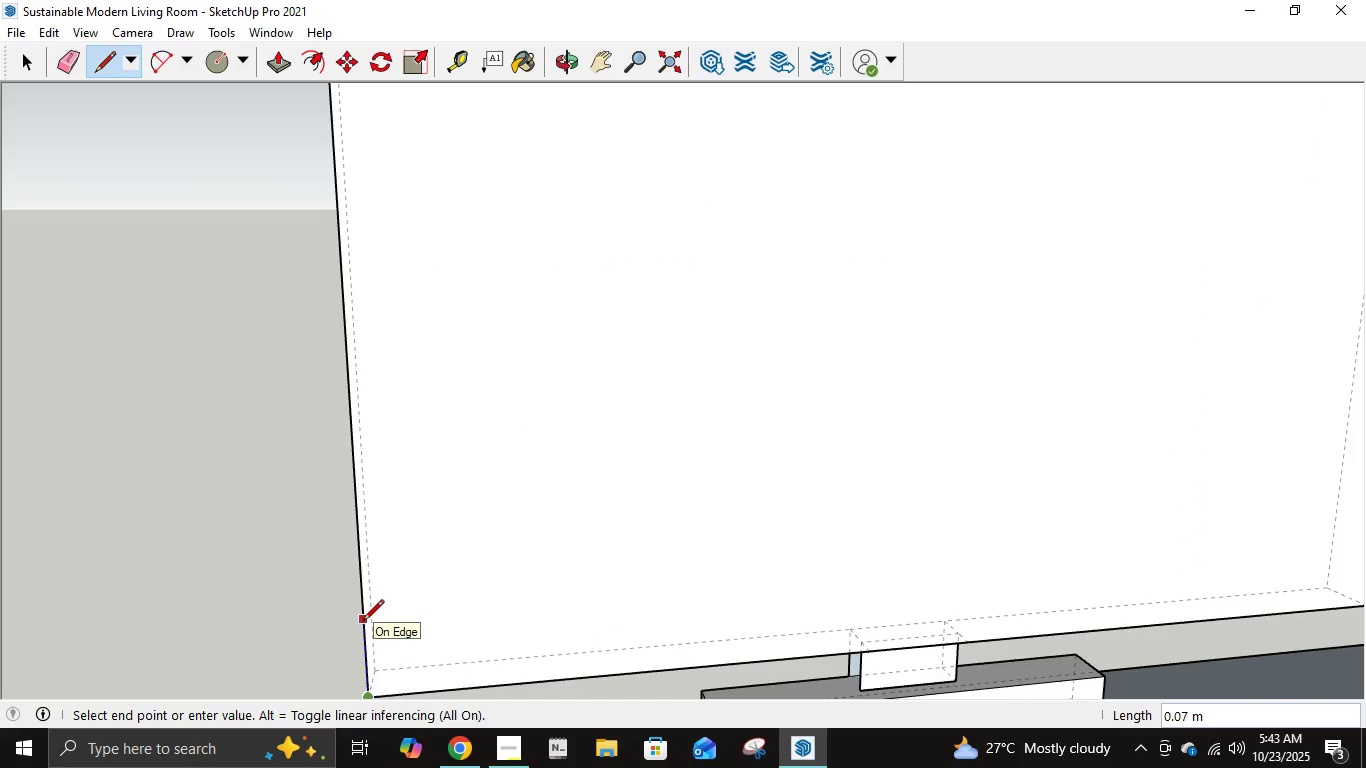 
key(NumpadDecimal)
 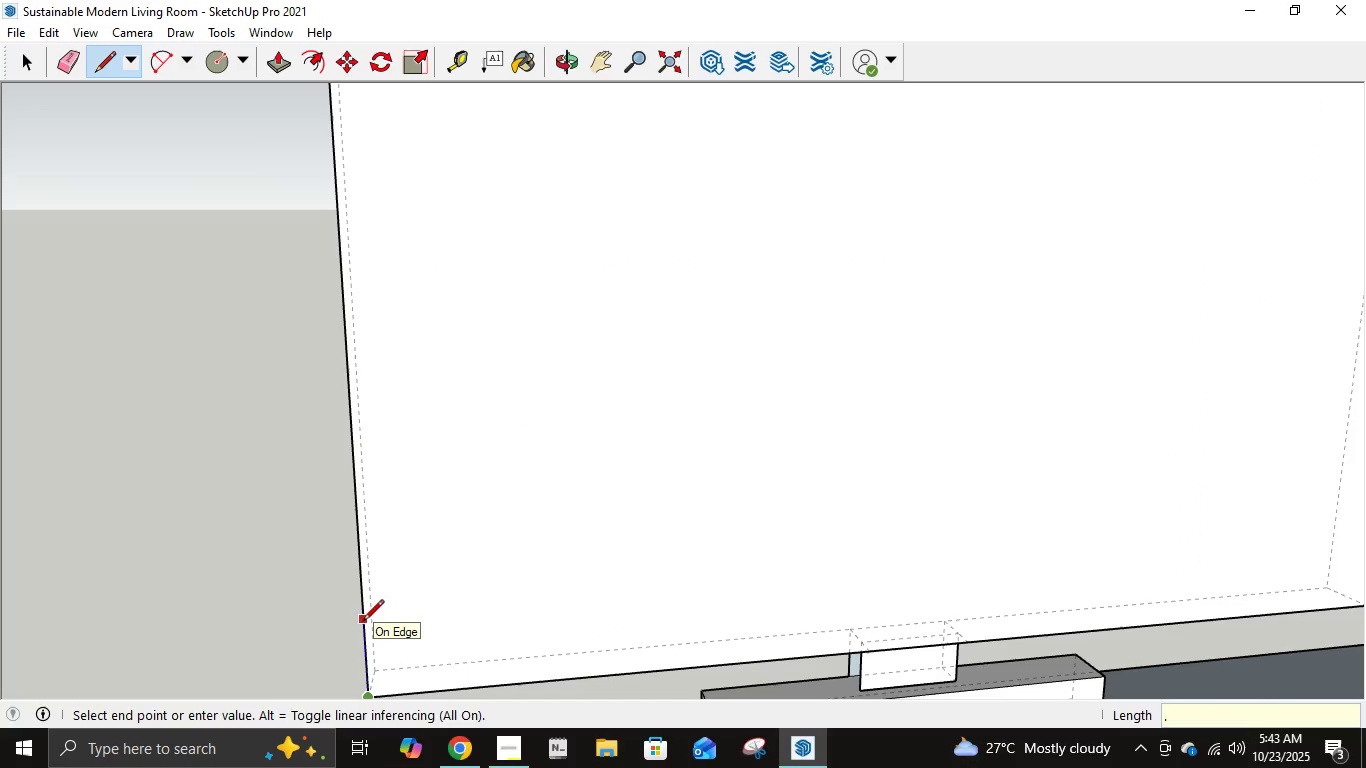 
key(Numpad0)
 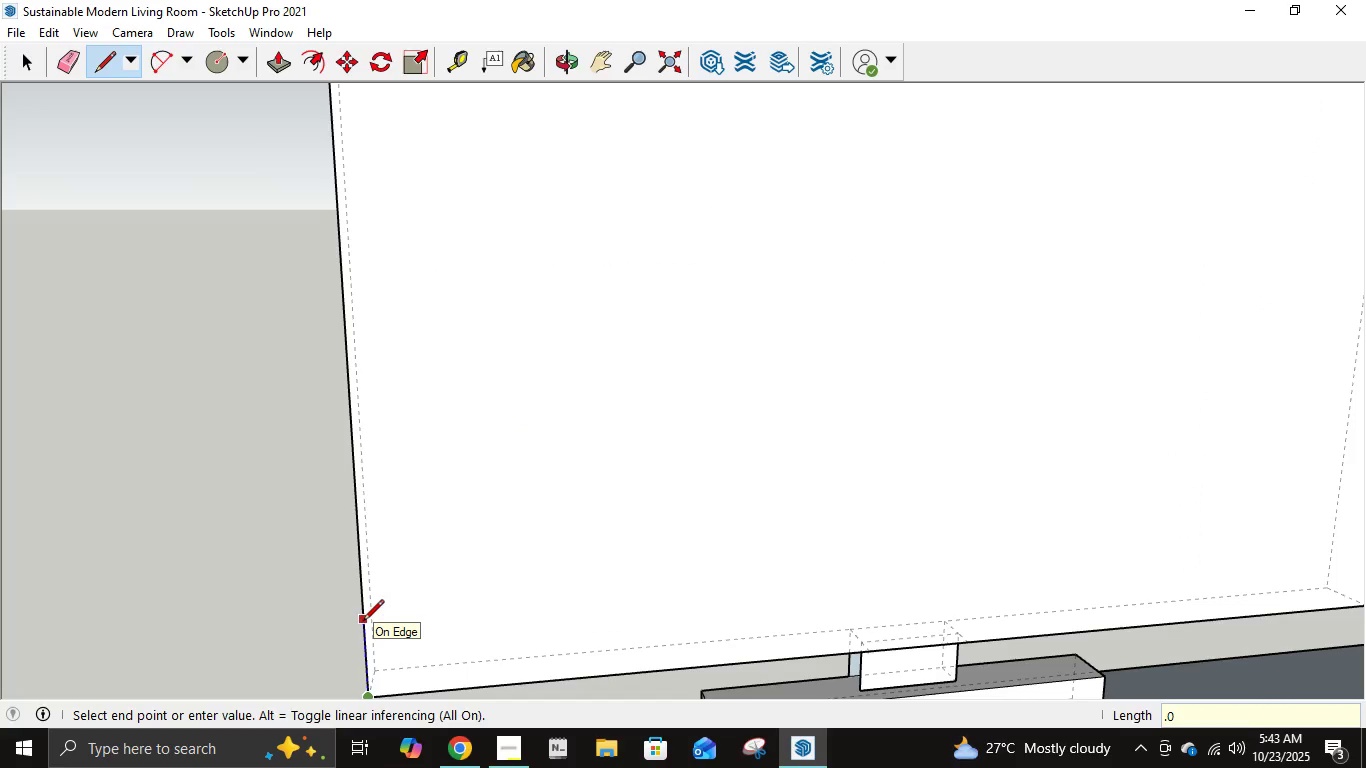 
key(Numpad2)
 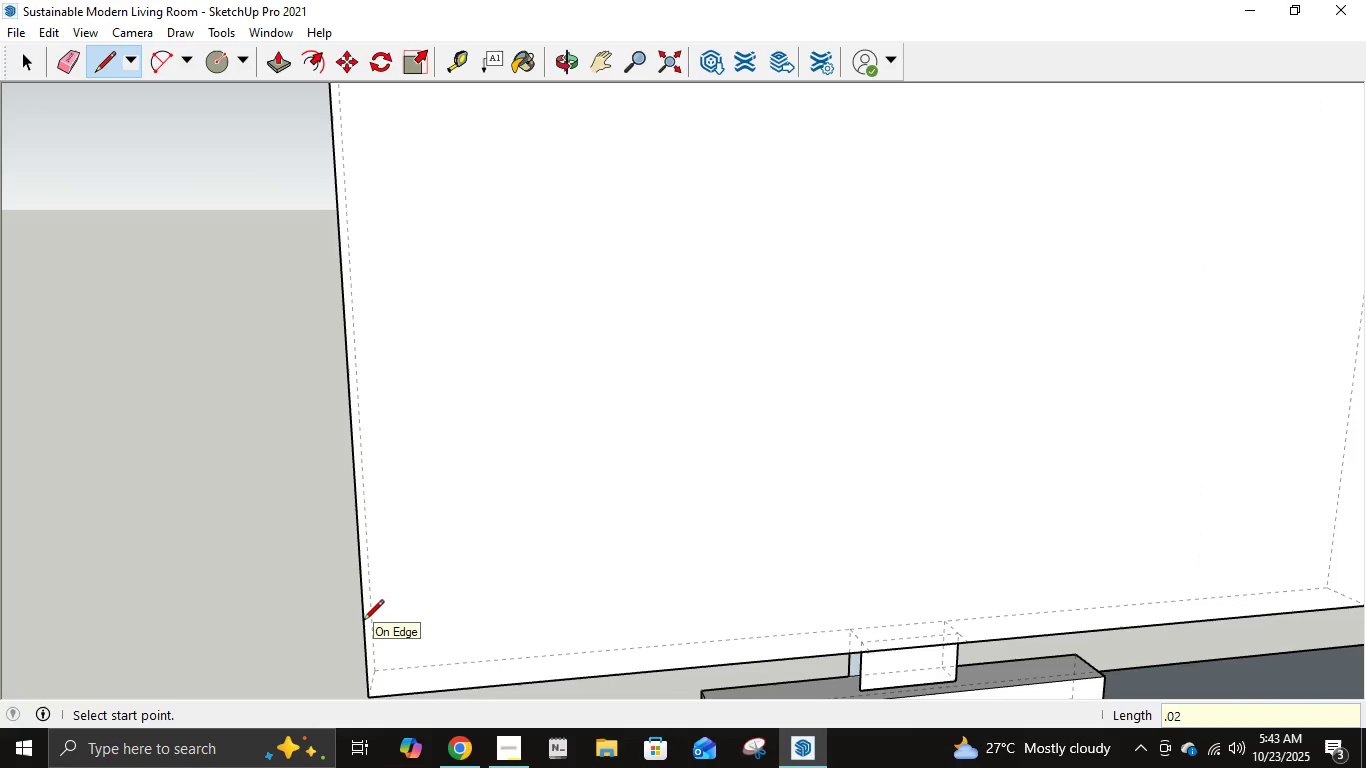 
key(NumpadEnter)
 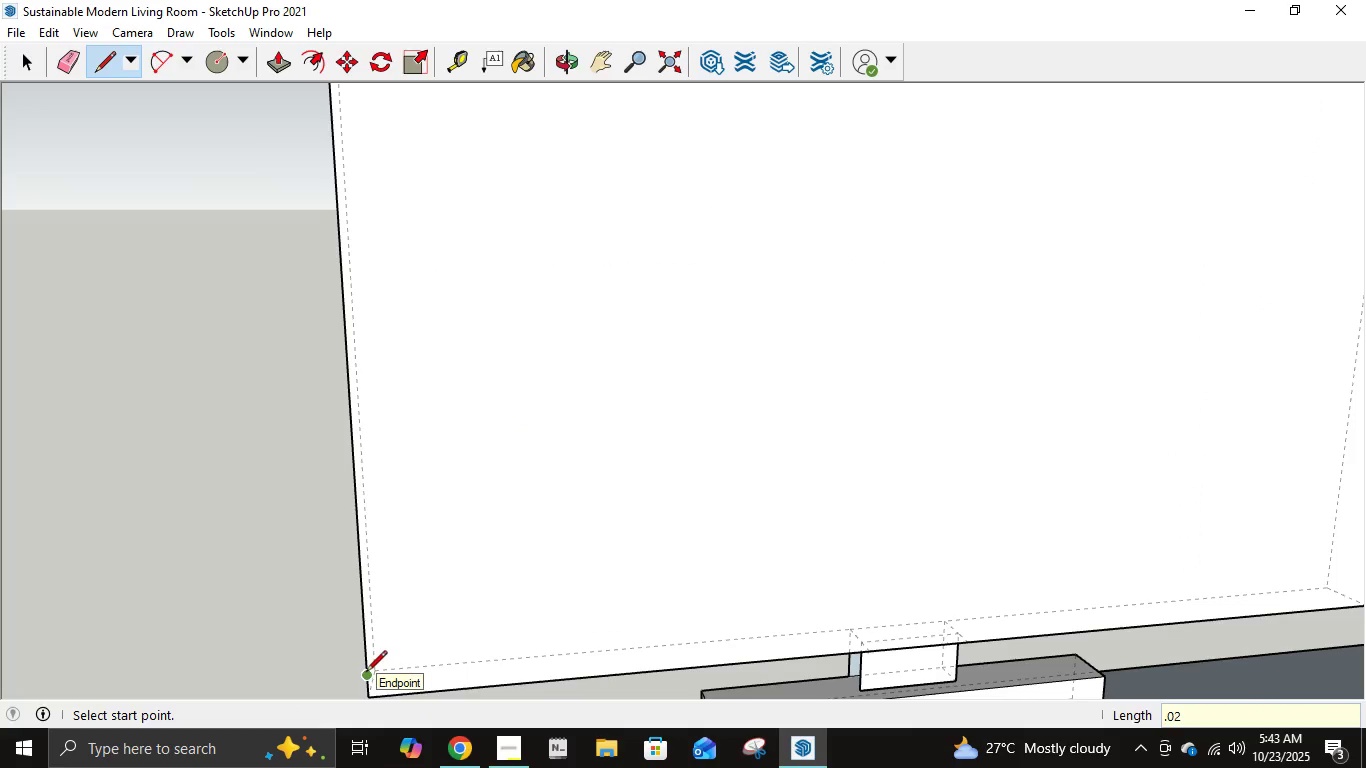 
left_click([365, 673])
 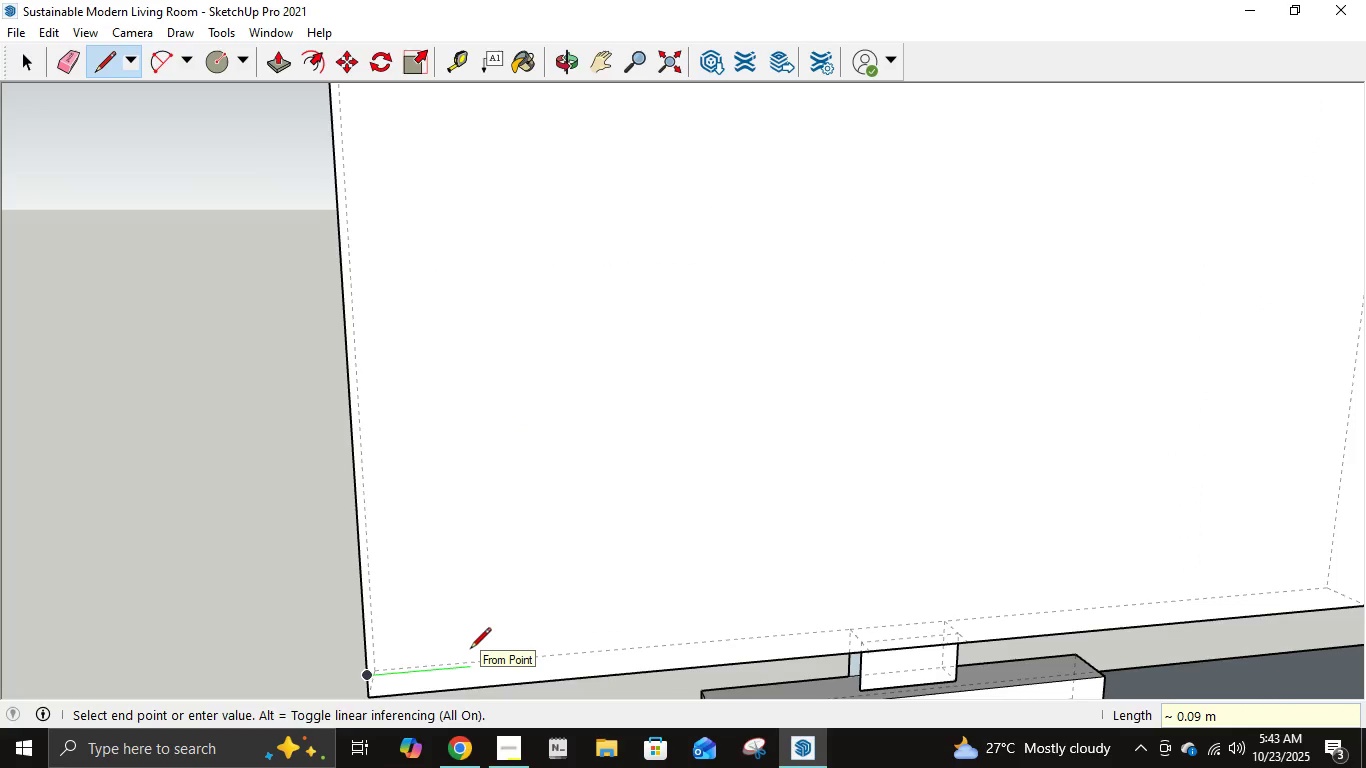 
key(Numpad1)
 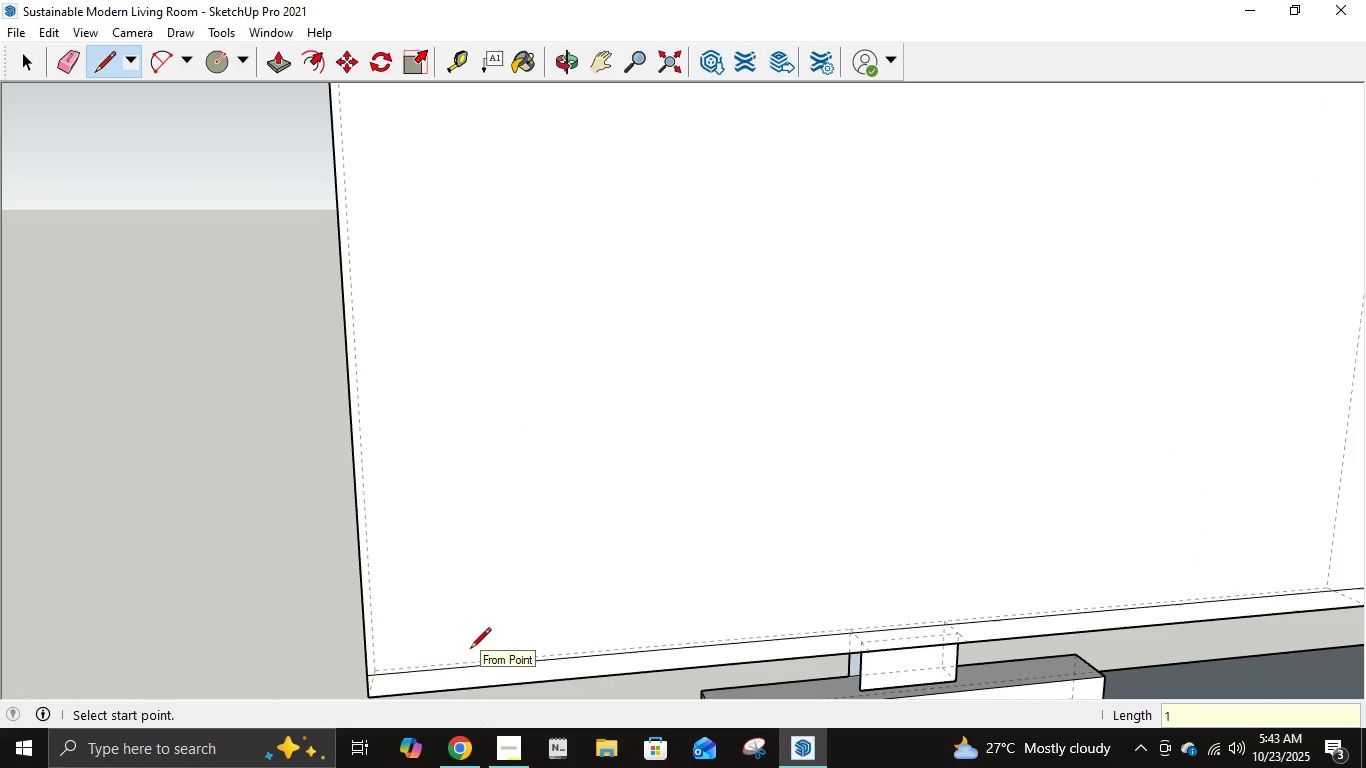 
key(NumpadEnter)
 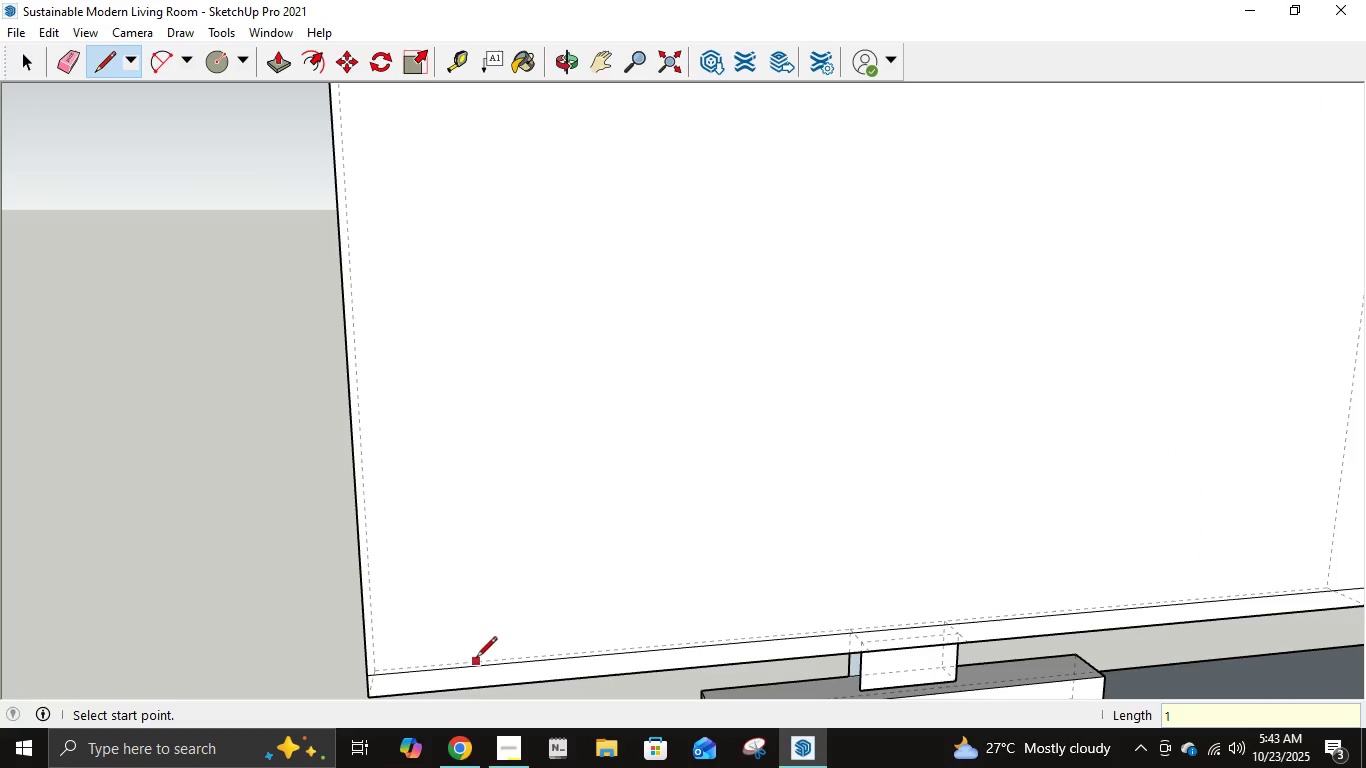 
scroll: coordinate [477, 657], scroll_direction: down, amount: 6.0
 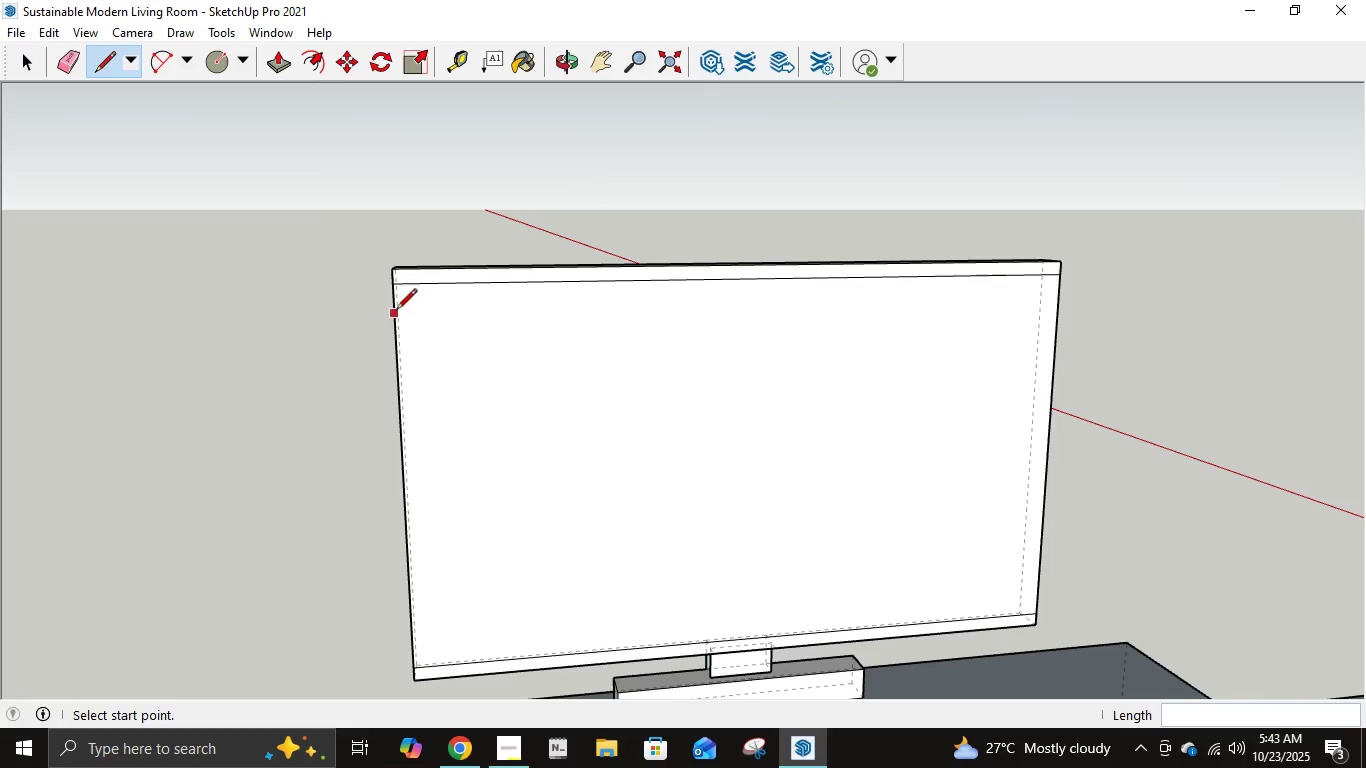 
left_click([392, 285])
 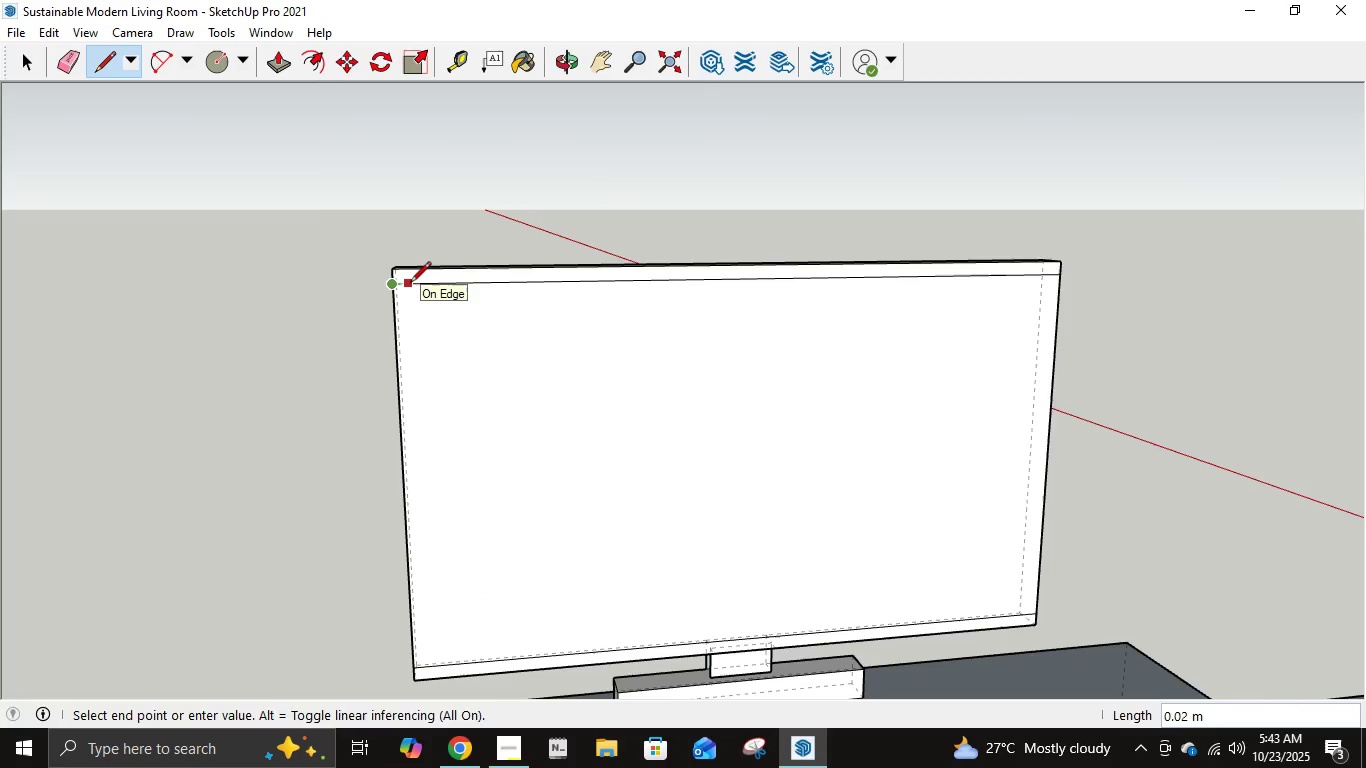 
key(NumpadDecimal)
 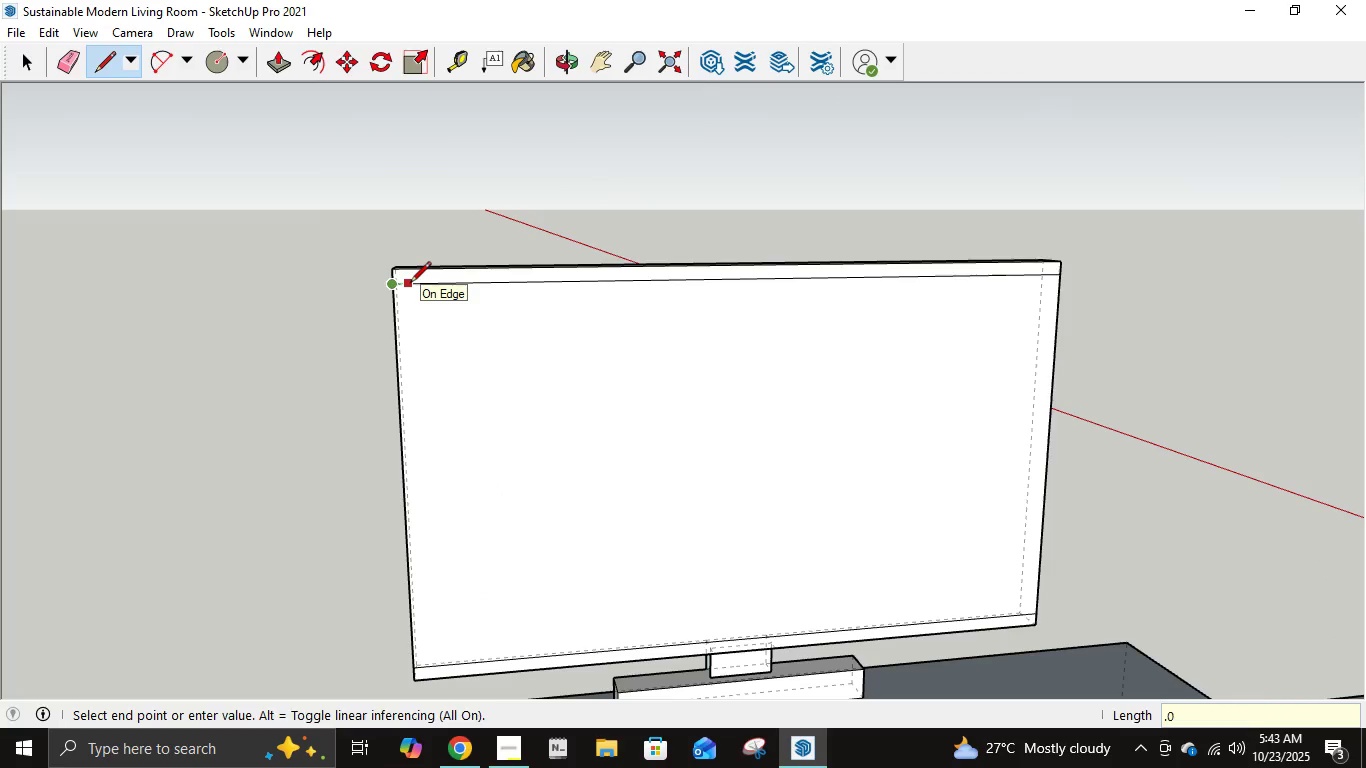 
key(Numpad0)
 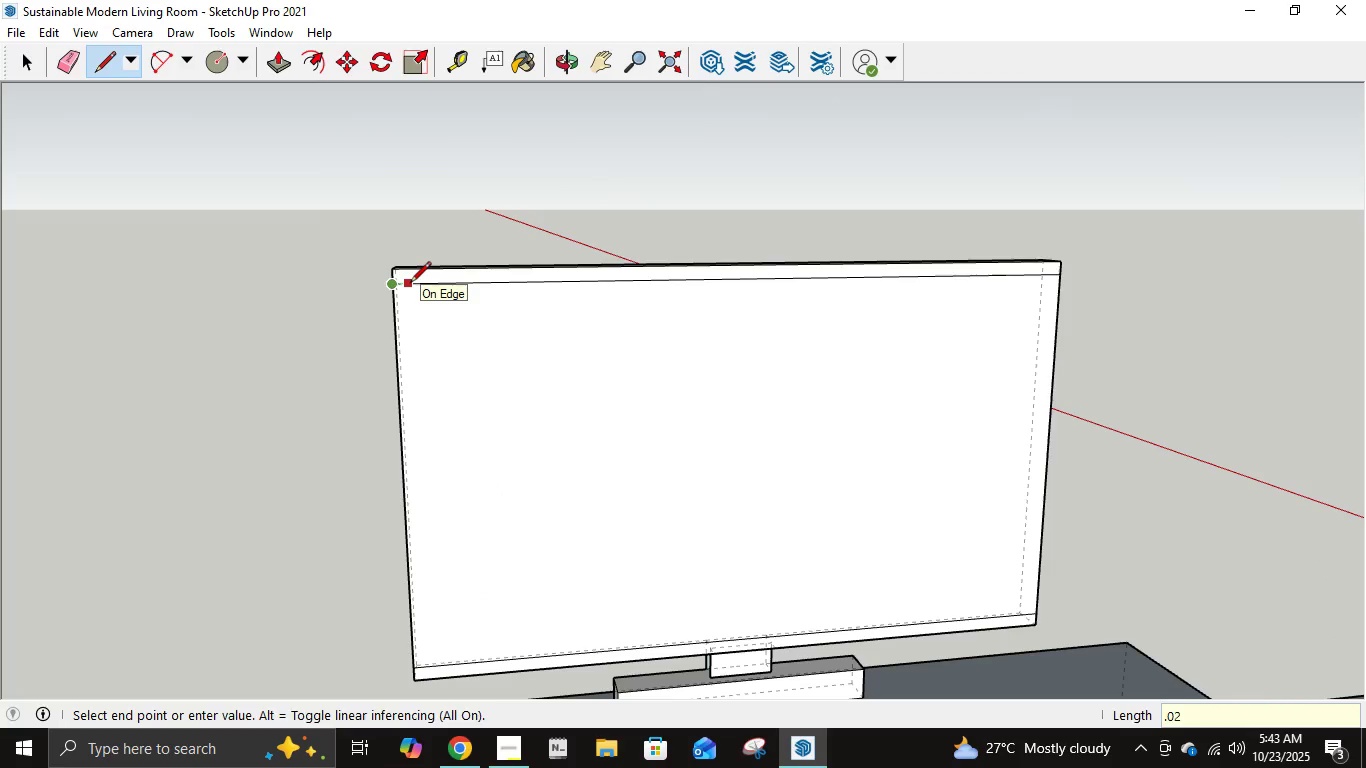 
key(Numpad2)
 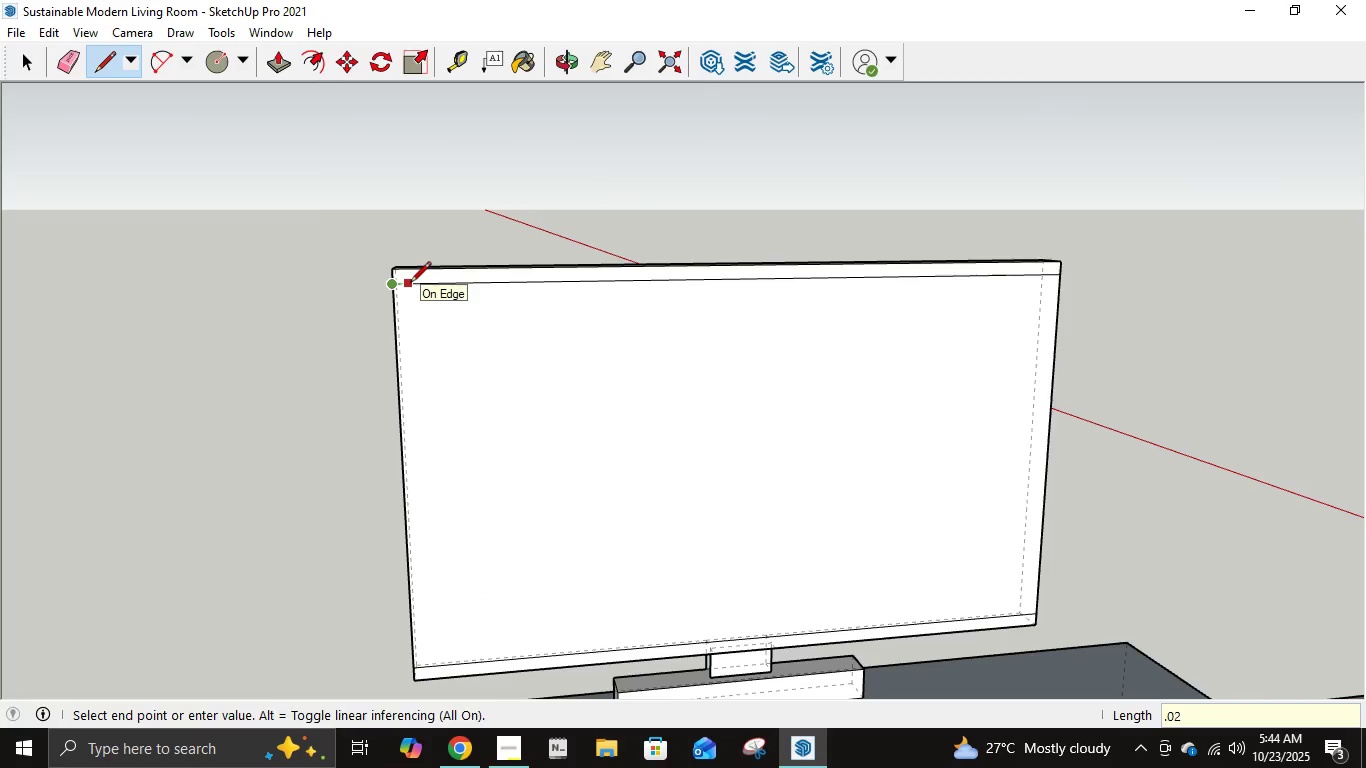 
key(Backspace)
 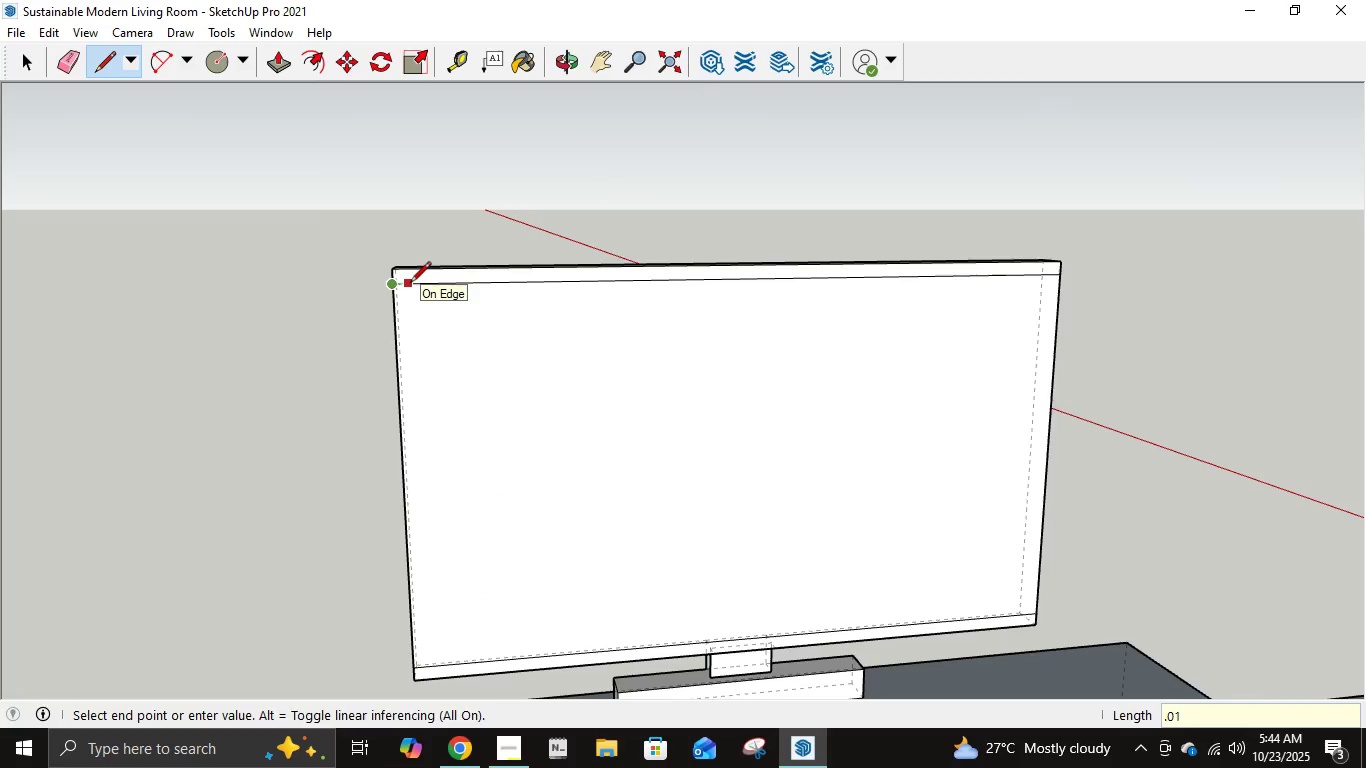 
key(Numpad1)
 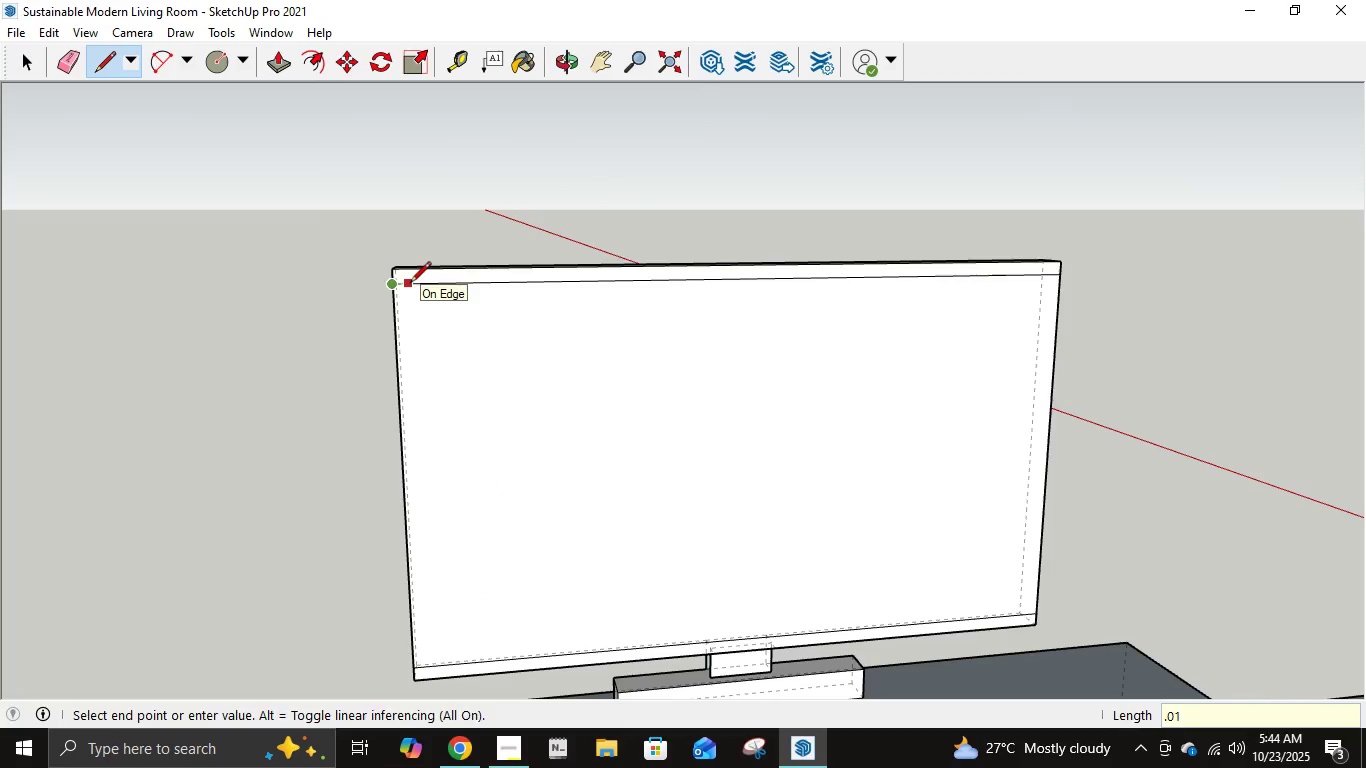 
key(NumpadEnter)
 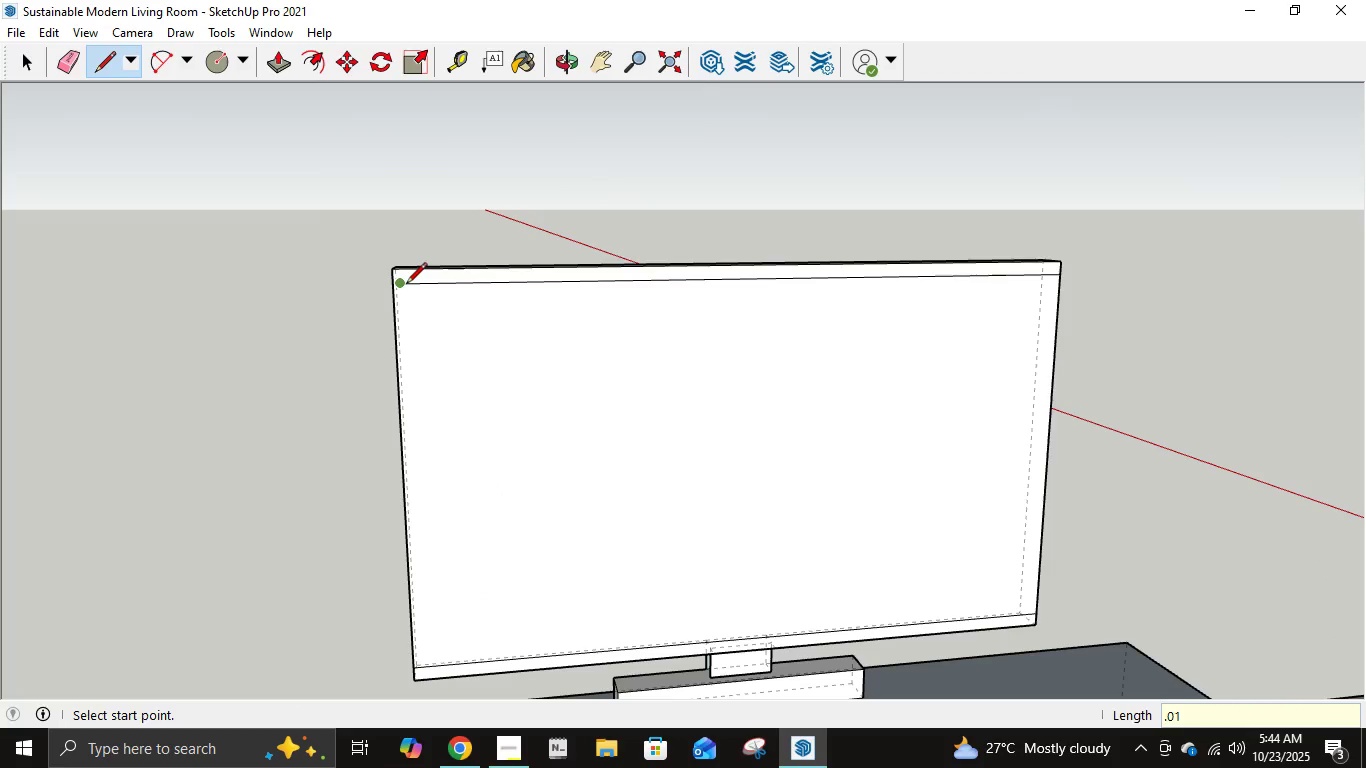 
left_click([406, 285])
 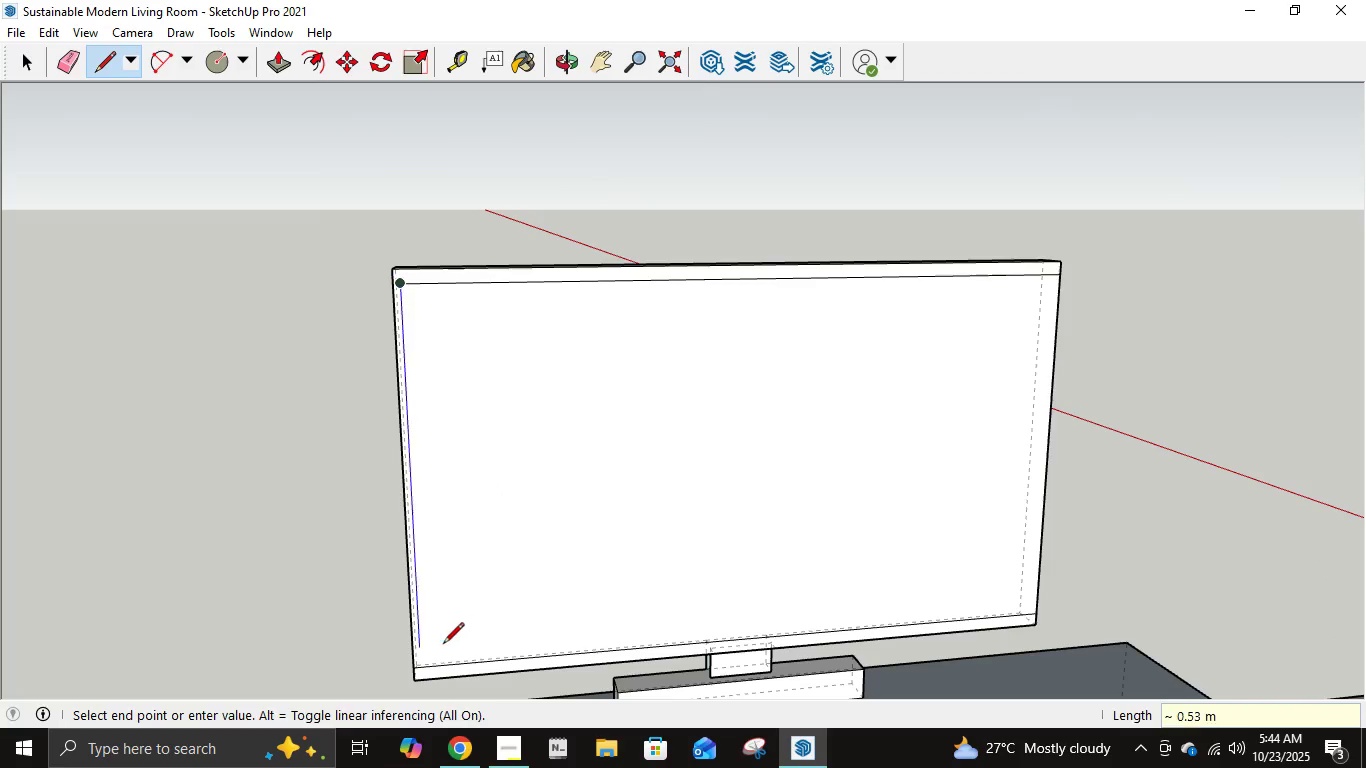 
scroll: coordinate [420, 674], scroll_direction: up, amount: 15.0
 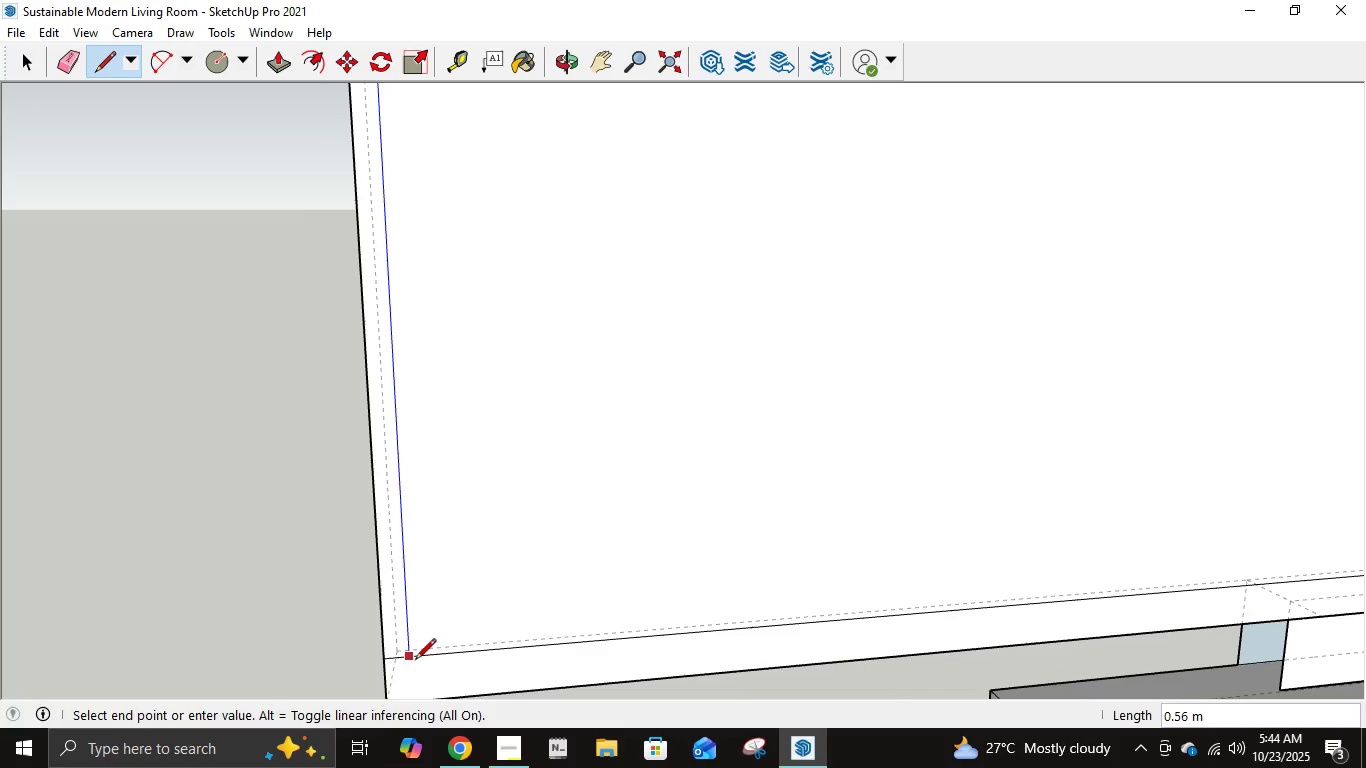 
left_click([415, 661])
 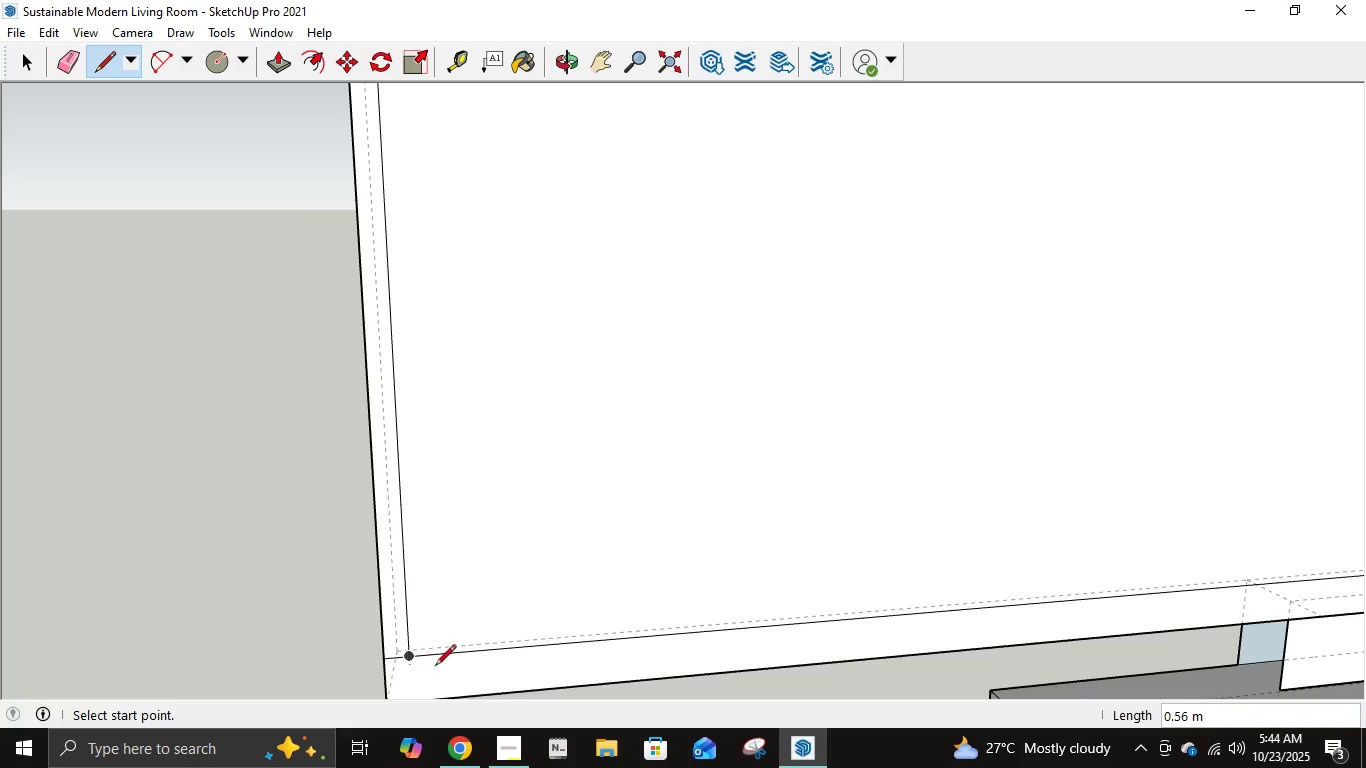 
scroll: coordinate [724, 555], scroll_direction: down, amount: 14.0
 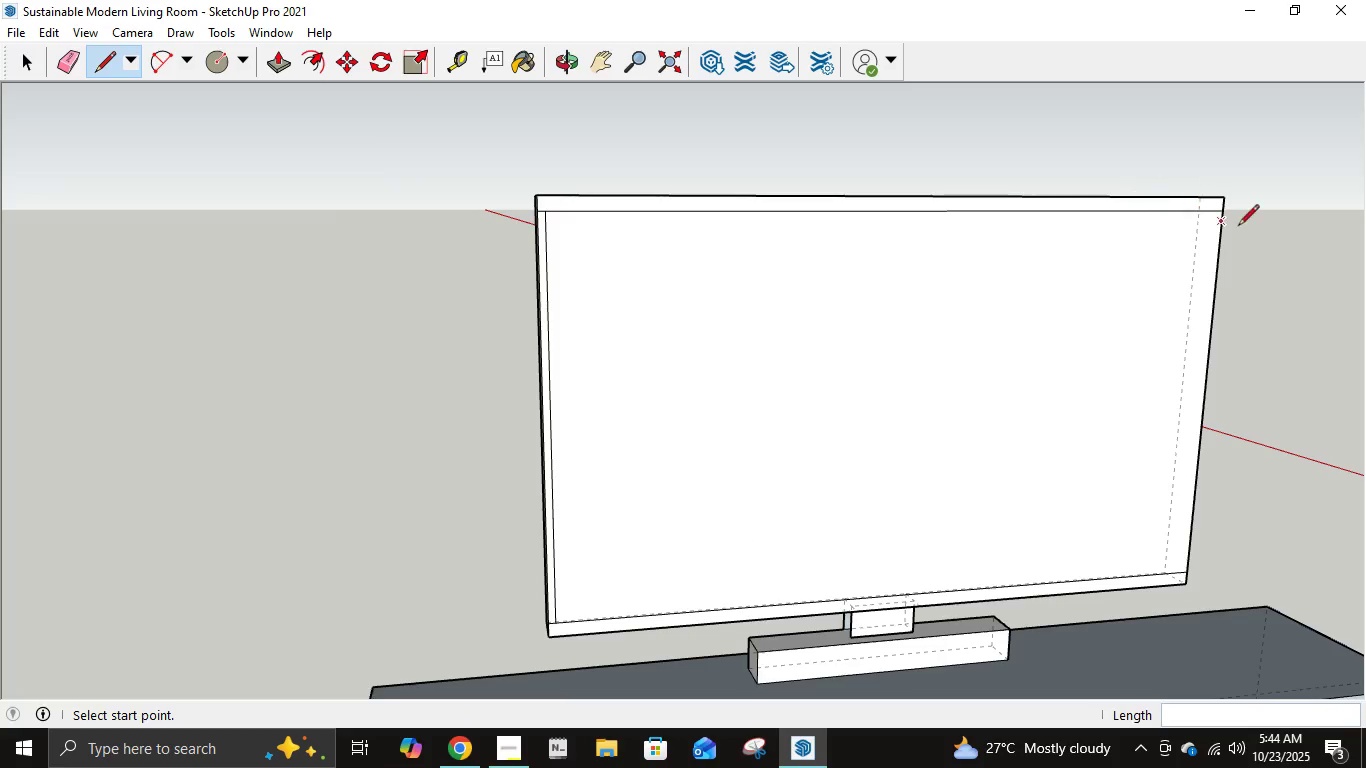 
scroll: coordinate [1246, 229], scroll_direction: up, amount: 6.0
 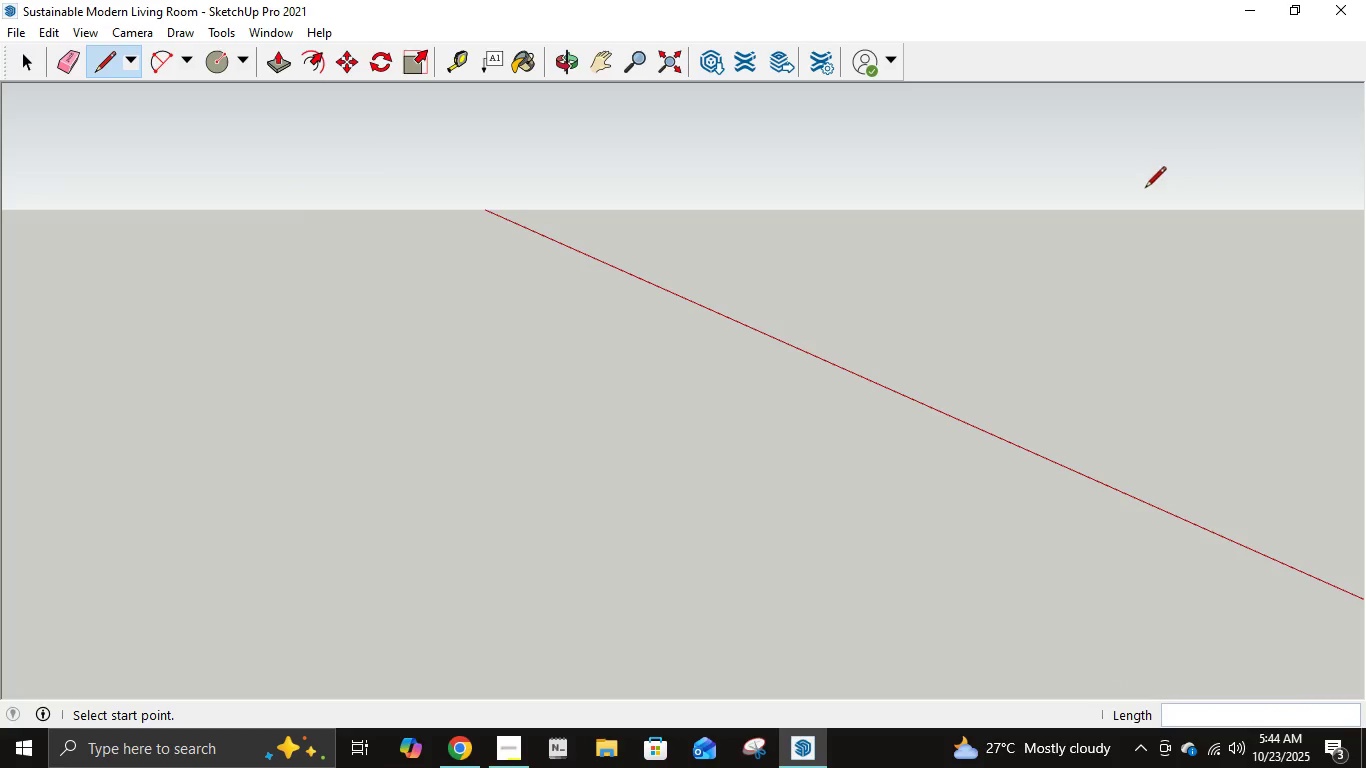 
scroll: coordinate [1144, 211], scroll_direction: down, amount: 6.0
 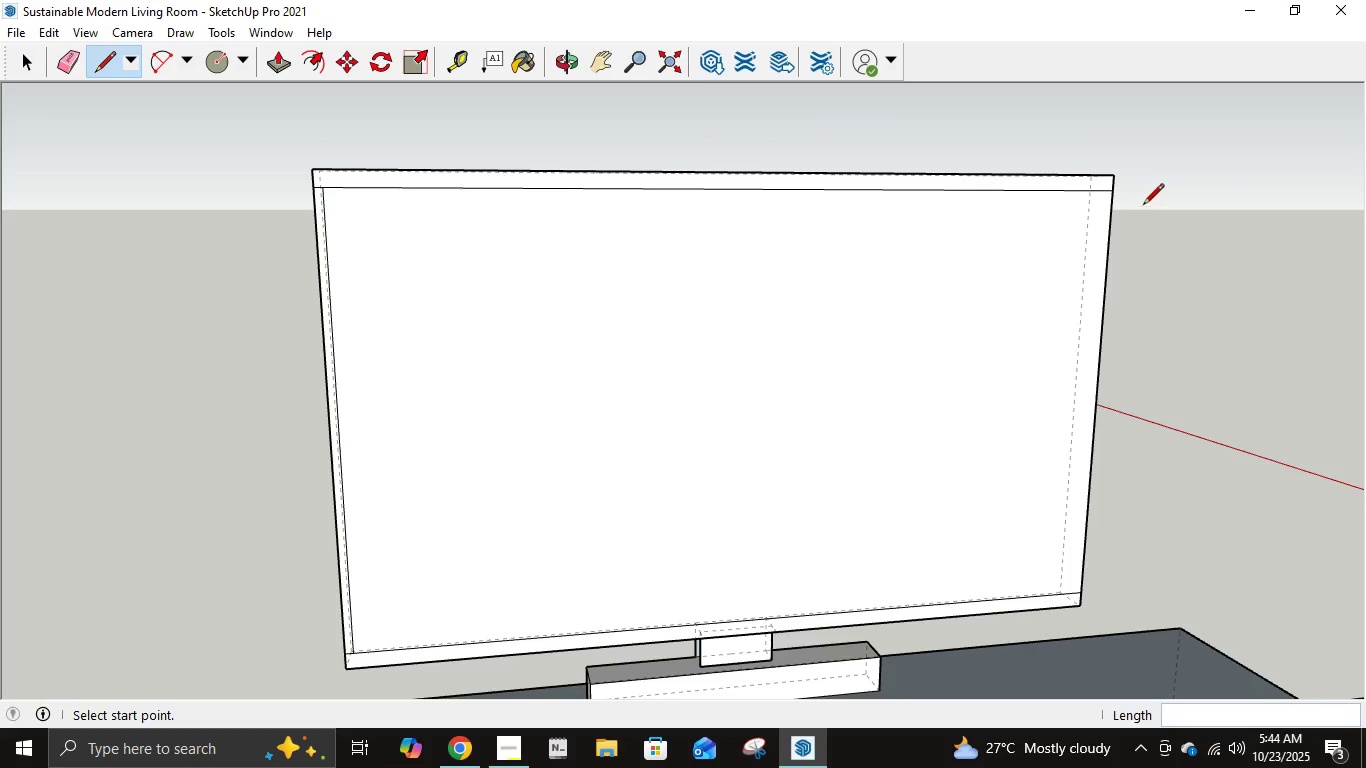 
scroll: coordinate [1133, 191], scroll_direction: up, amount: 2.0
 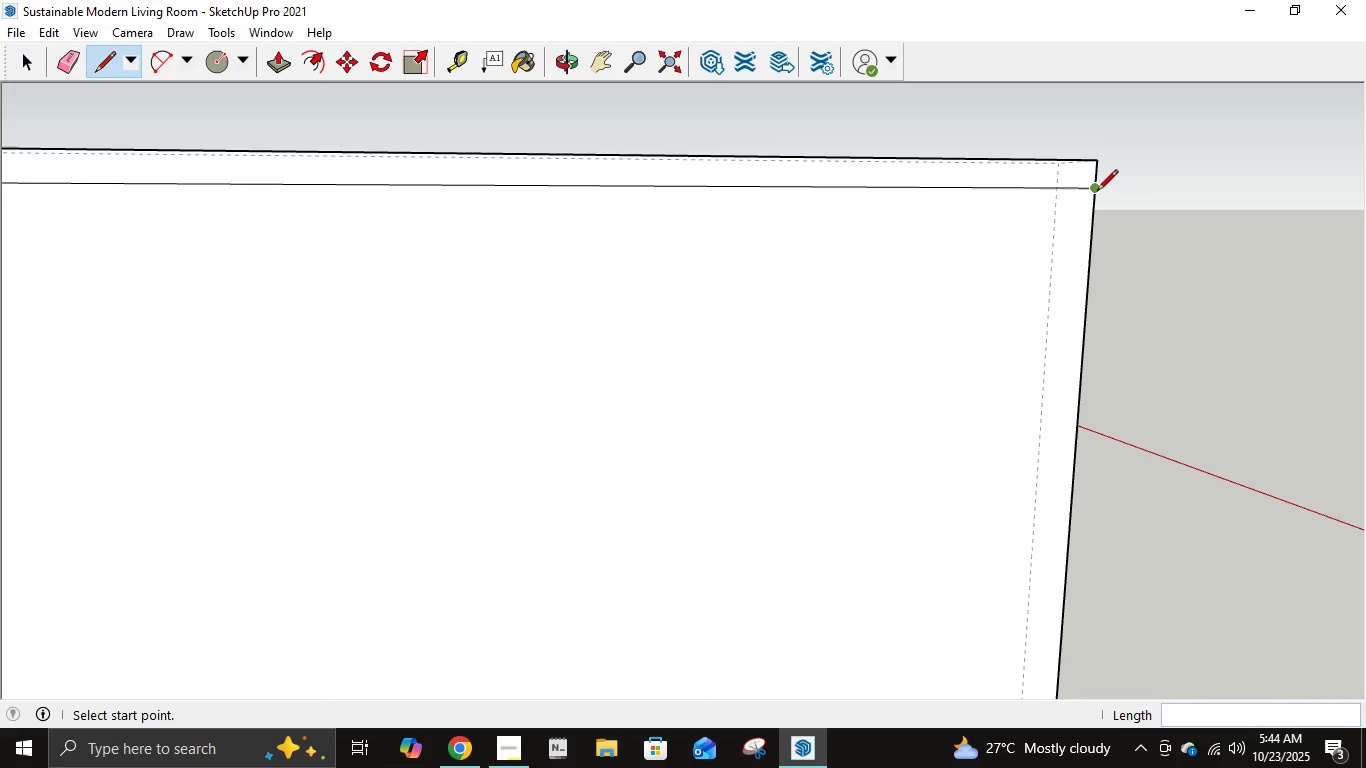 
left_click([1097, 192])
 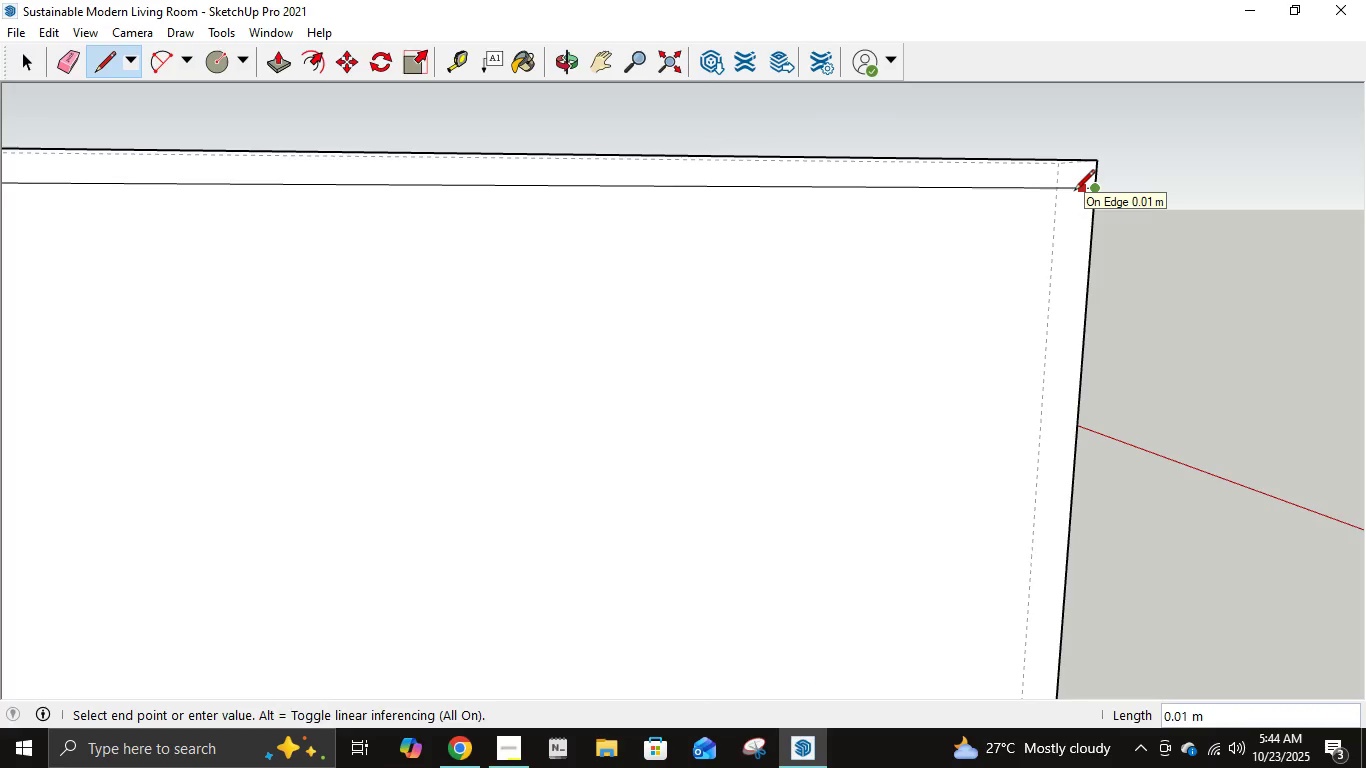 
left_click([1074, 192])
 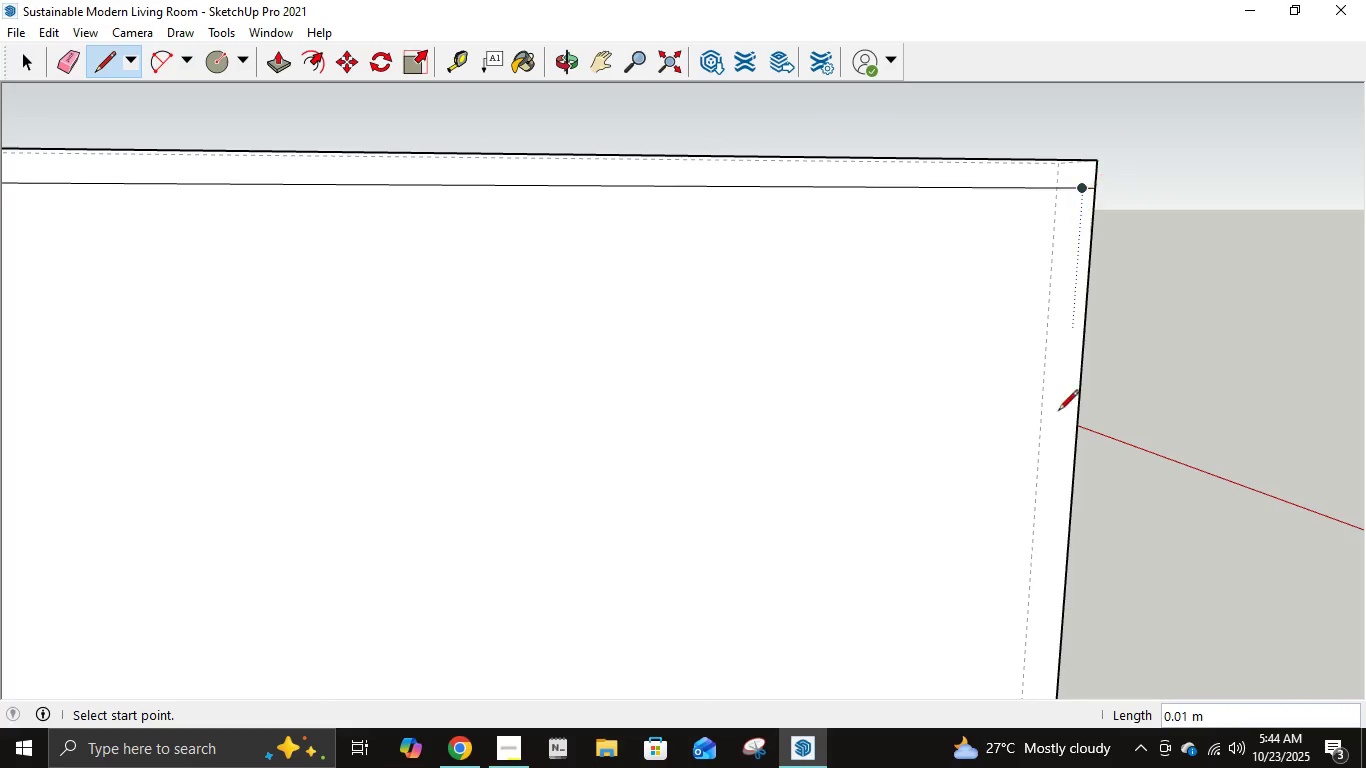 
scroll: coordinate [1045, 612], scroll_direction: down, amount: 17.0
 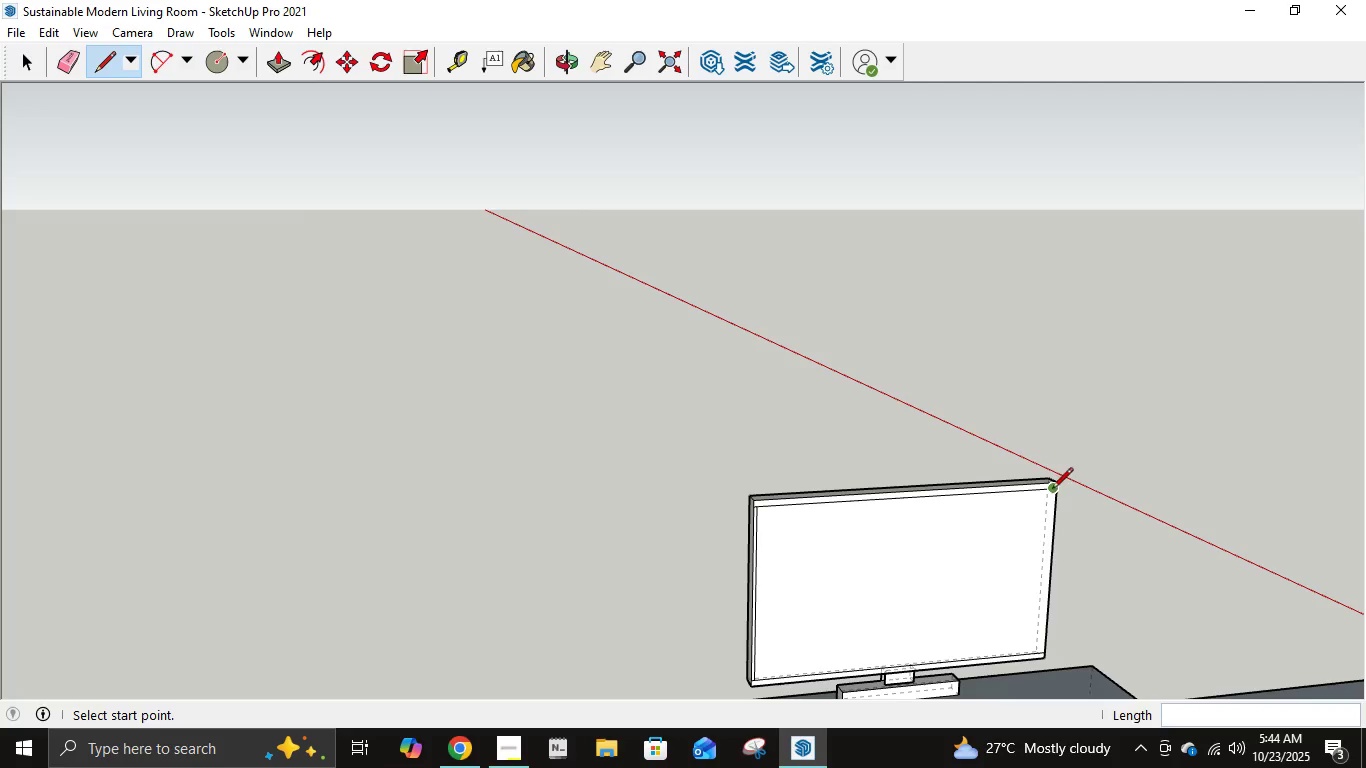 
scroll: coordinate [1055, 495], scroll_direction: up, amount: 12.0
 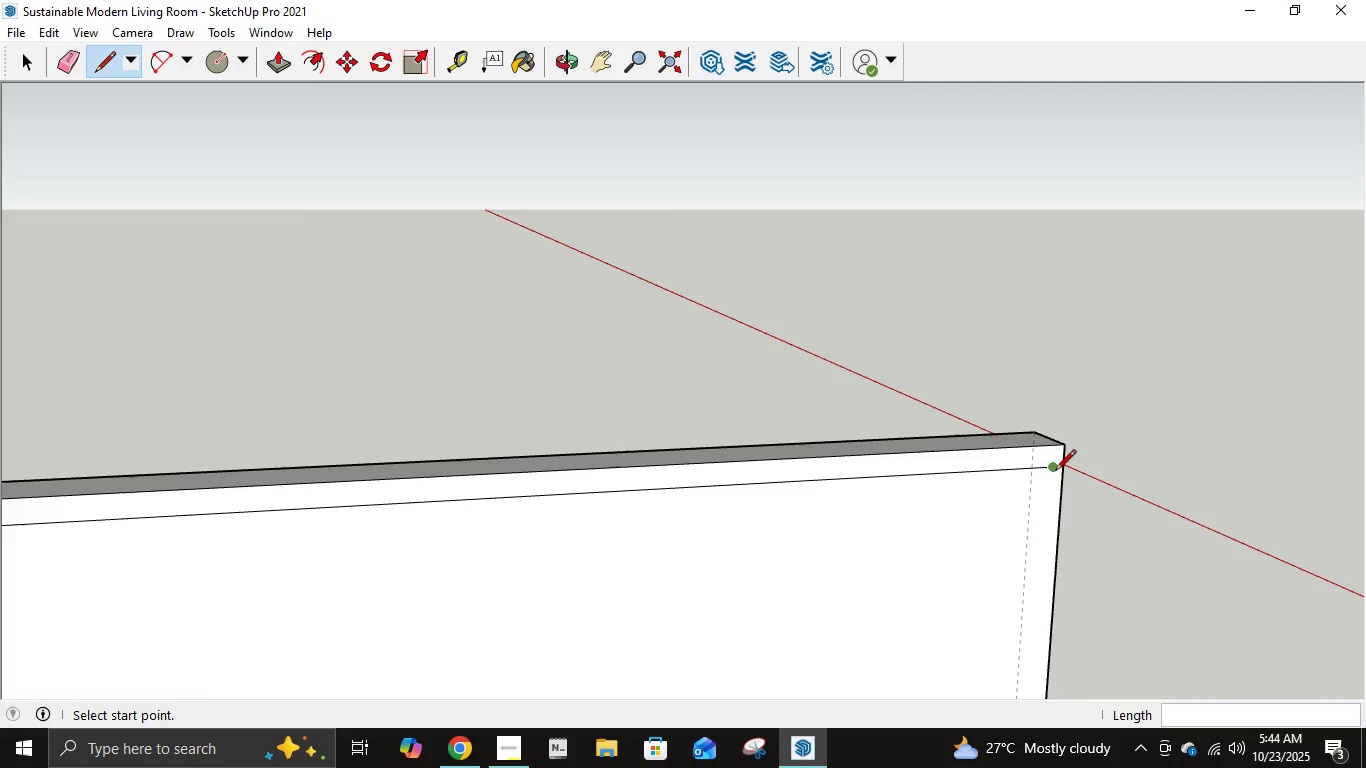 
left_click([1053, 472])
 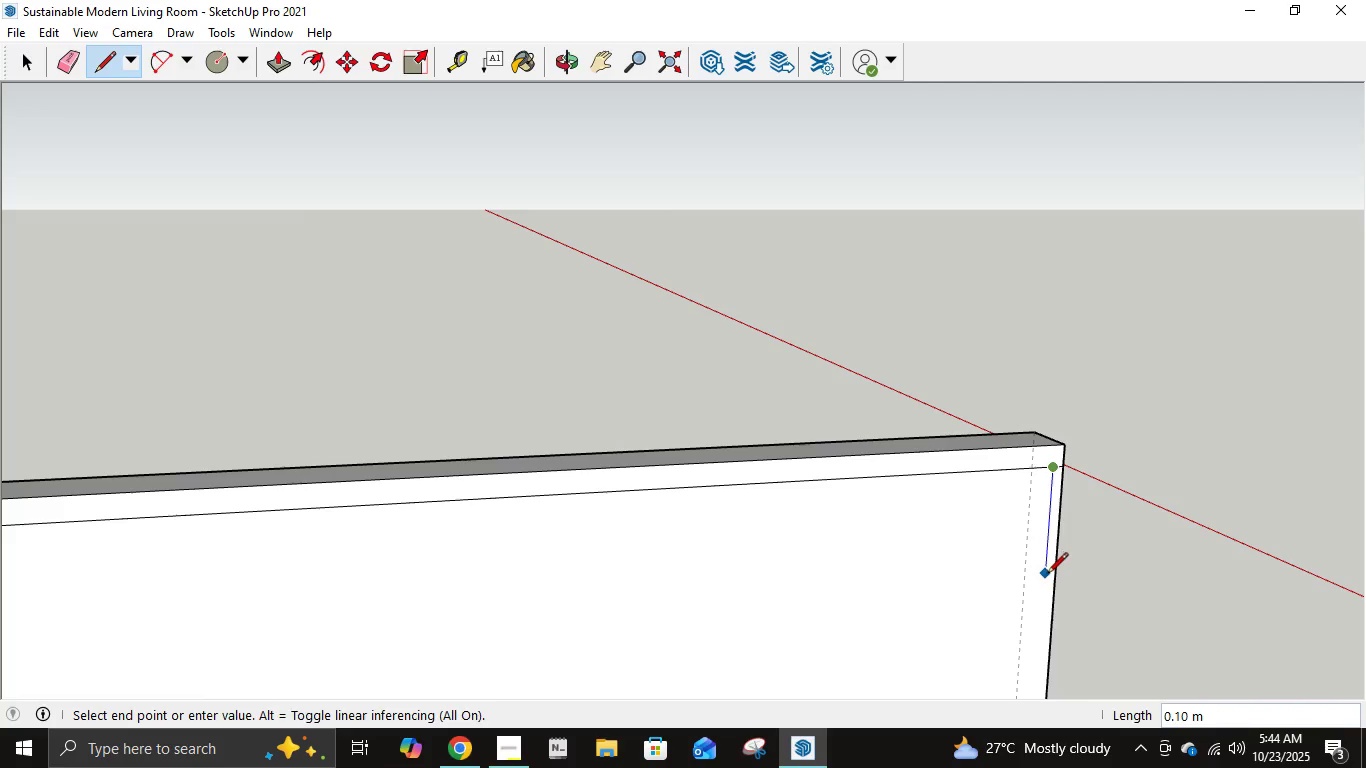 
scroll: coordinate [1046, 625], scroll_direction: down, amount: 18.0
 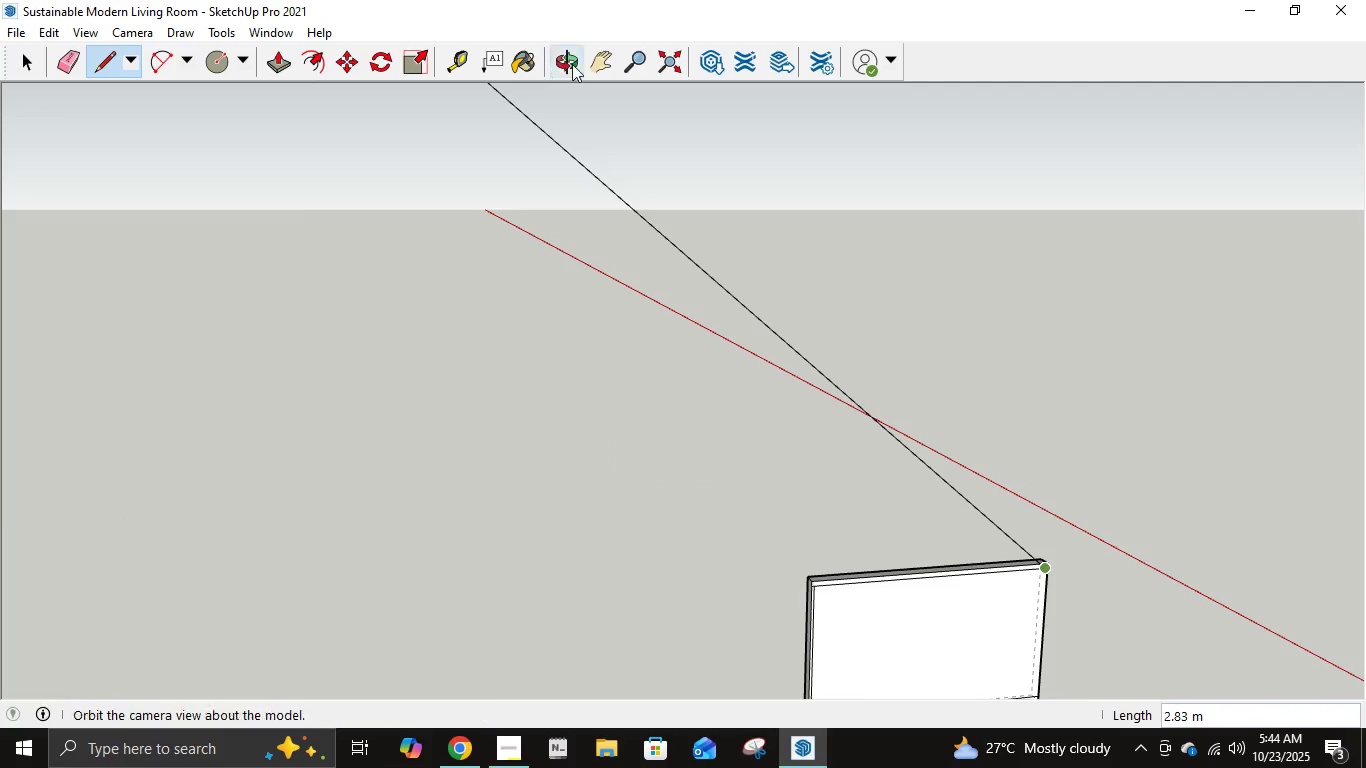 
left_click([587, 63])
 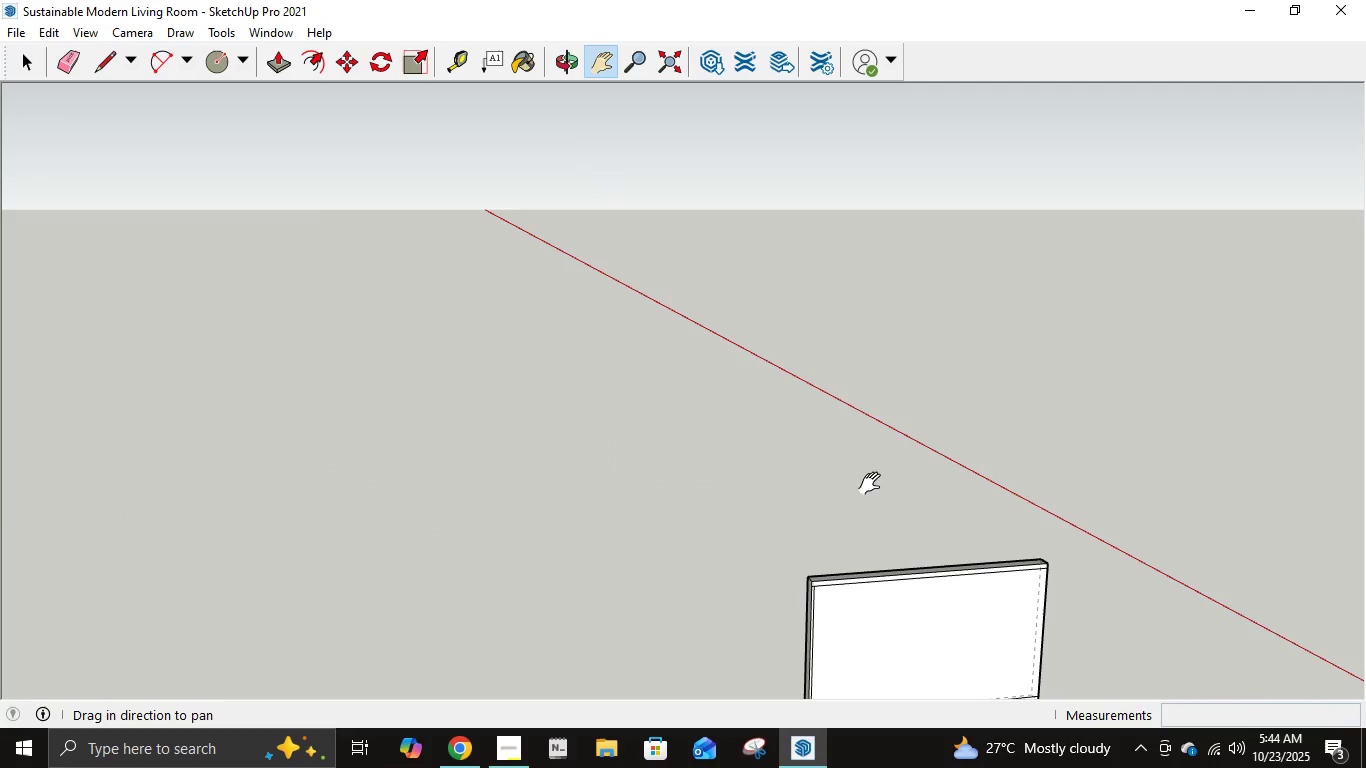 
left_click_drag(start_coordinate=[874, 484], to_coordinate=[749, 219])
 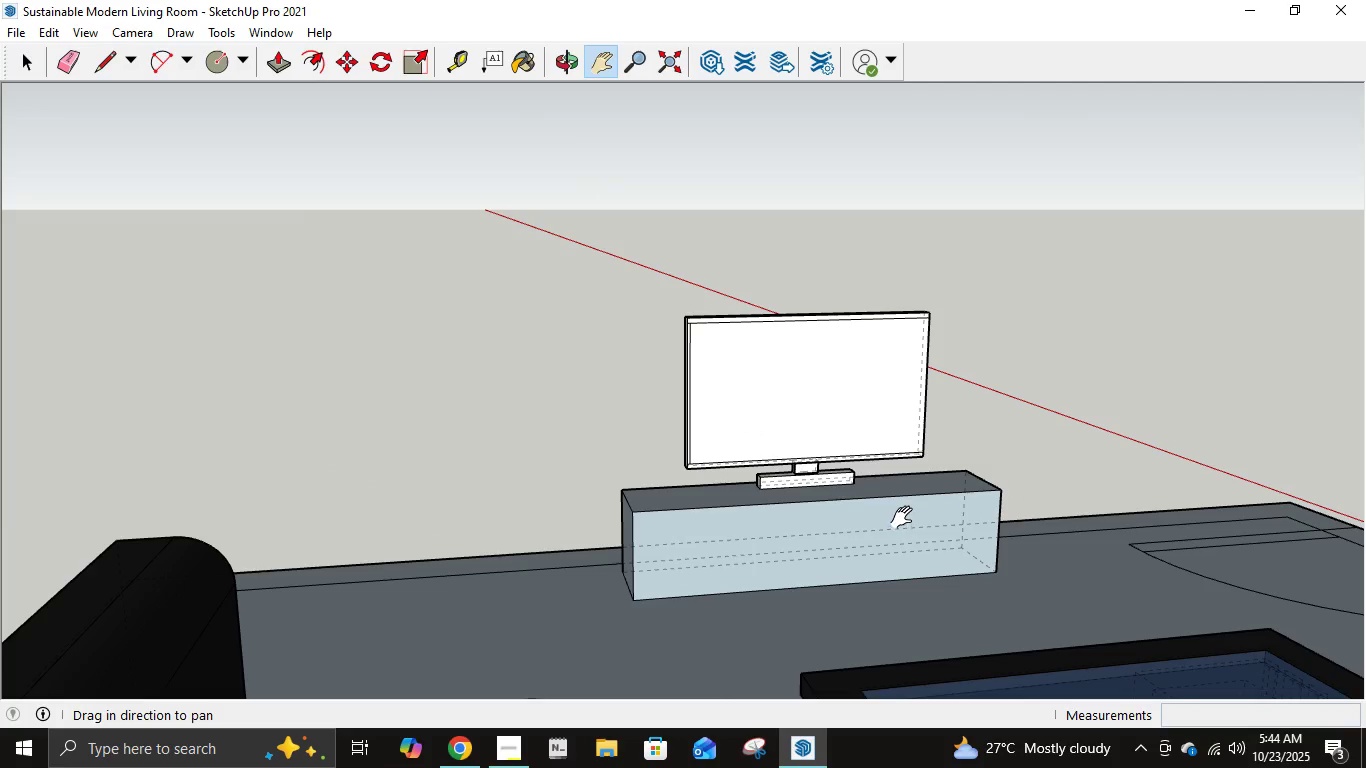 
scroll: coordinate [926, 472], scroll_direction: up, amount: 10.0
 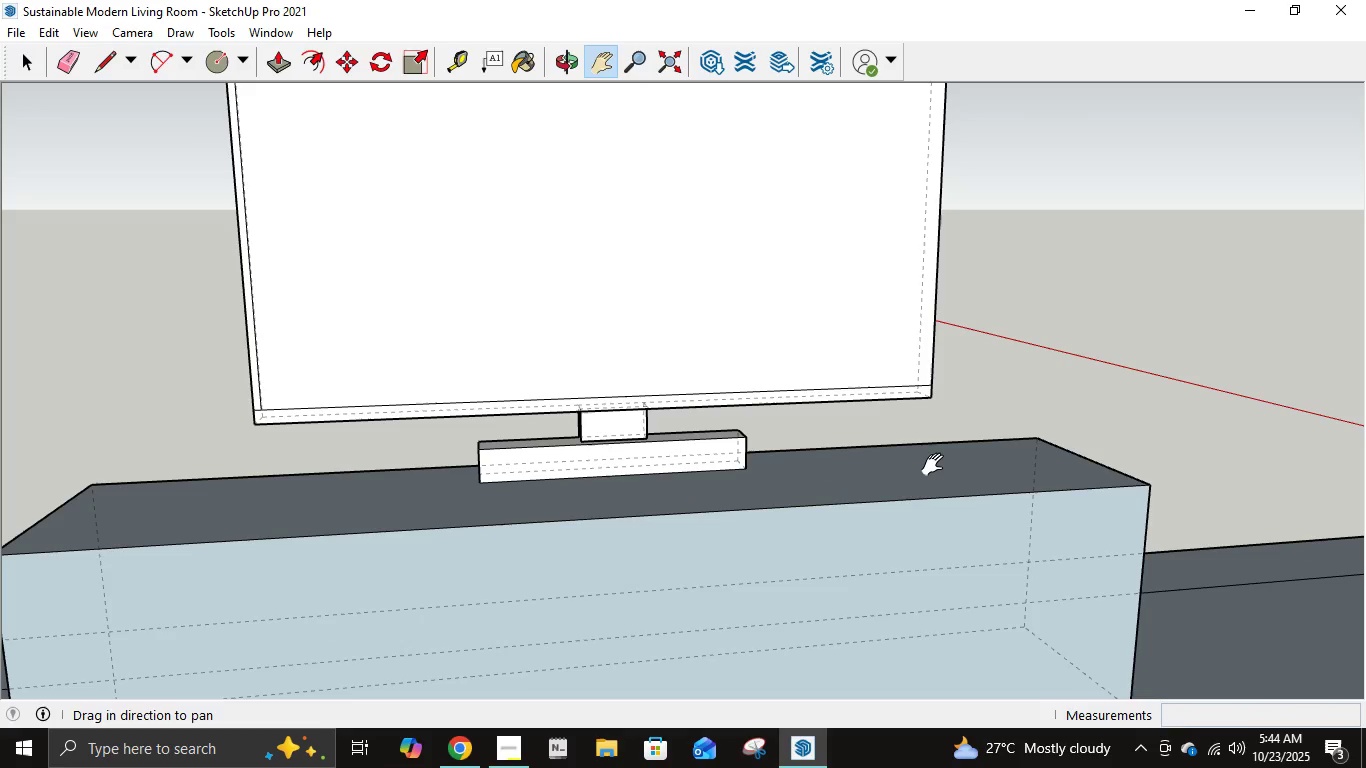 
key(L)
 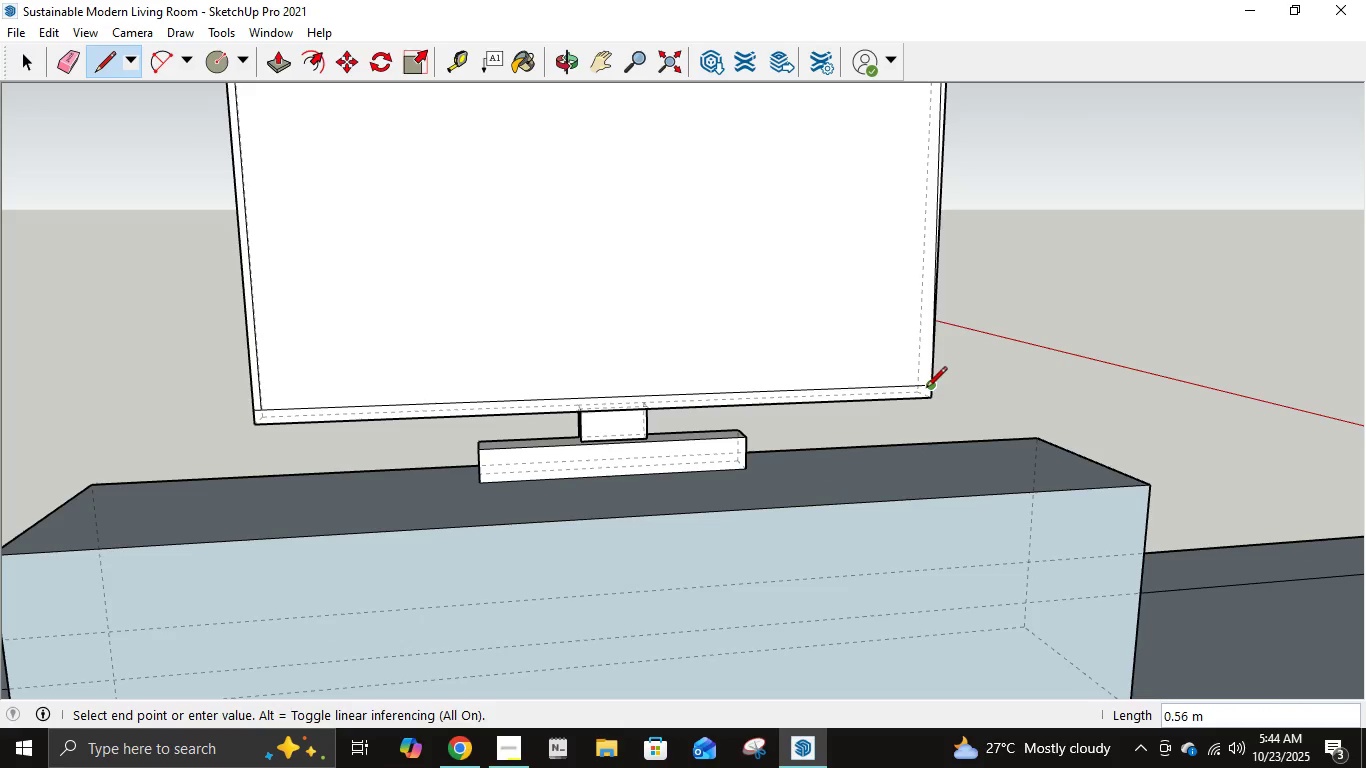 
scroll: coordinate [923, 392], scroll_direction: up, amount: 7.0
 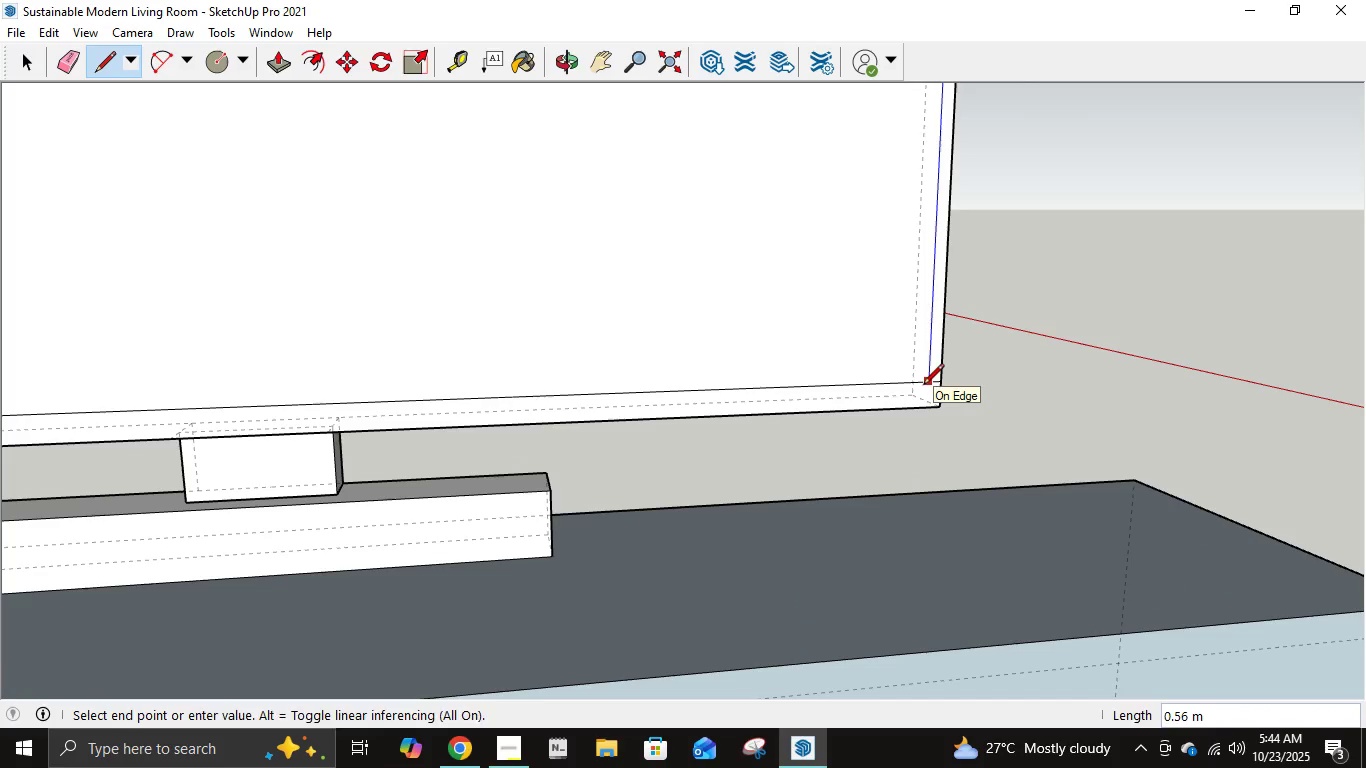 
left_click([923, 386])
 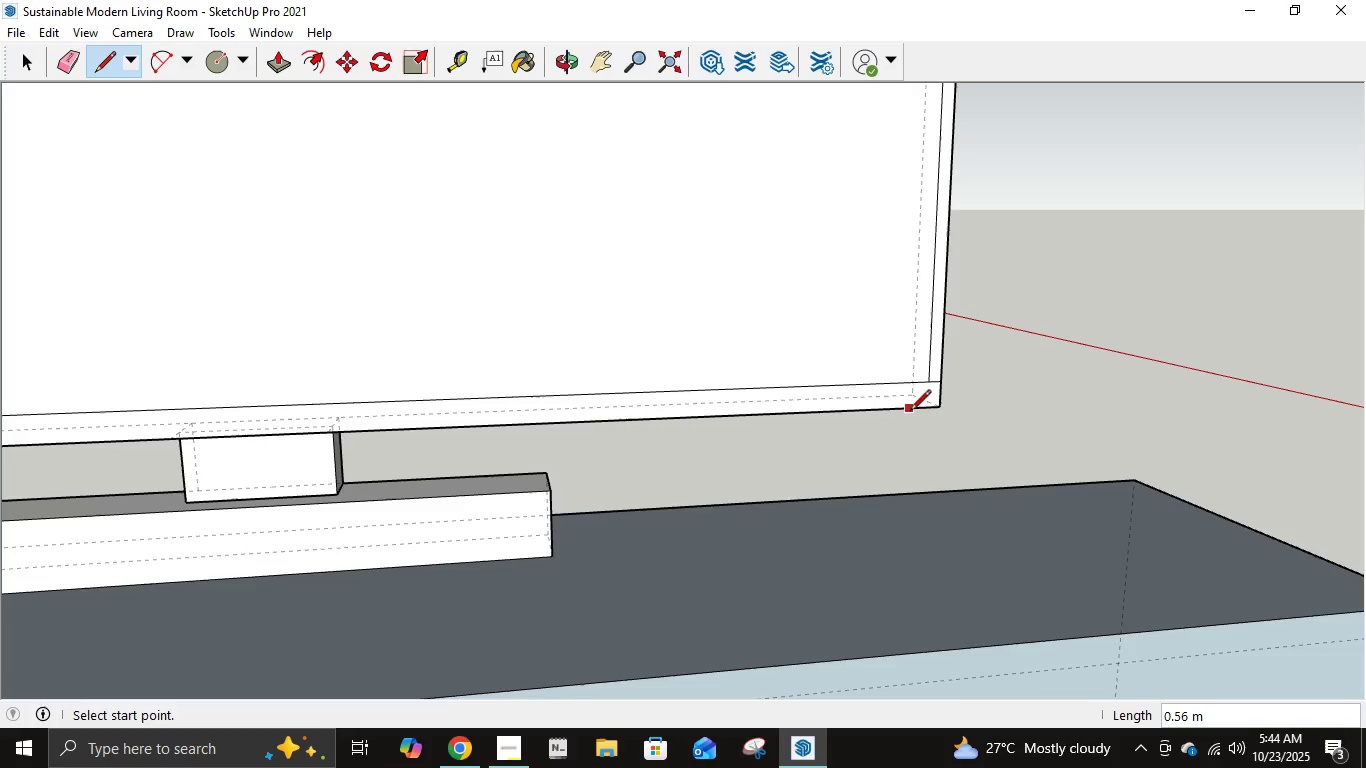 
scroll: coordinate [860, 429], scroll_direction: down, amount: 10.0
 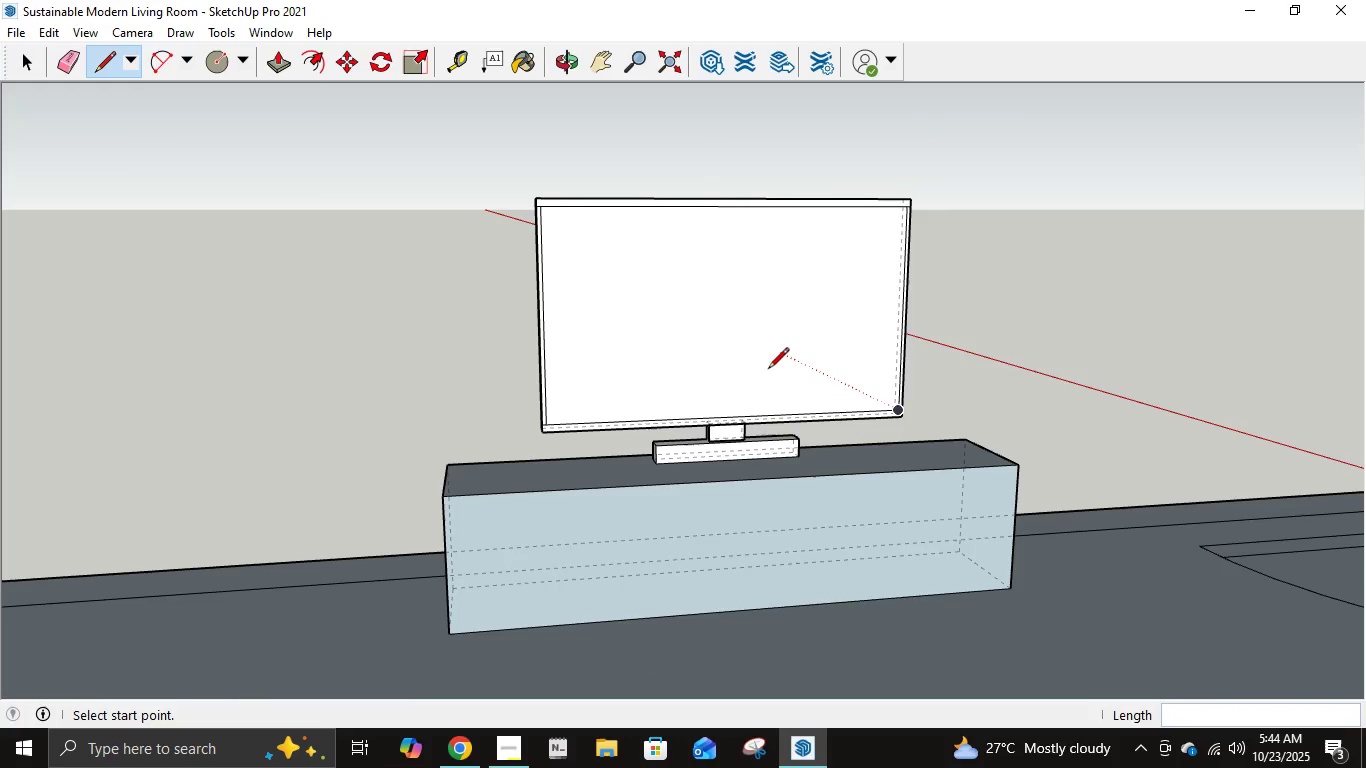 
key(E)
 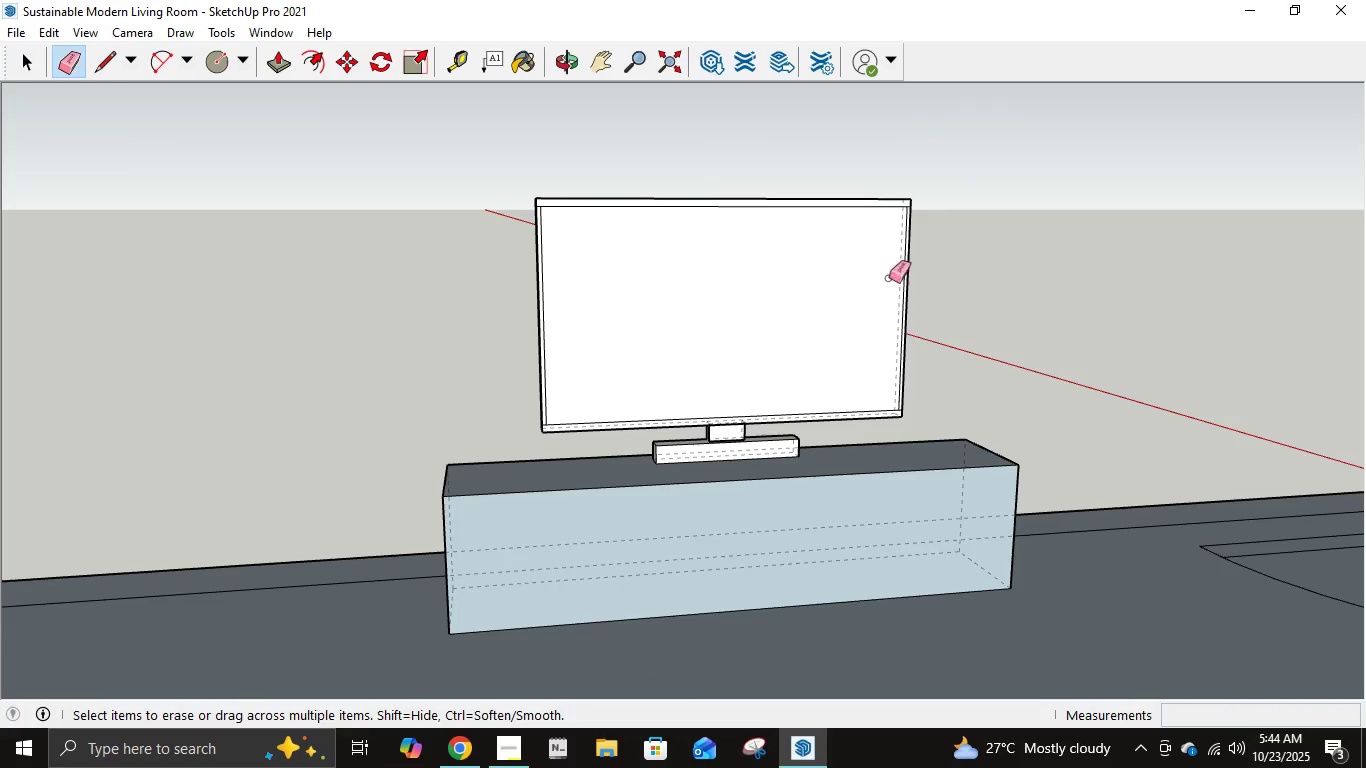 
scroll: coordinate [916, 239], scroll_direction: up, amount: 12.0
 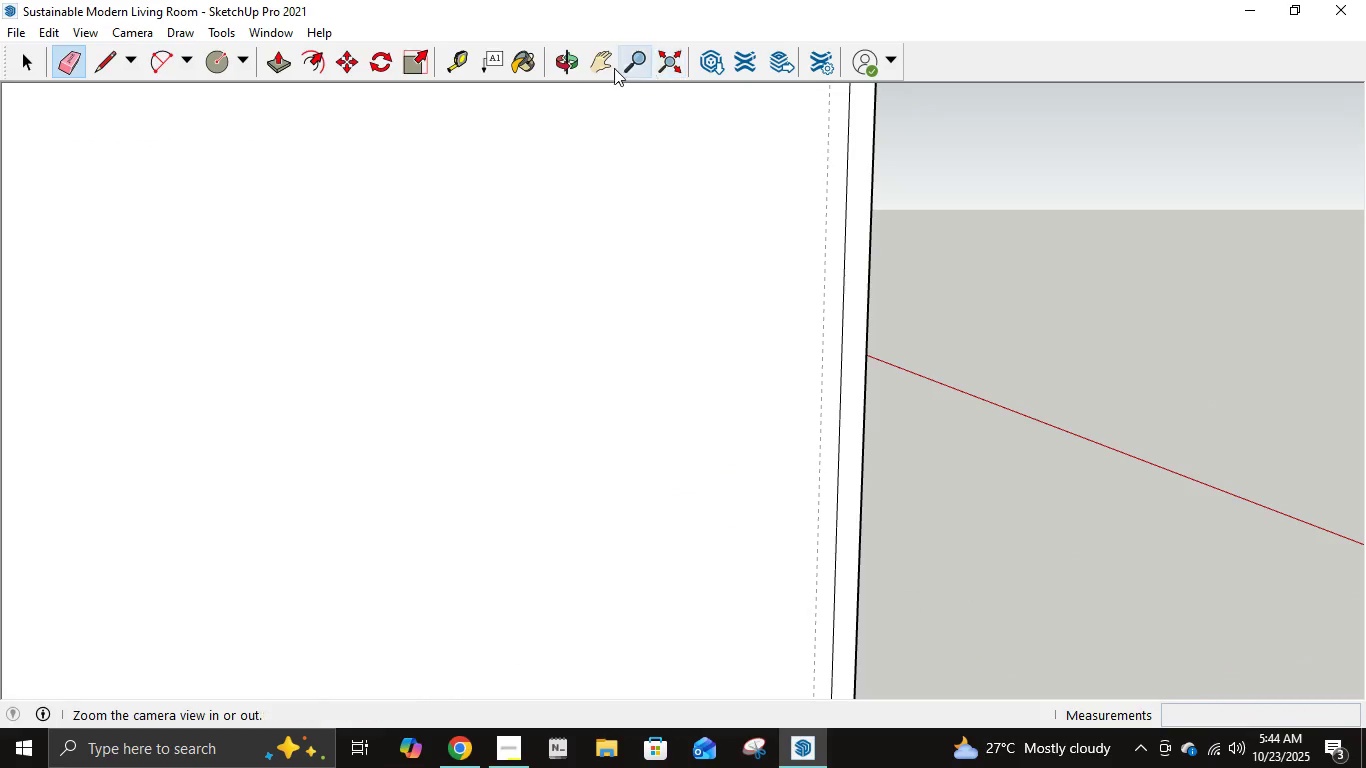 
left_click([591, 67])
 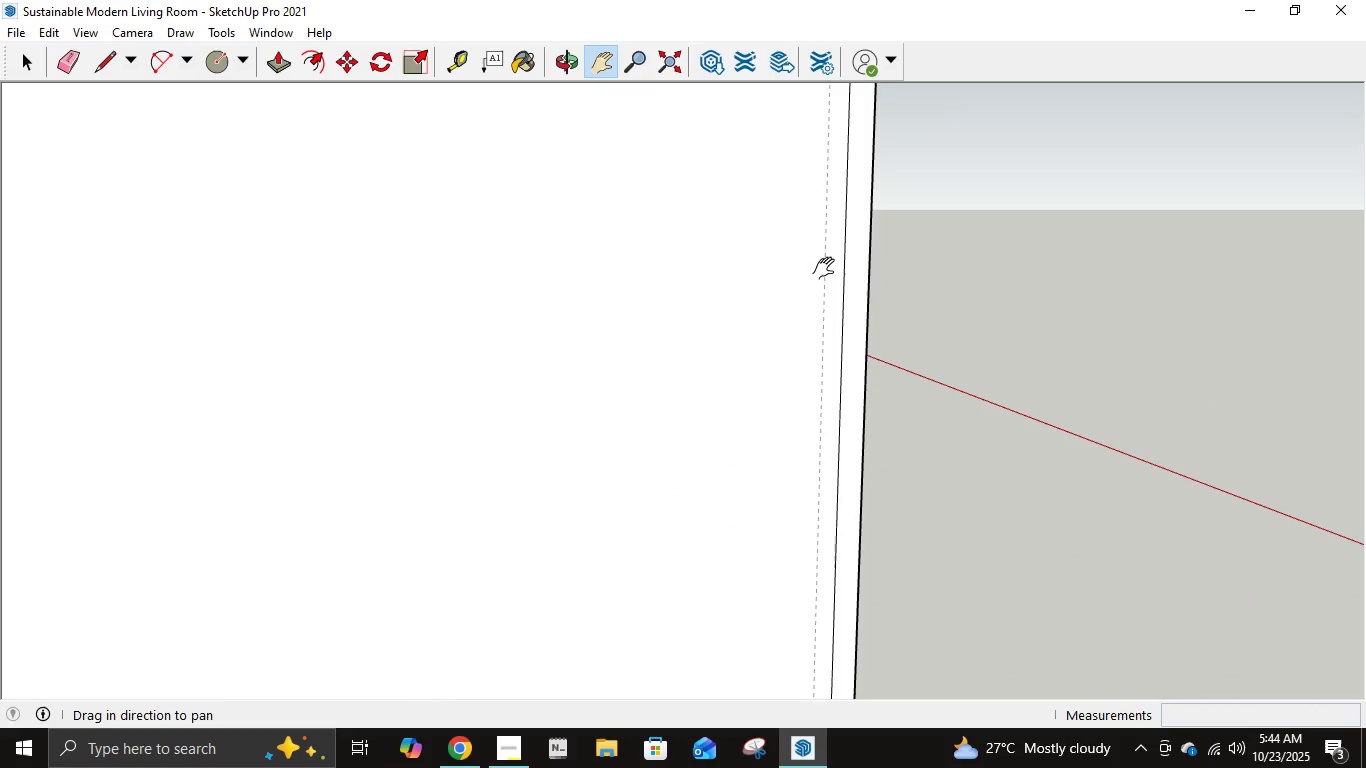 
left_click_drag(start_coordinate=[828, 269], to_coordinate=[825, 454])
 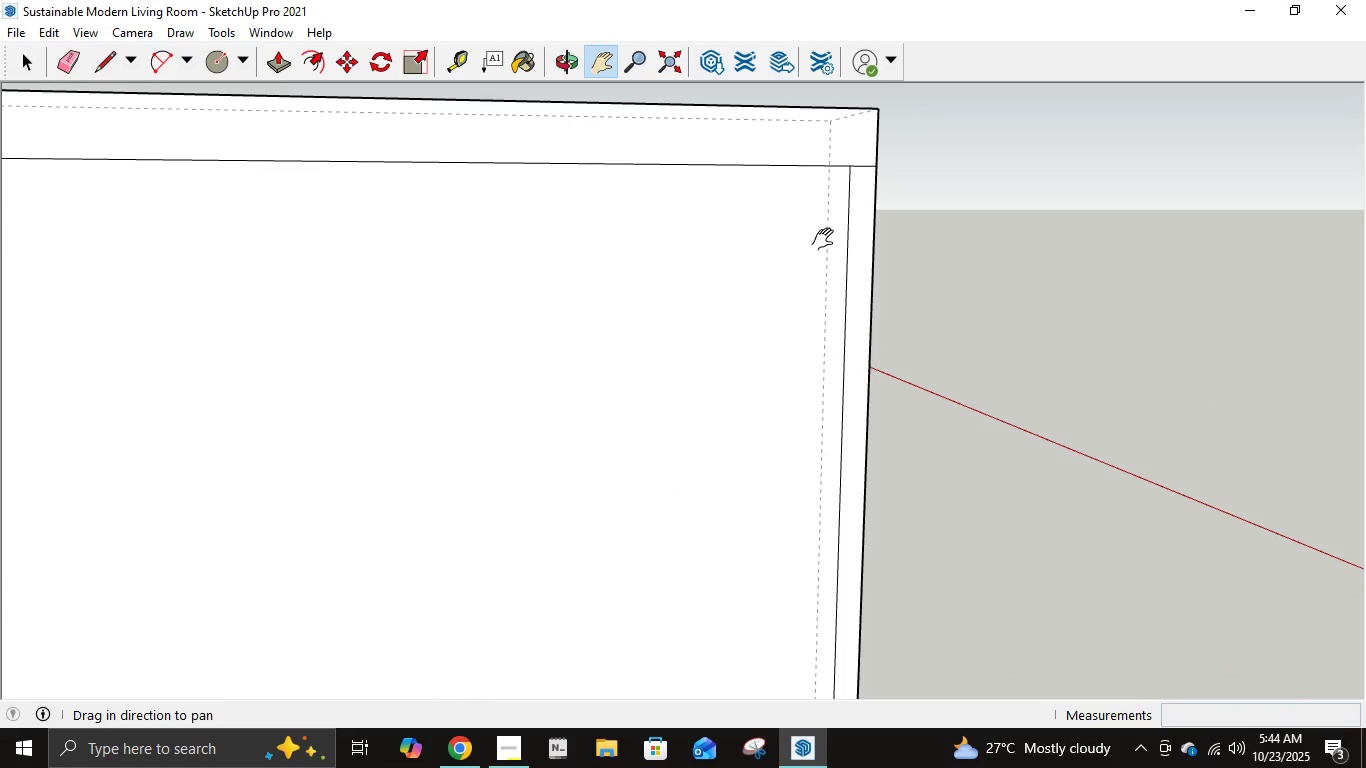 
type(we)
 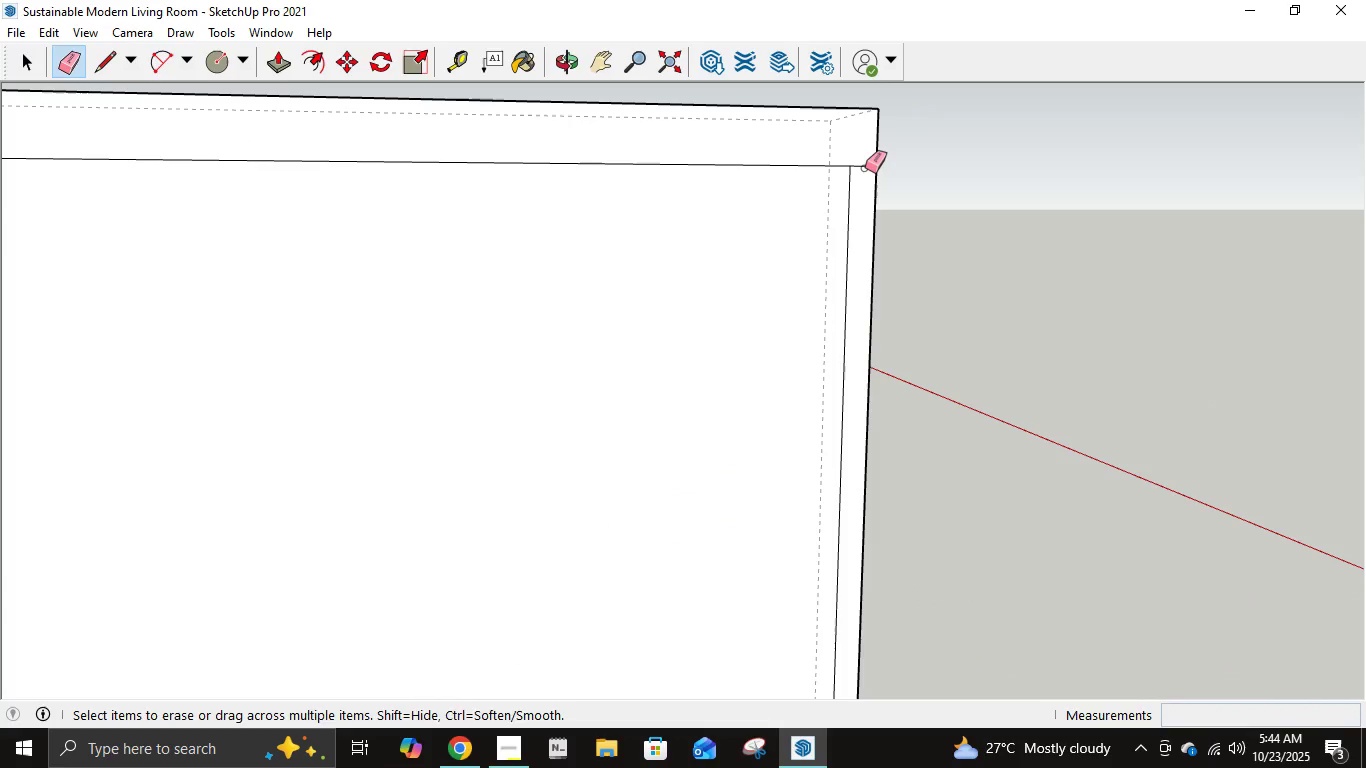 
left_click([865, 168])
 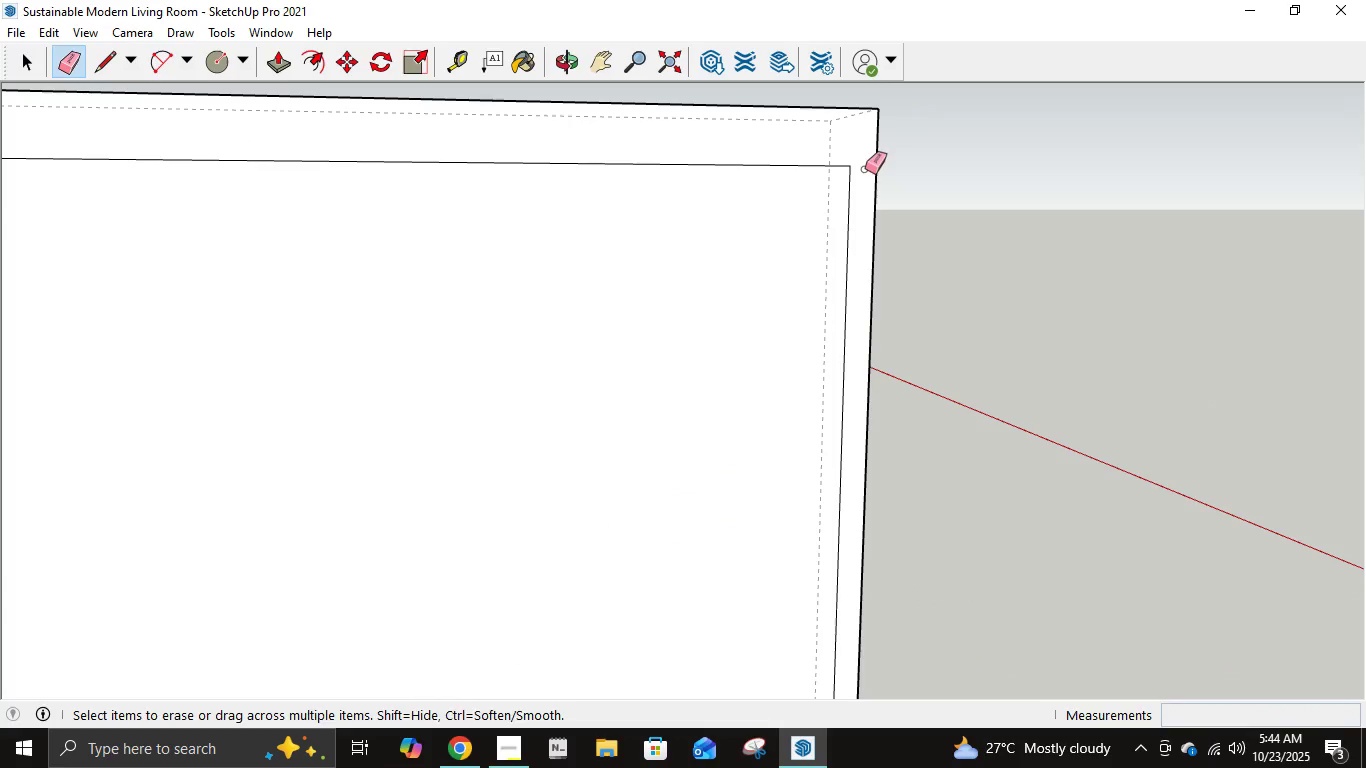 
key(H)
 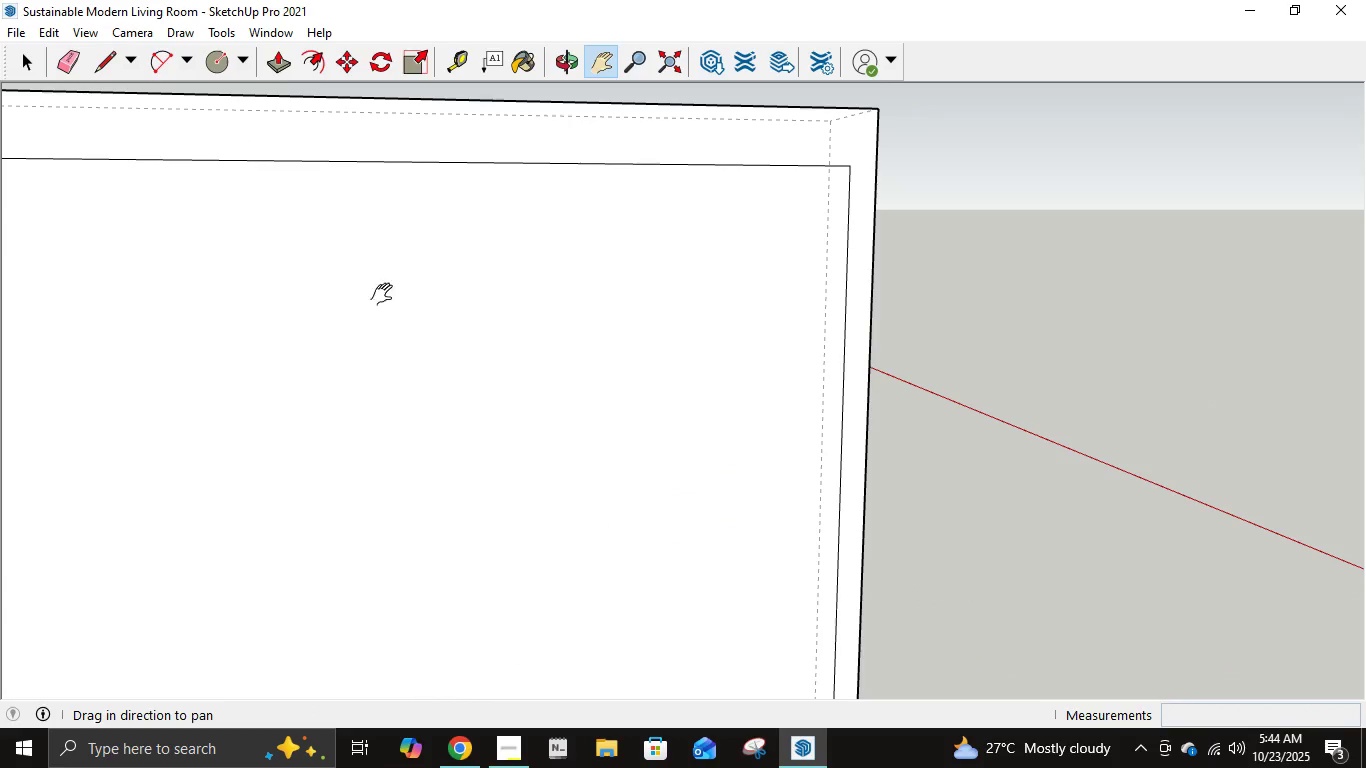 
left_click_drag(start_coordinate=[363, 302], to_coordinate=[1365, 282])
 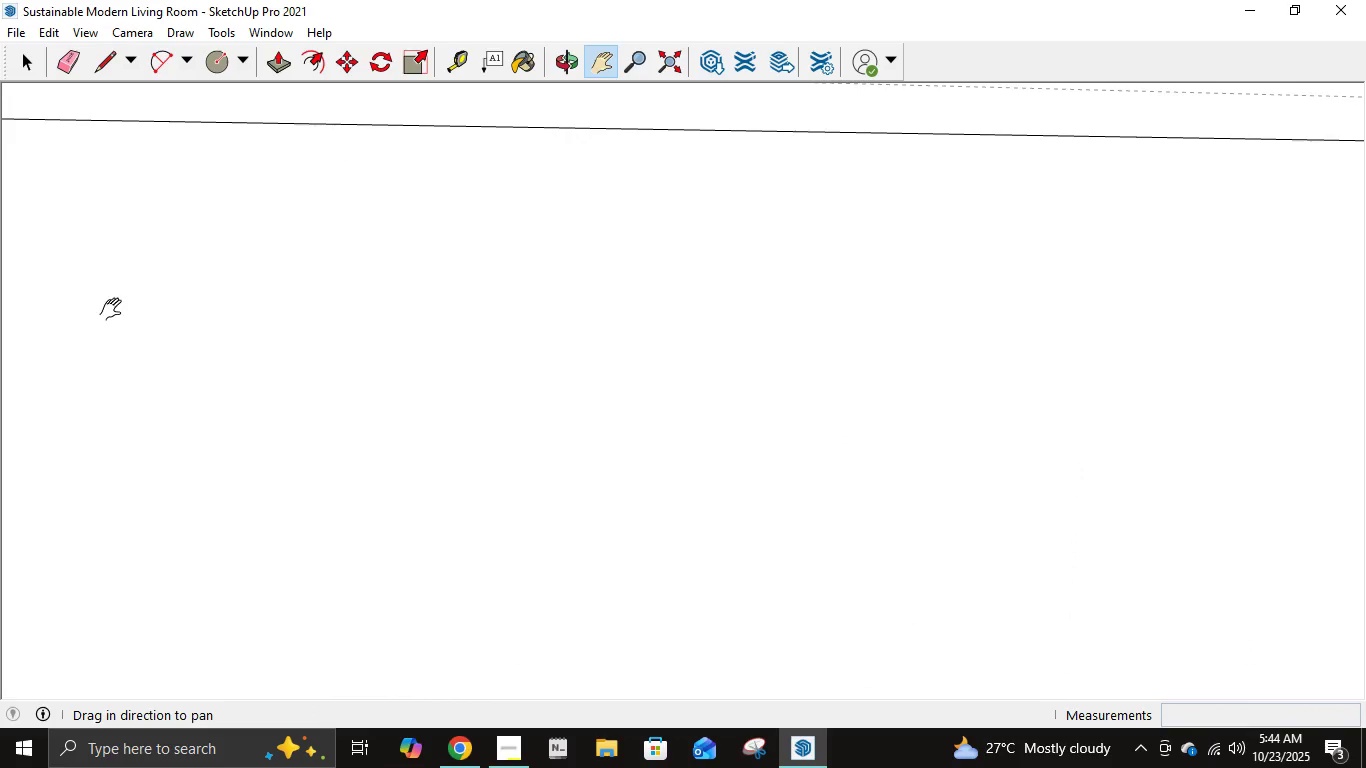 
left_click_drag(start_coordinate=[115, 312], to_coordinate=[867, 496])
 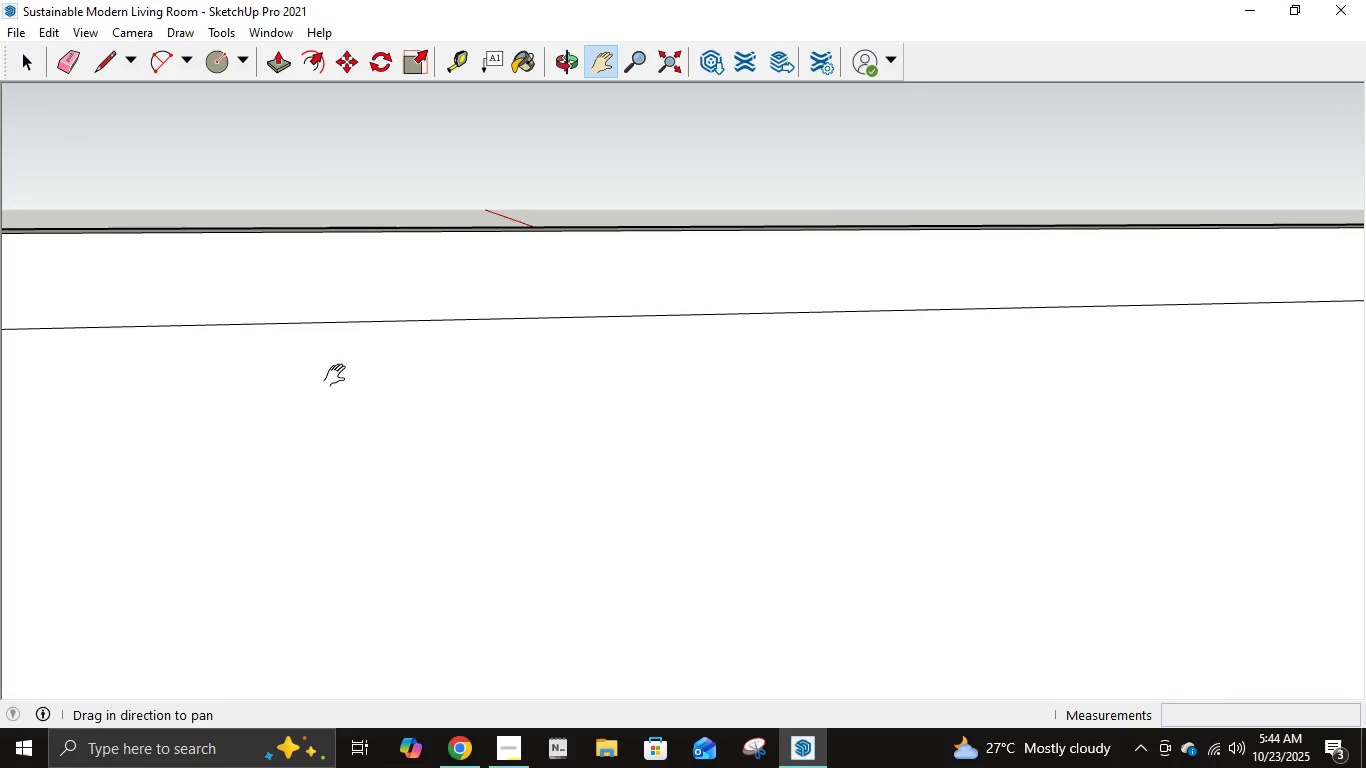 
left_click_drag(start_coordinate=[194, 388], to_coordinate=[868, 214])
 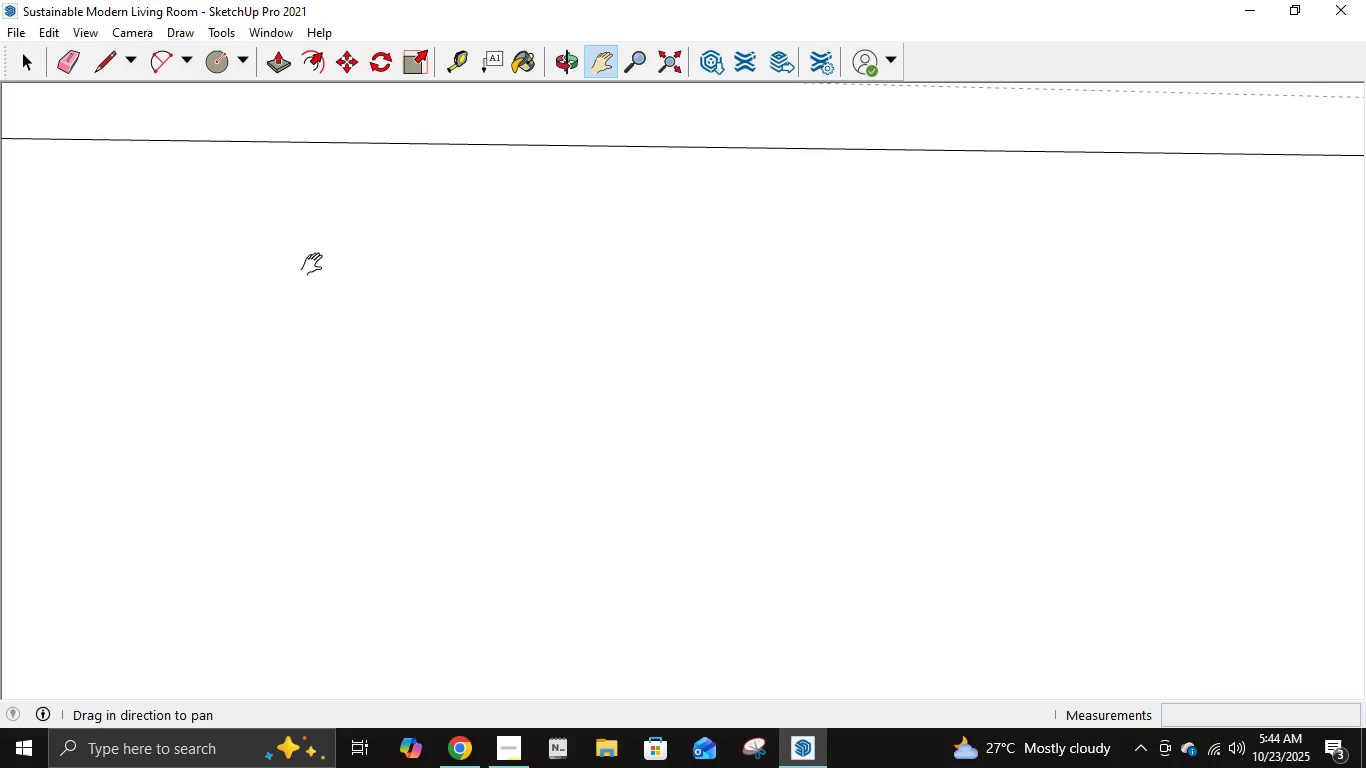 
left_click_drag(start_coordinate=[264, 255], to_coordinate=[1020, 422])
 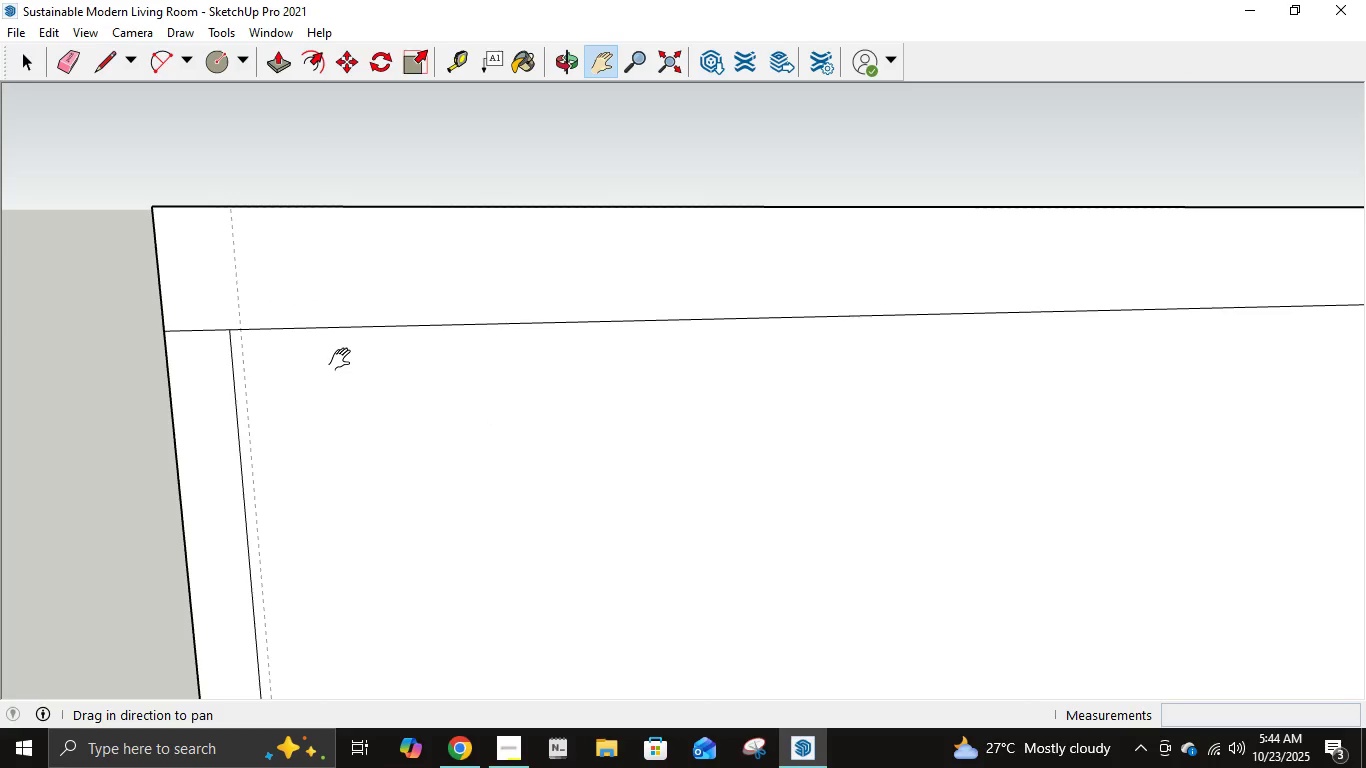 
key(E)
 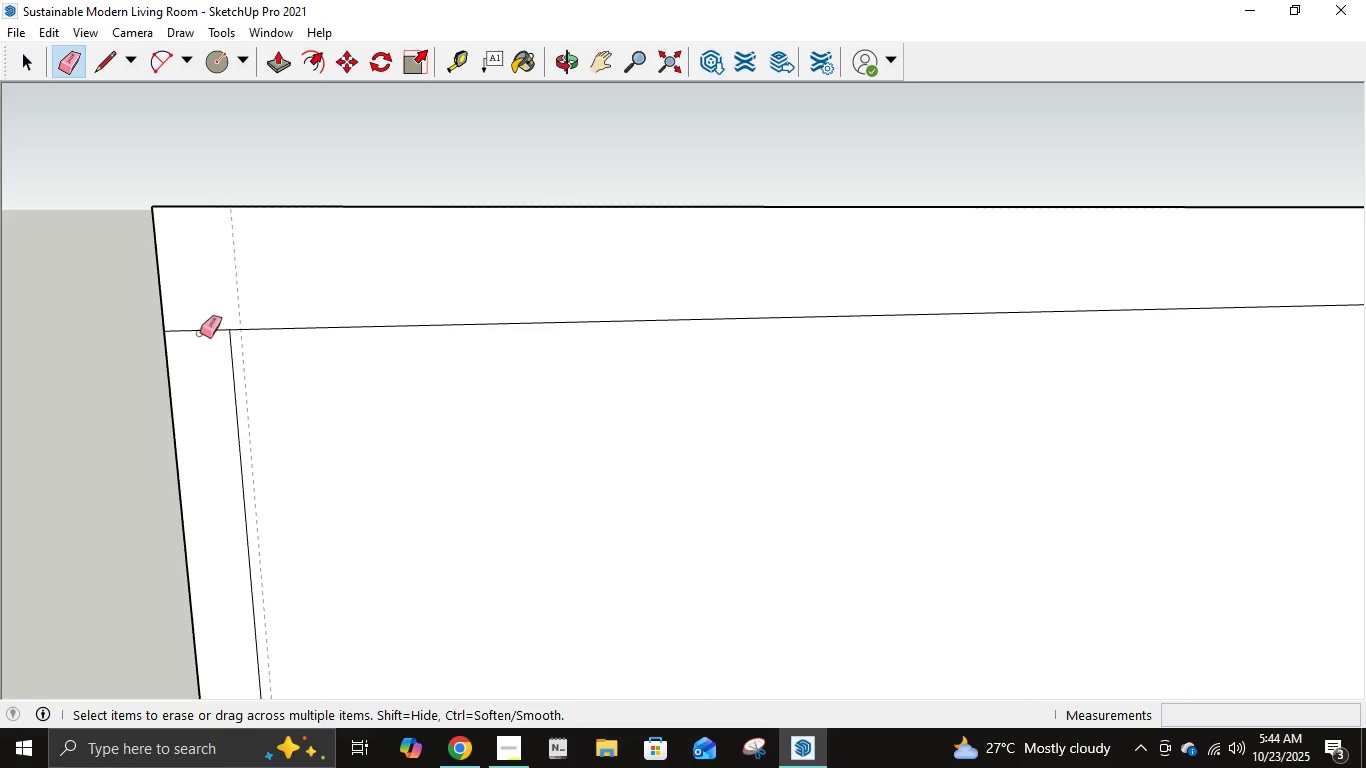 
left_click([200, 329])
 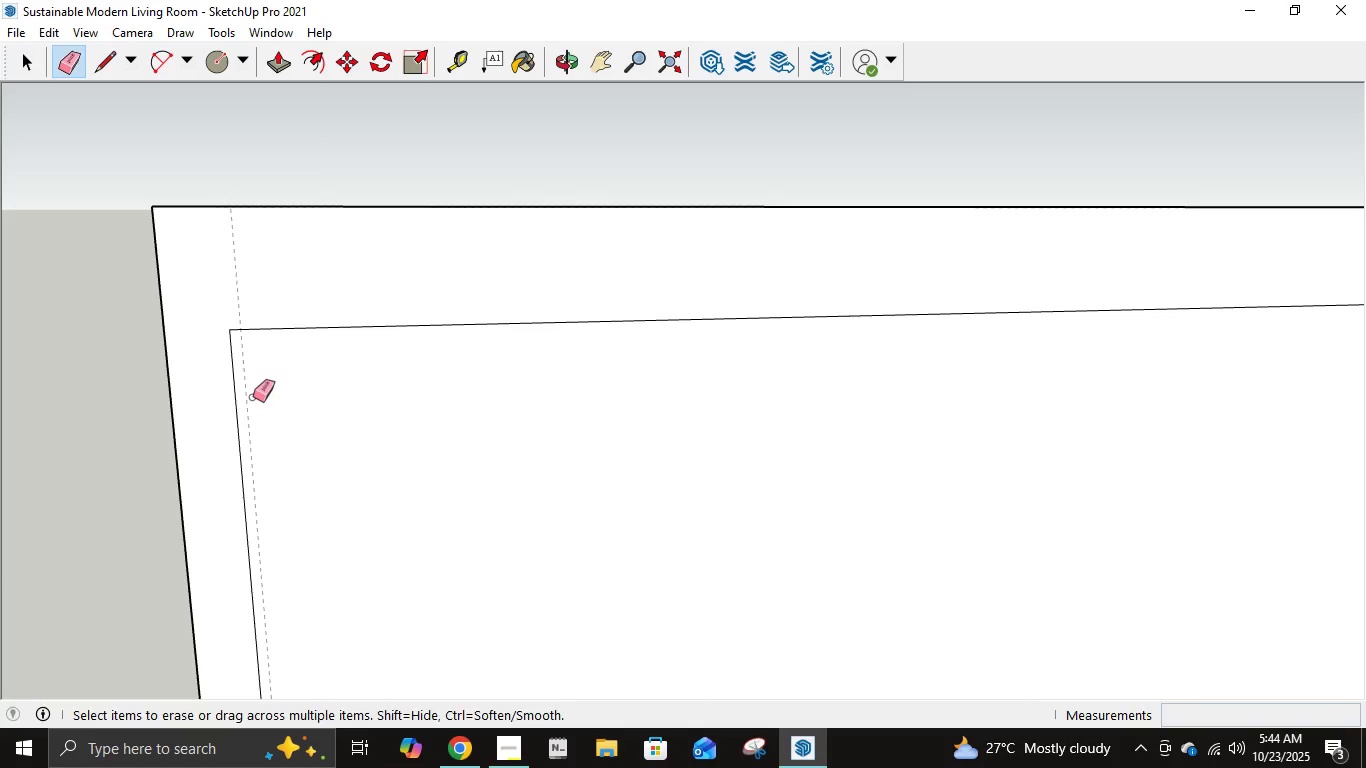 
key(H)
 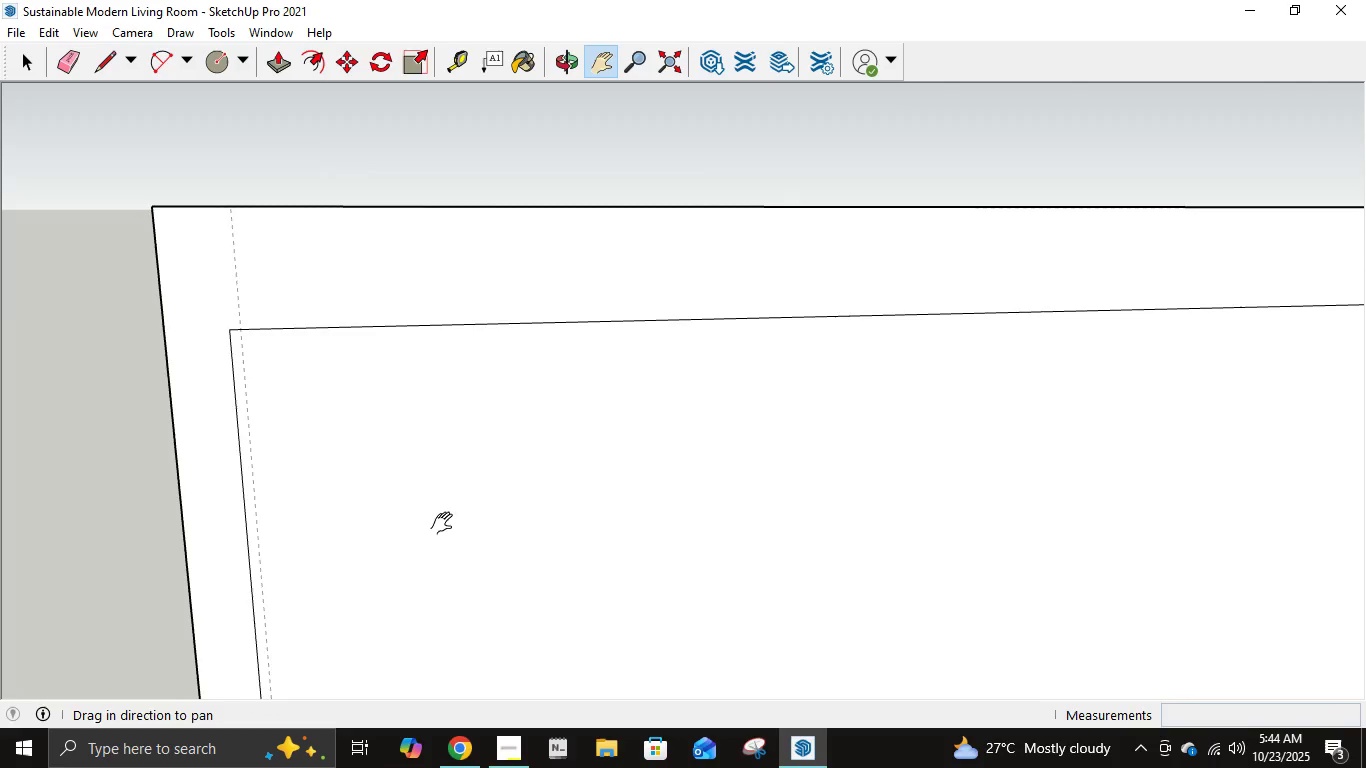 
left_click_drag(start_coordinate=[445, 524], to_coordinate=[431, 114])
 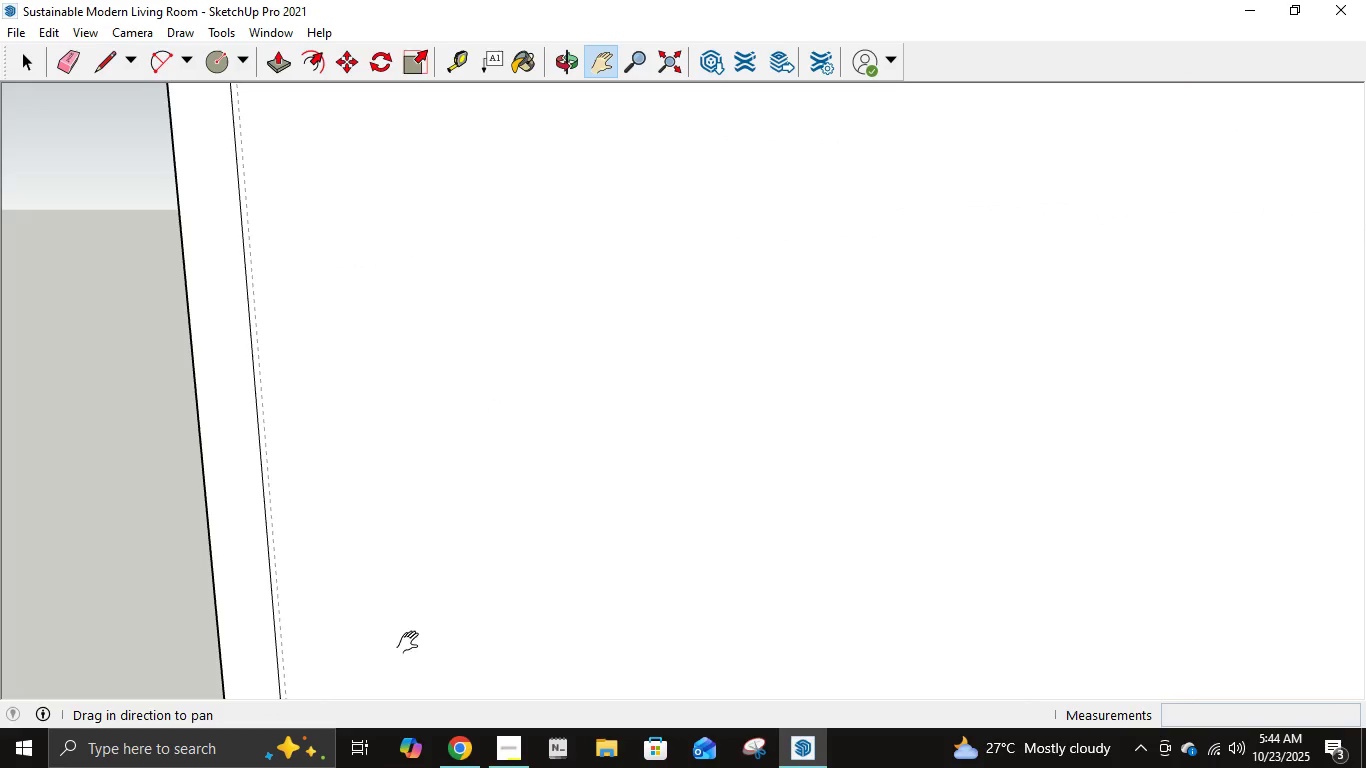 
left_click_drag(start_coordinate=[412, 643], to_coordinate=[412, 467])
 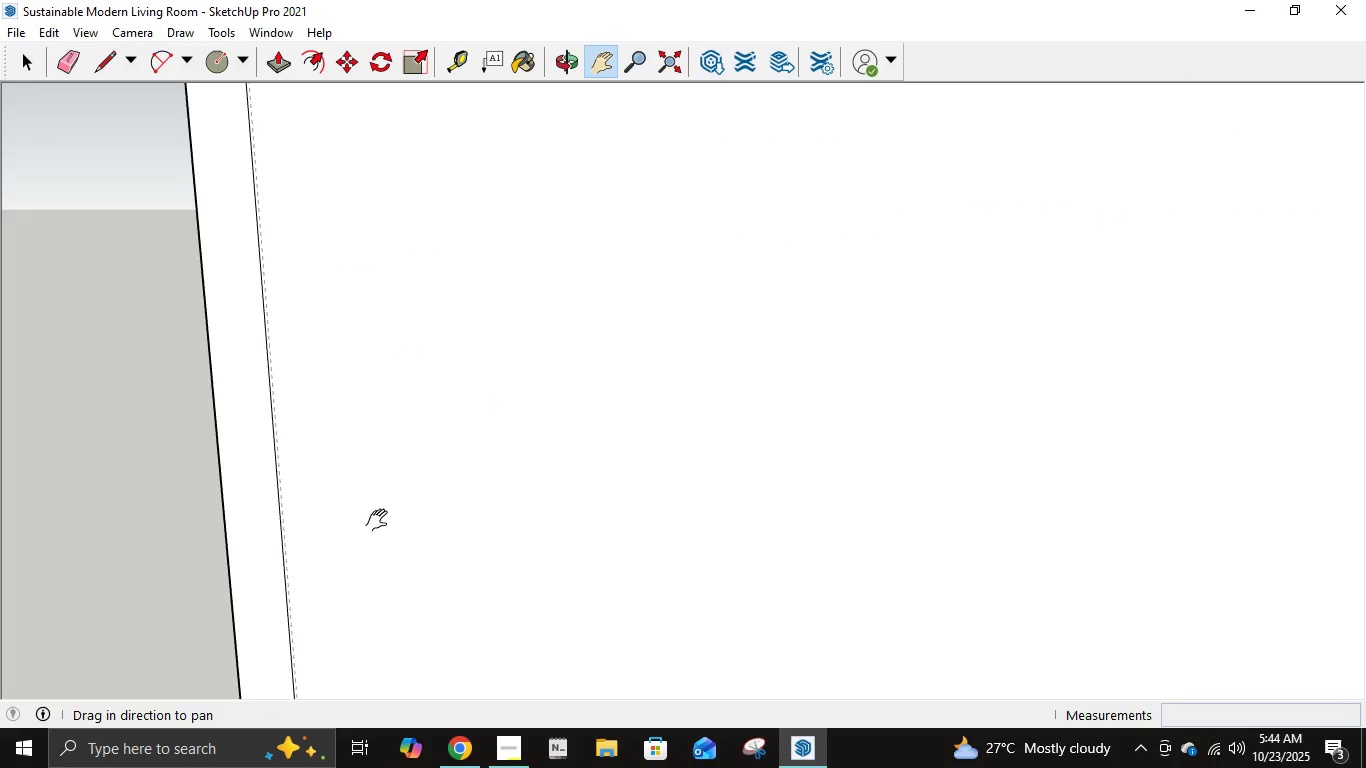 
left_click_drag(start_coordinate=[370, 669], to_coordinate=[367, 436])
 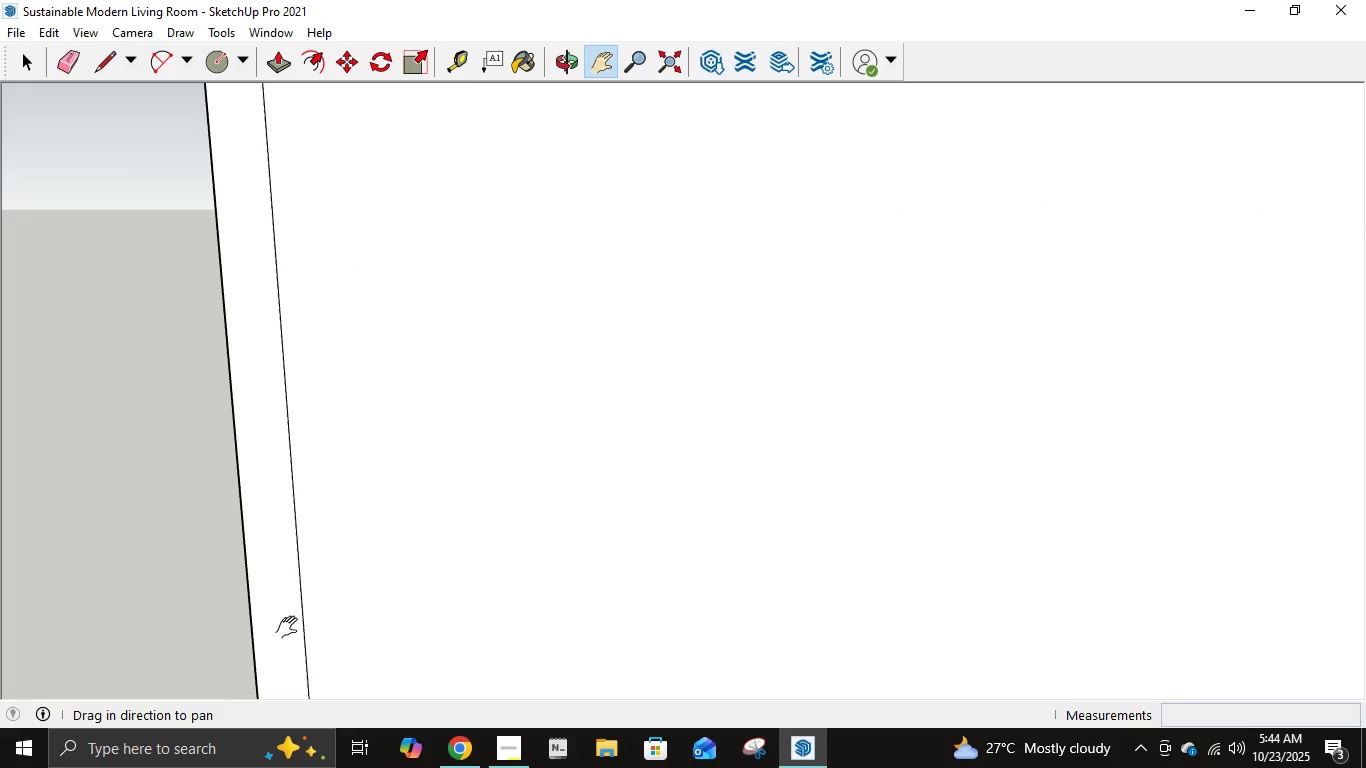 
left_click_drag(start_coordinate=[290, 628], to_coordinate=[271, 214])
 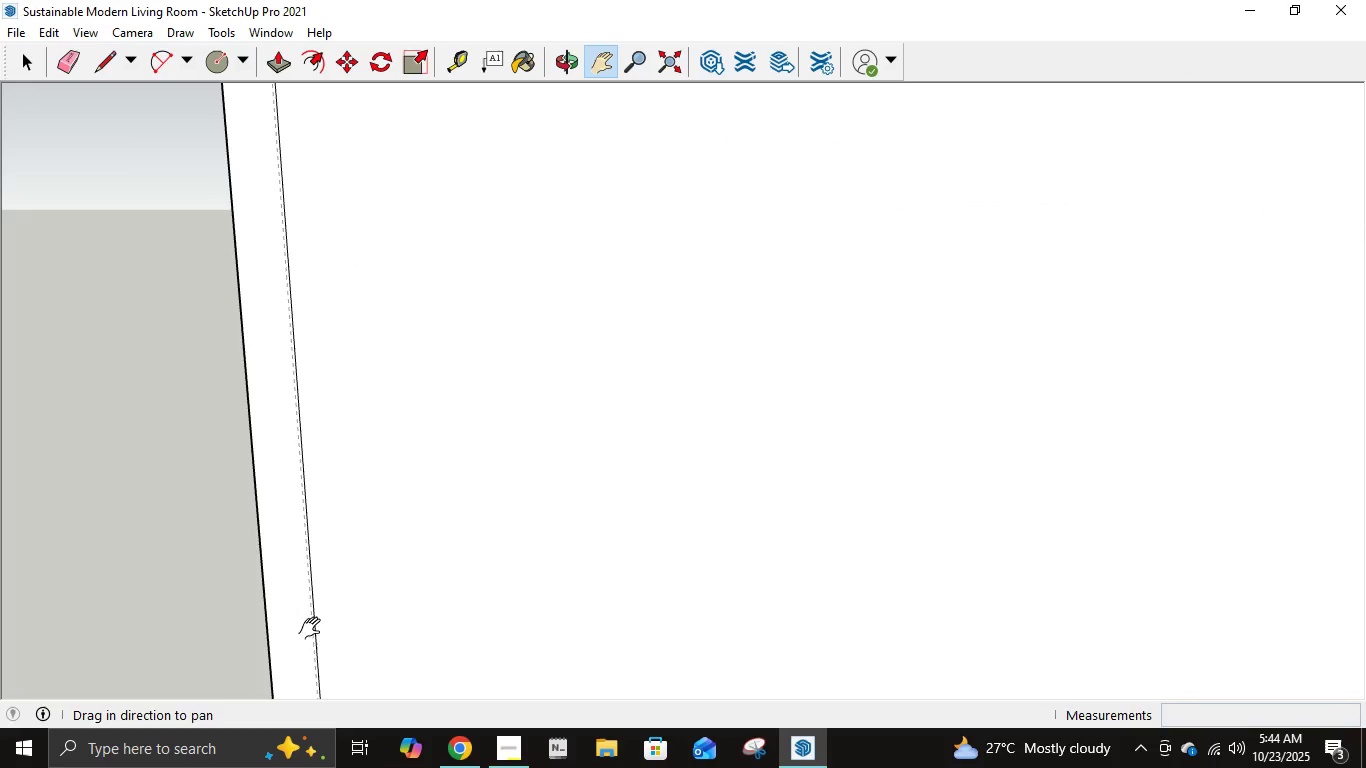 
left_click_drag(start_coordinate=[316, 654], to_coordinate=[308, 309])
 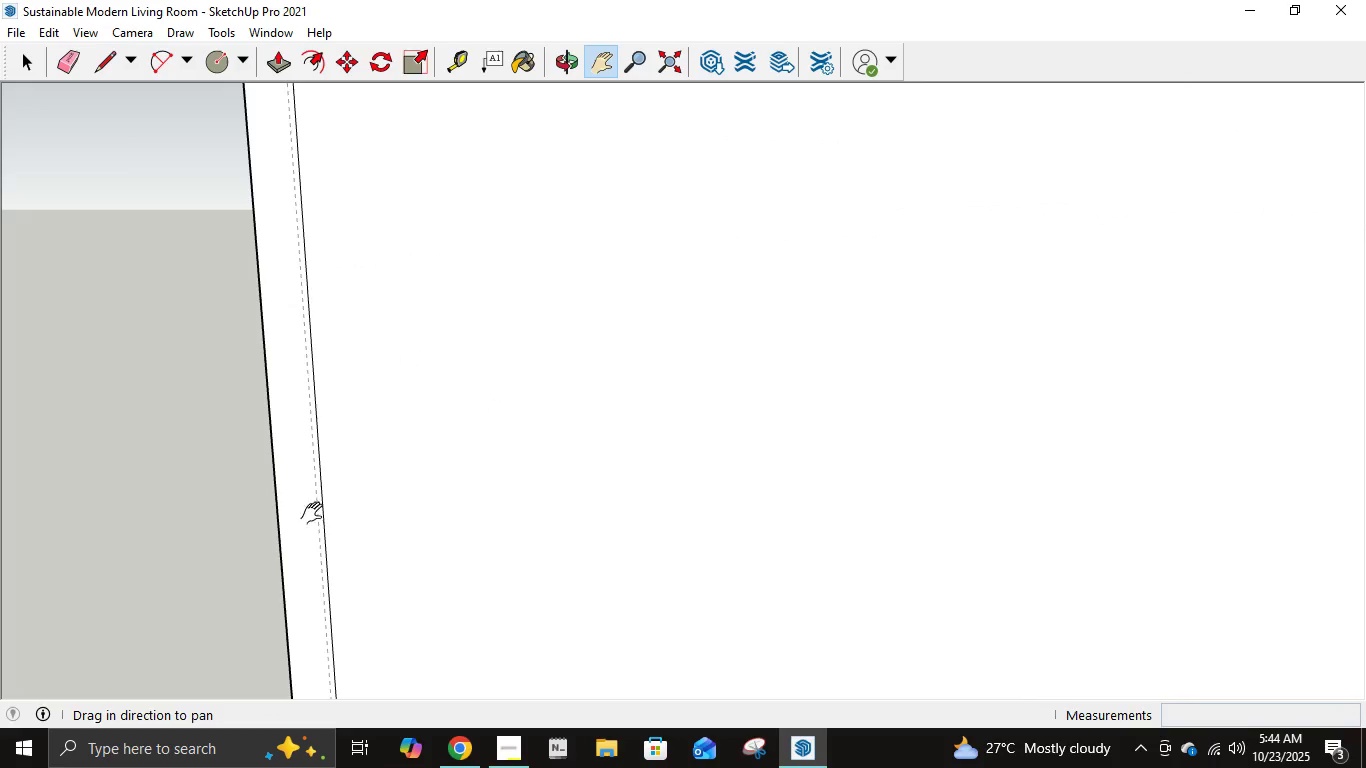 
left_click_drag(start_coordinate=[342, 615], to_coordinate=[274, 160])
 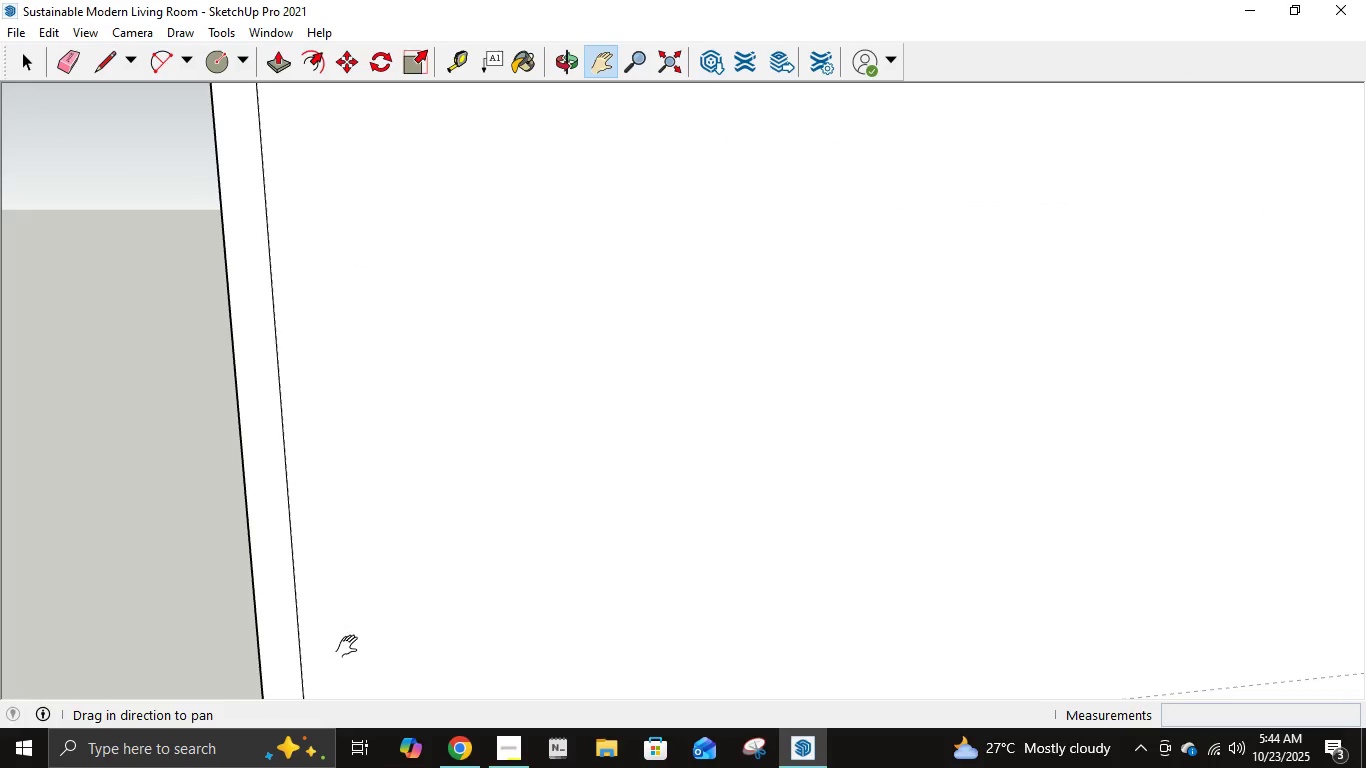 
left_click_drag(start_coordinate=[351, 647], to_coordinate=[350, 192])
 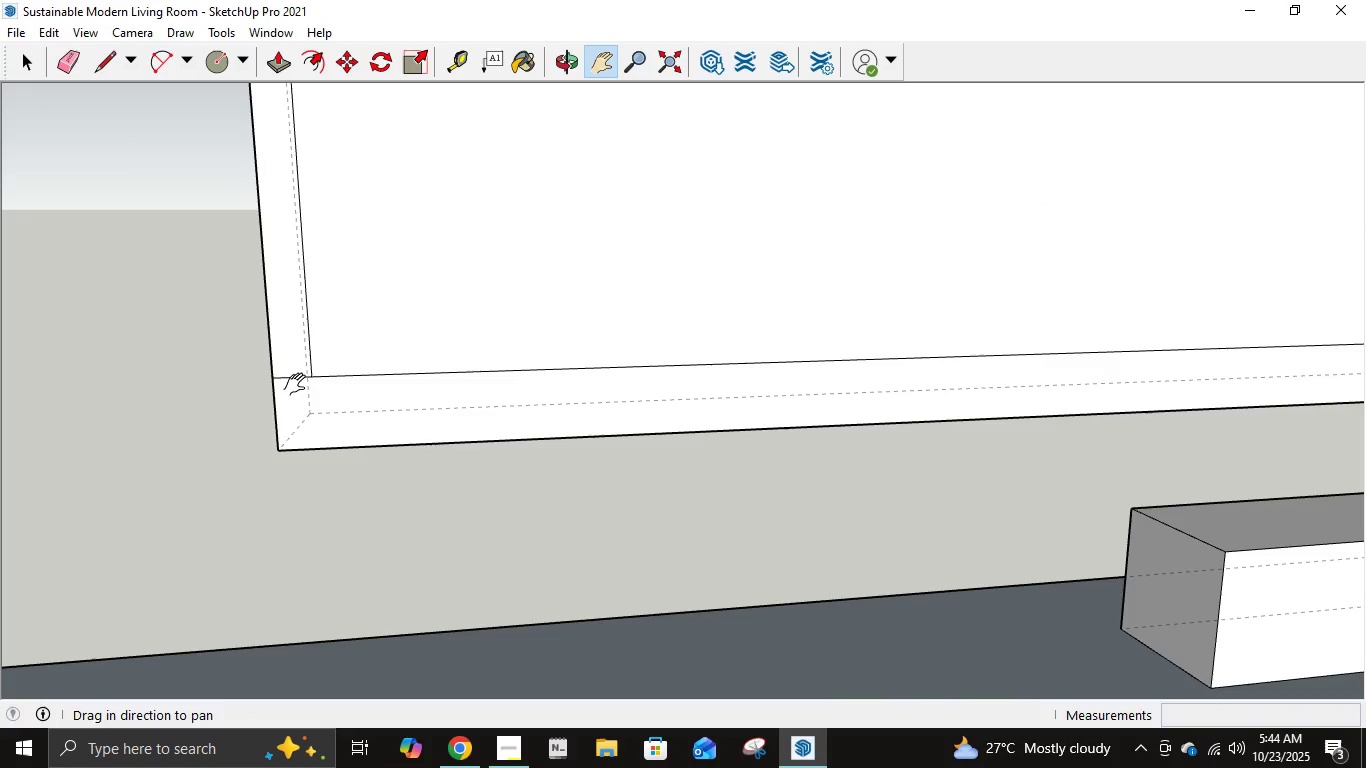 
key(E)
 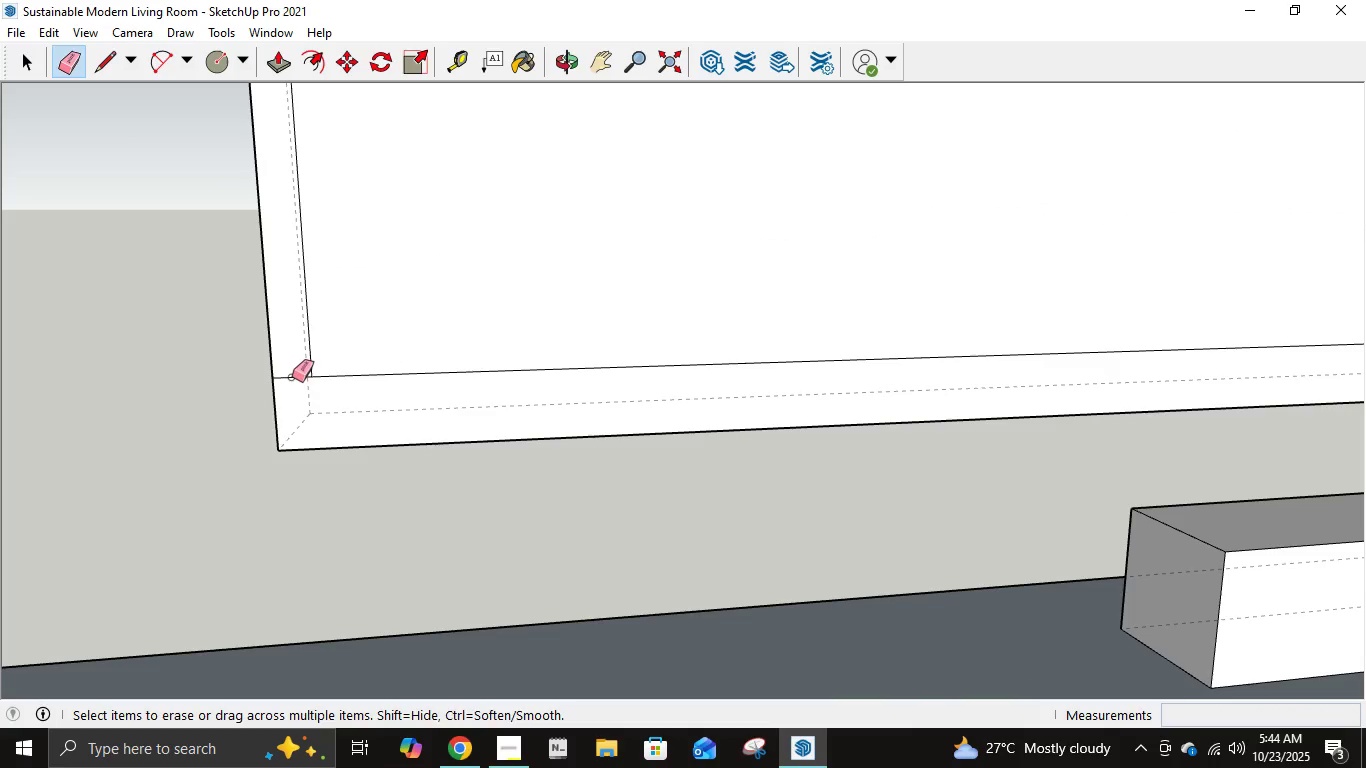 
left_click([292, 377])
 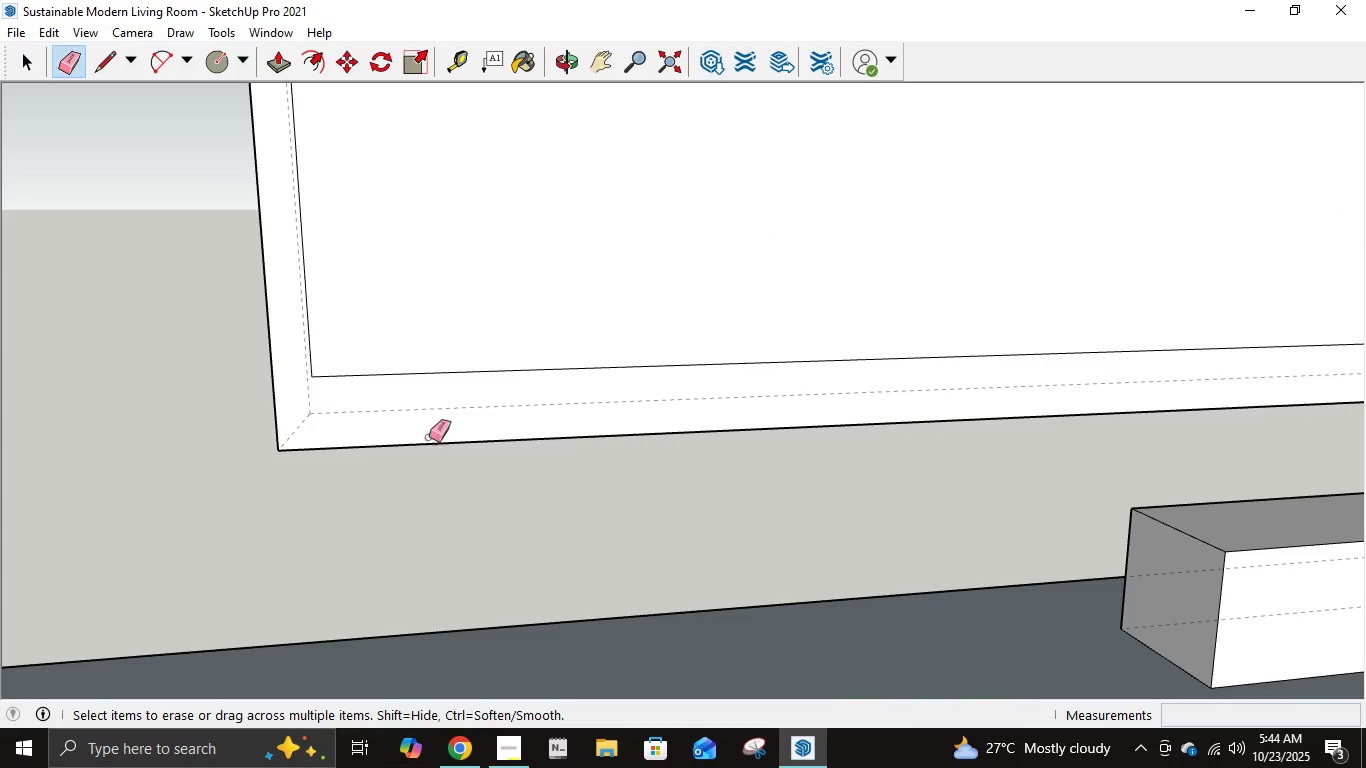 
scroll: coordinate [1074, 391], scroll_direction: down, amount: 12.0
 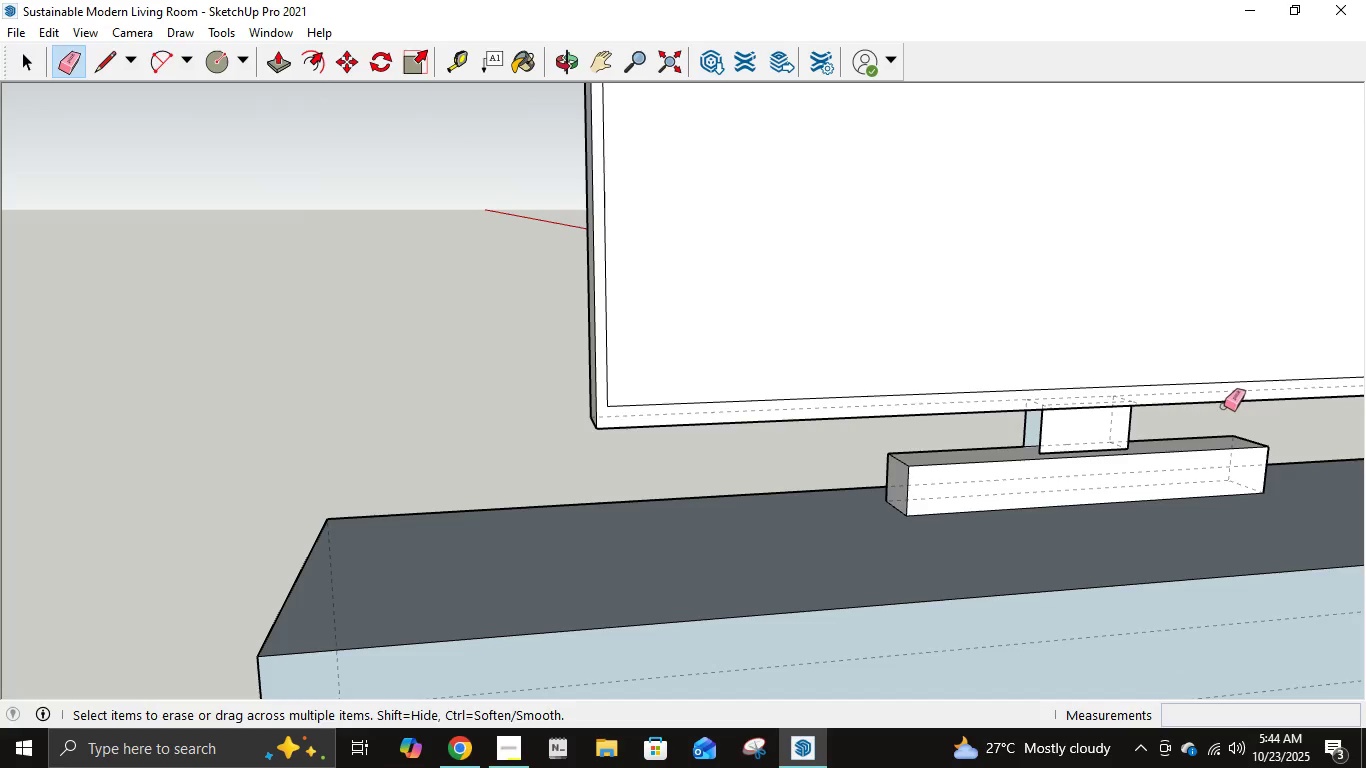 
key(H)
 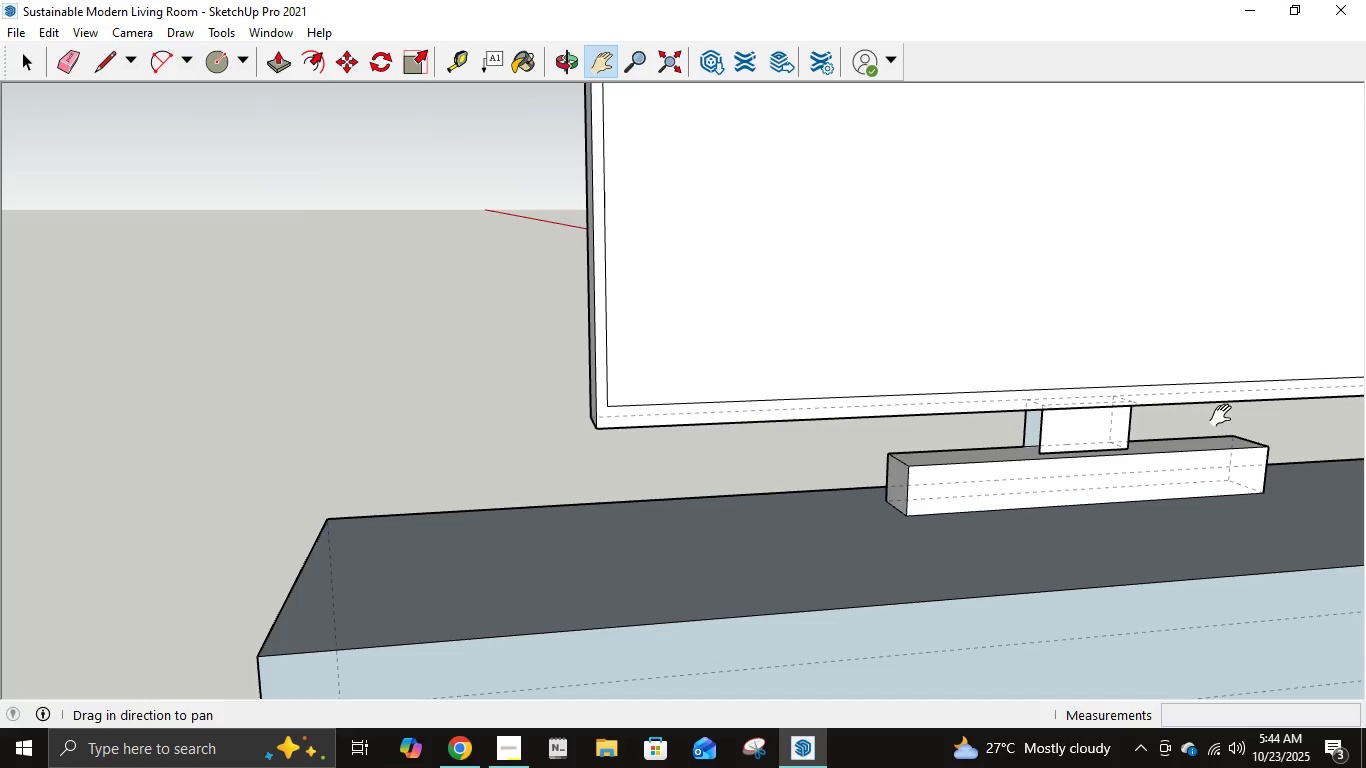 
left_click_drag(start_coordinate=[1225, 416], to_coordinate=[435, 437])
 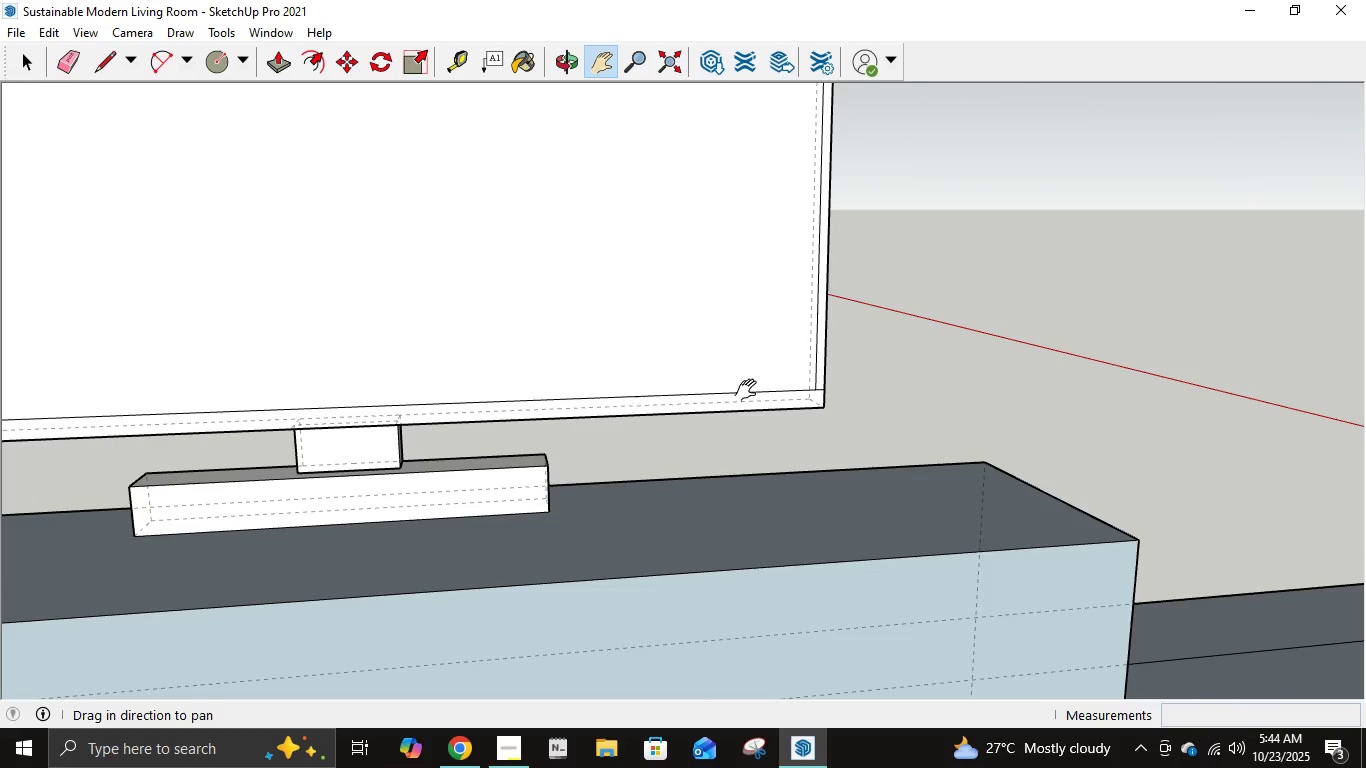 
scroll: coordinate [677, 430], scroll_direction: up, amount: 2.0
 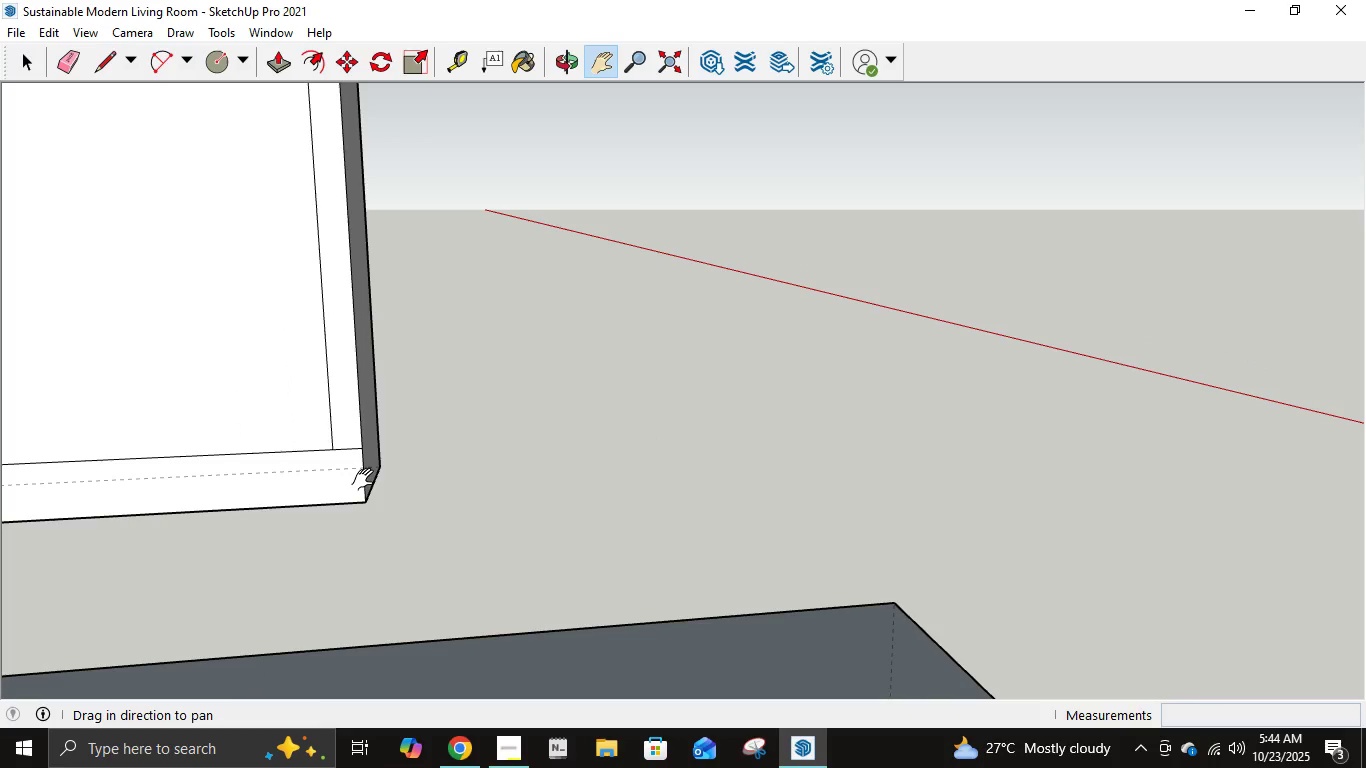 
key(E)
 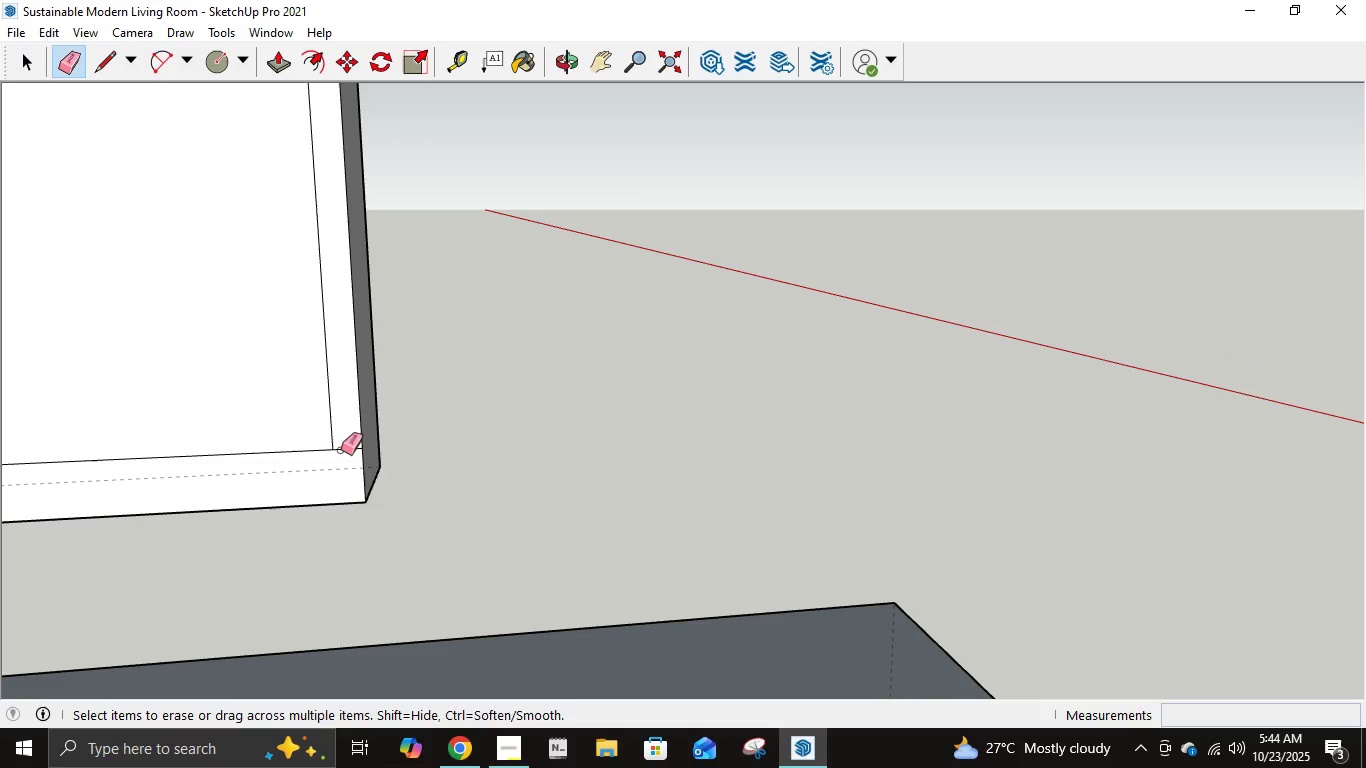 
left_click([341, 449])
 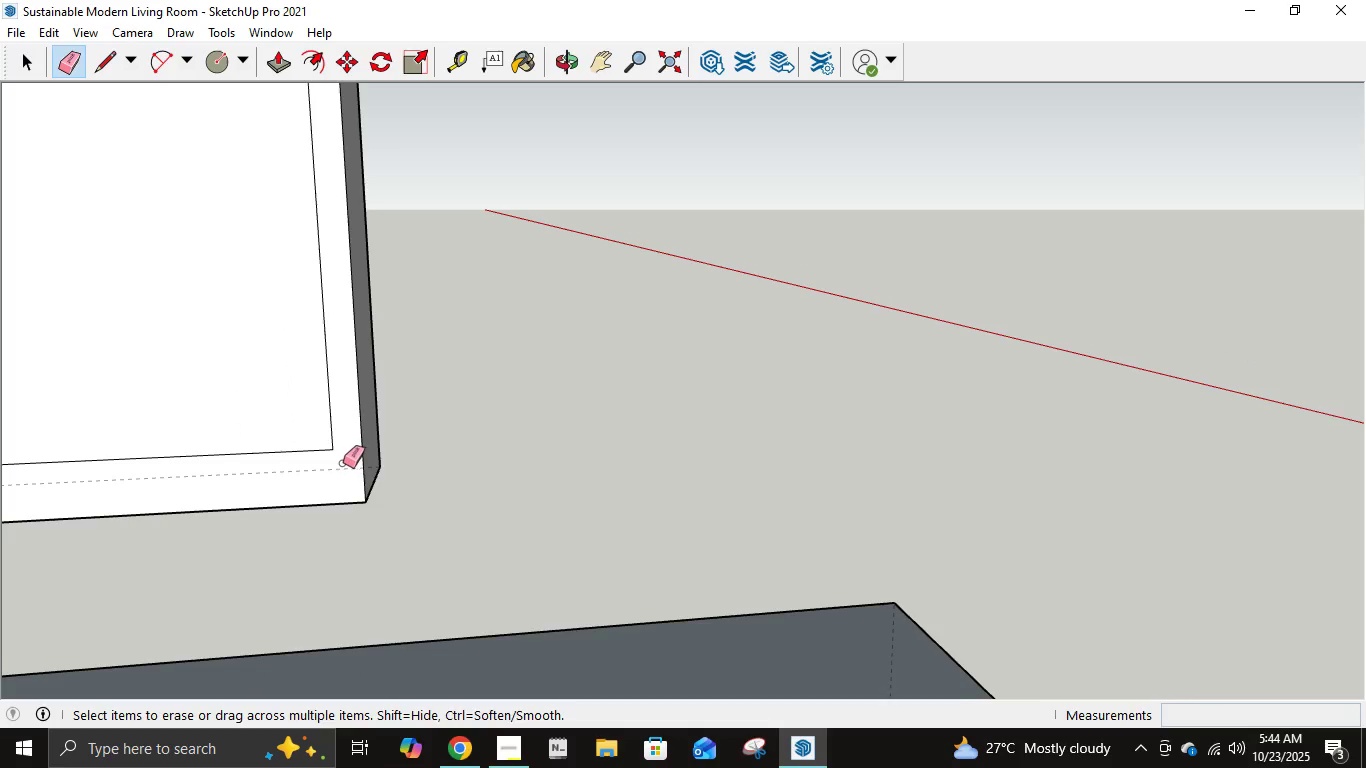 
scroll: coordinate [338, 463], scroll_direction: down, amount: 15.0
 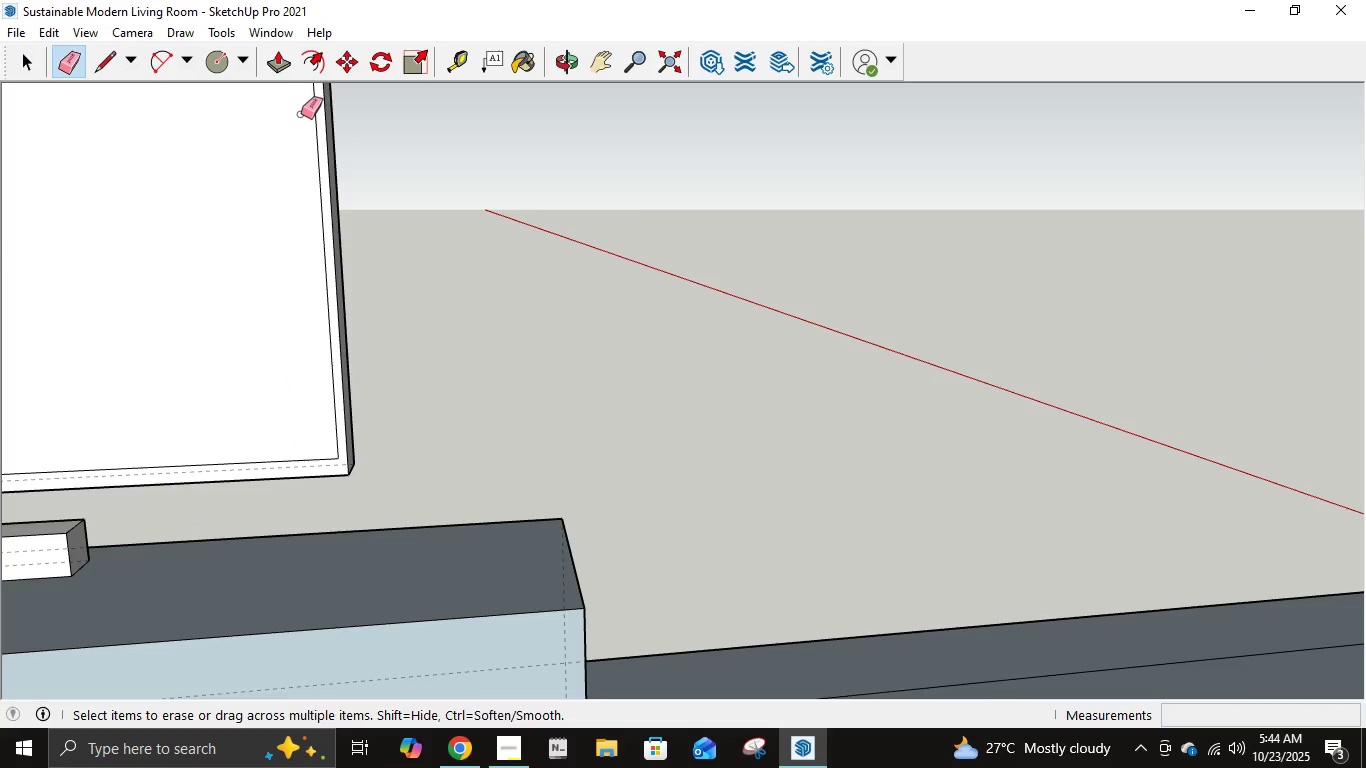 
key(H)
 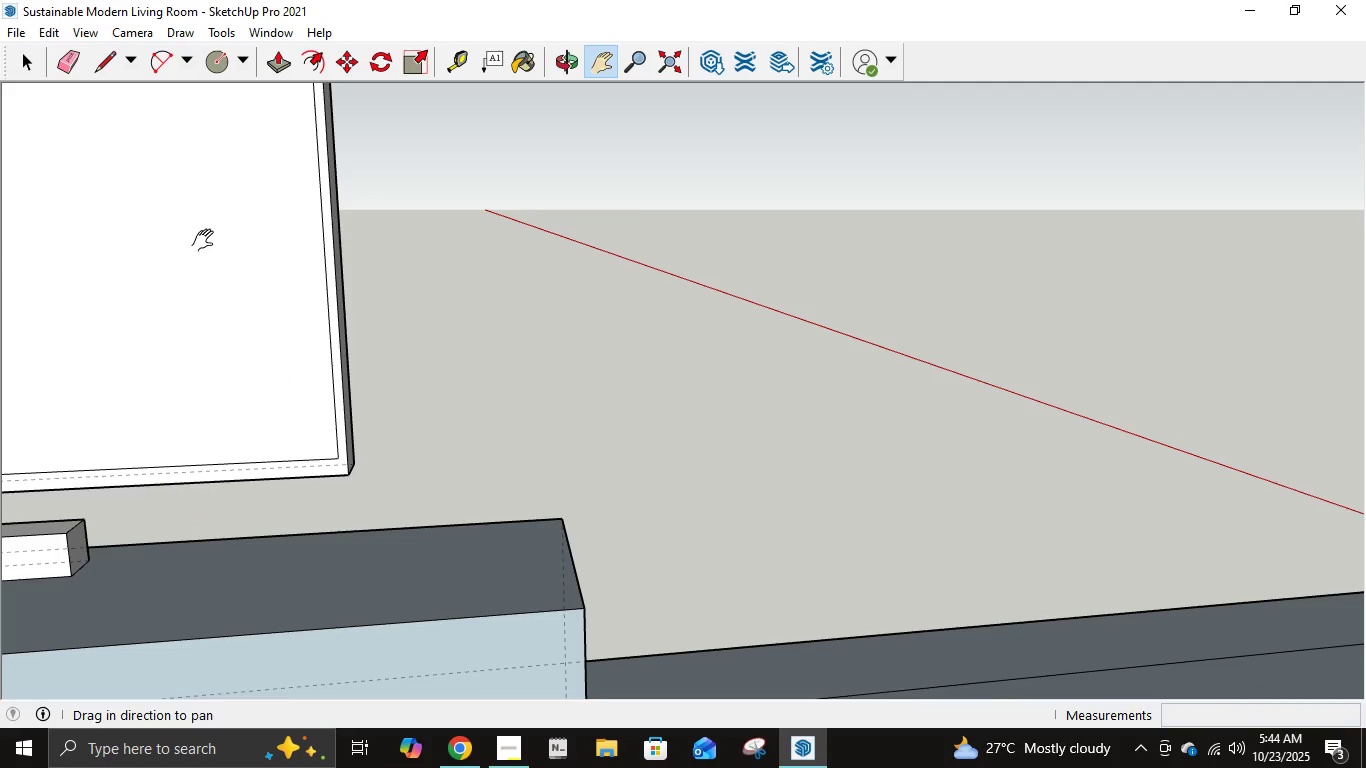 
left_click_drag(start_coordinate=[207, 241], to_coordinate=[1171, 245])
 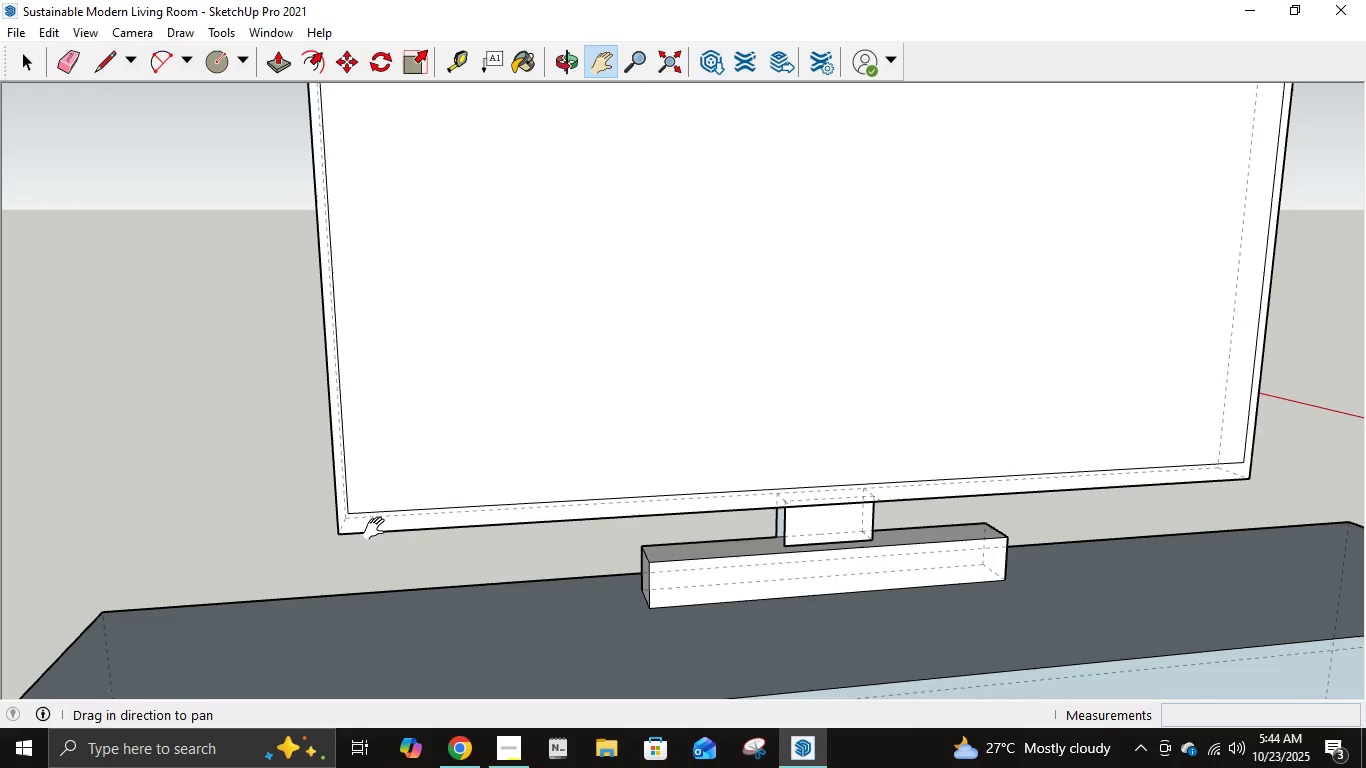 
scroll: coordinate [413, 524], scroll_direction: up, amount: 8.0
 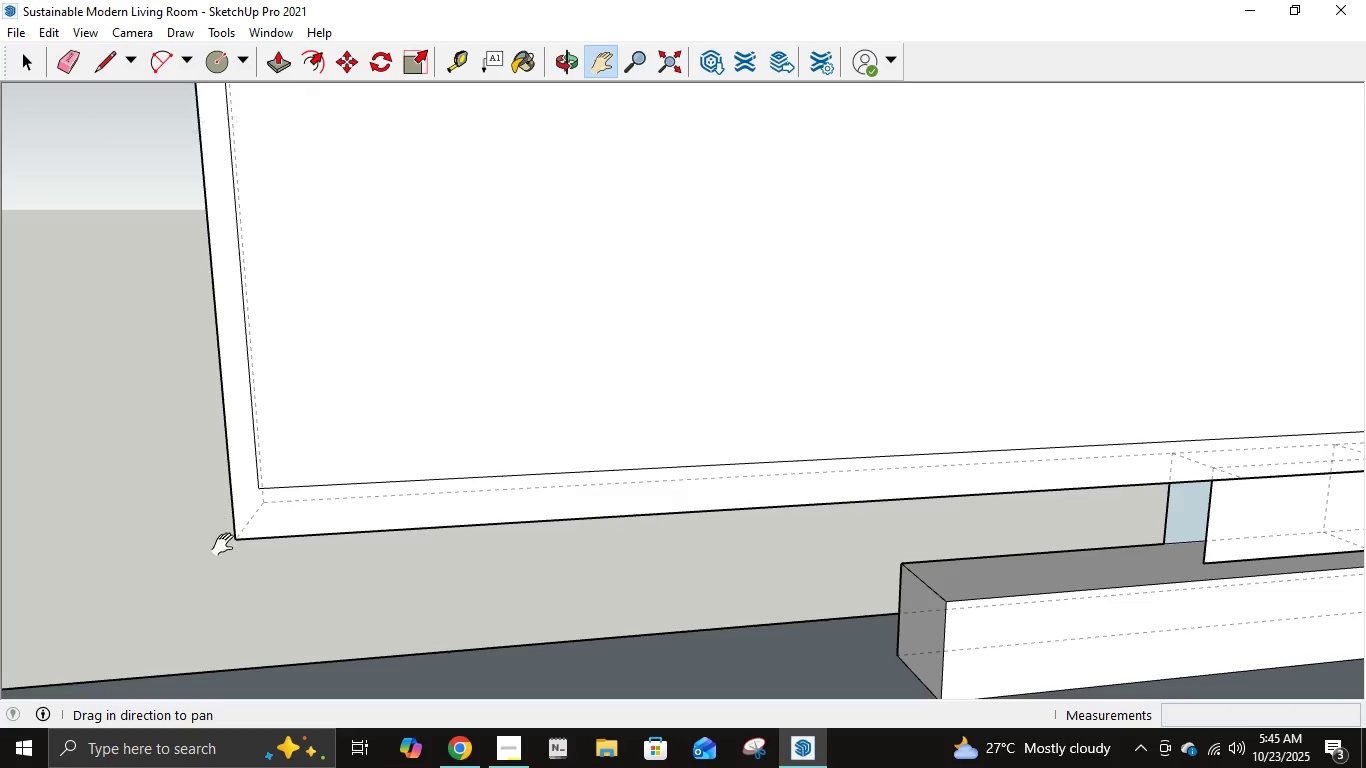 
left_click([112, 62])
 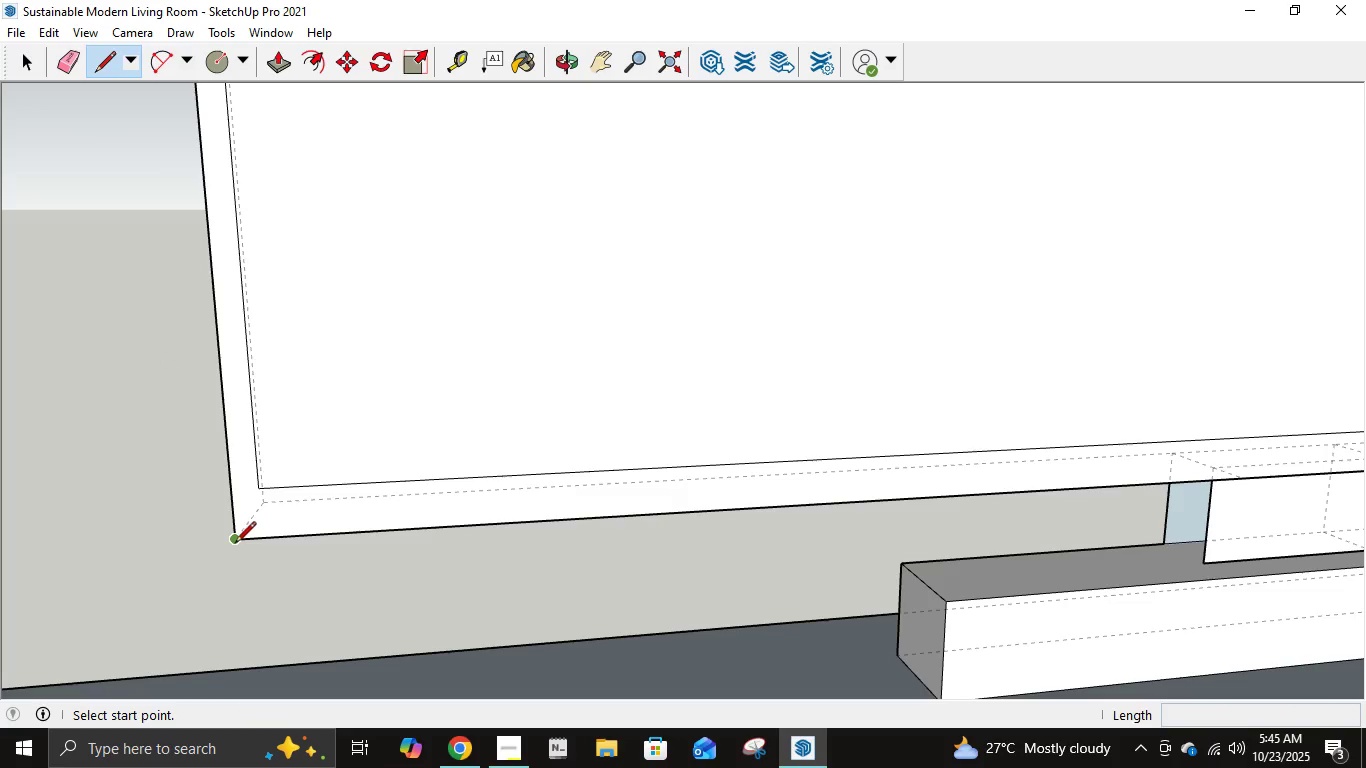 
left_click([235, 544])
 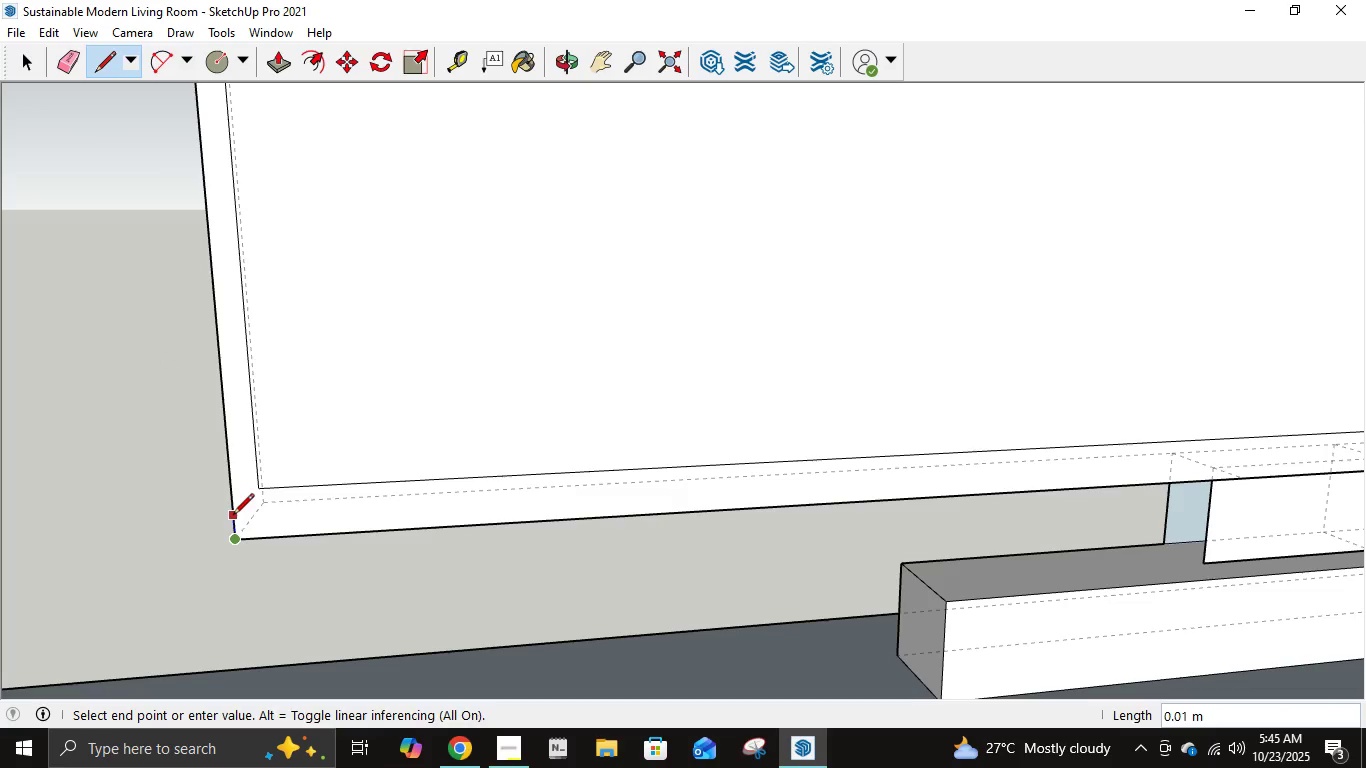 
left_click([233, 516])
 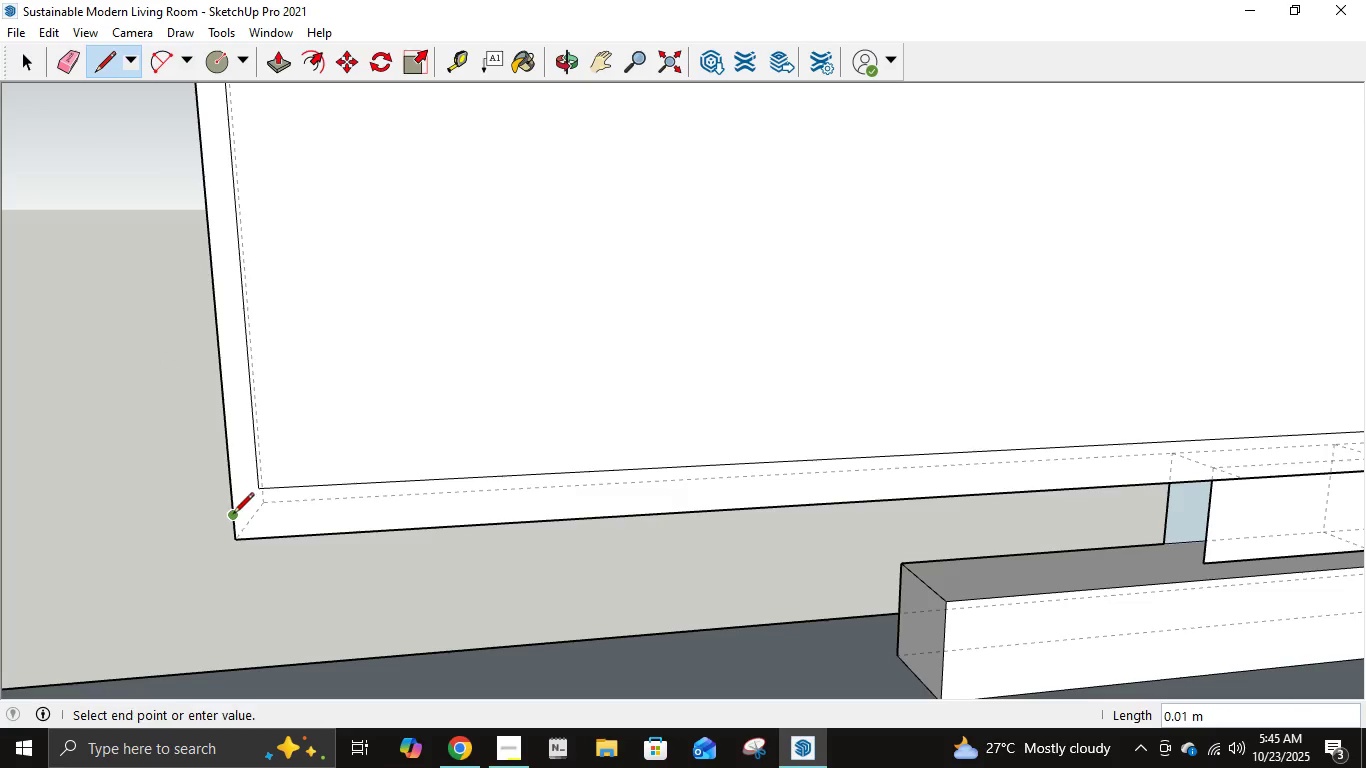 
left_click([233, 515])
 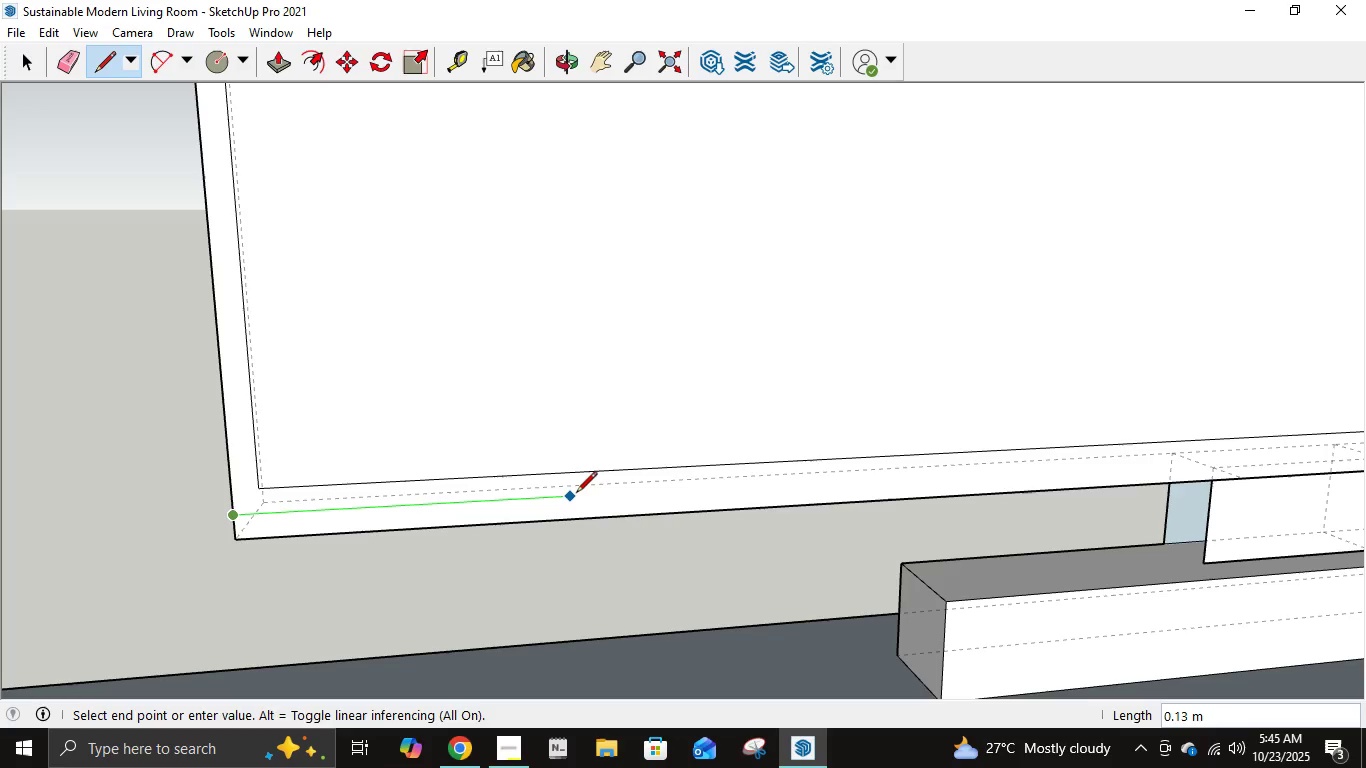 
wait(6.79)
 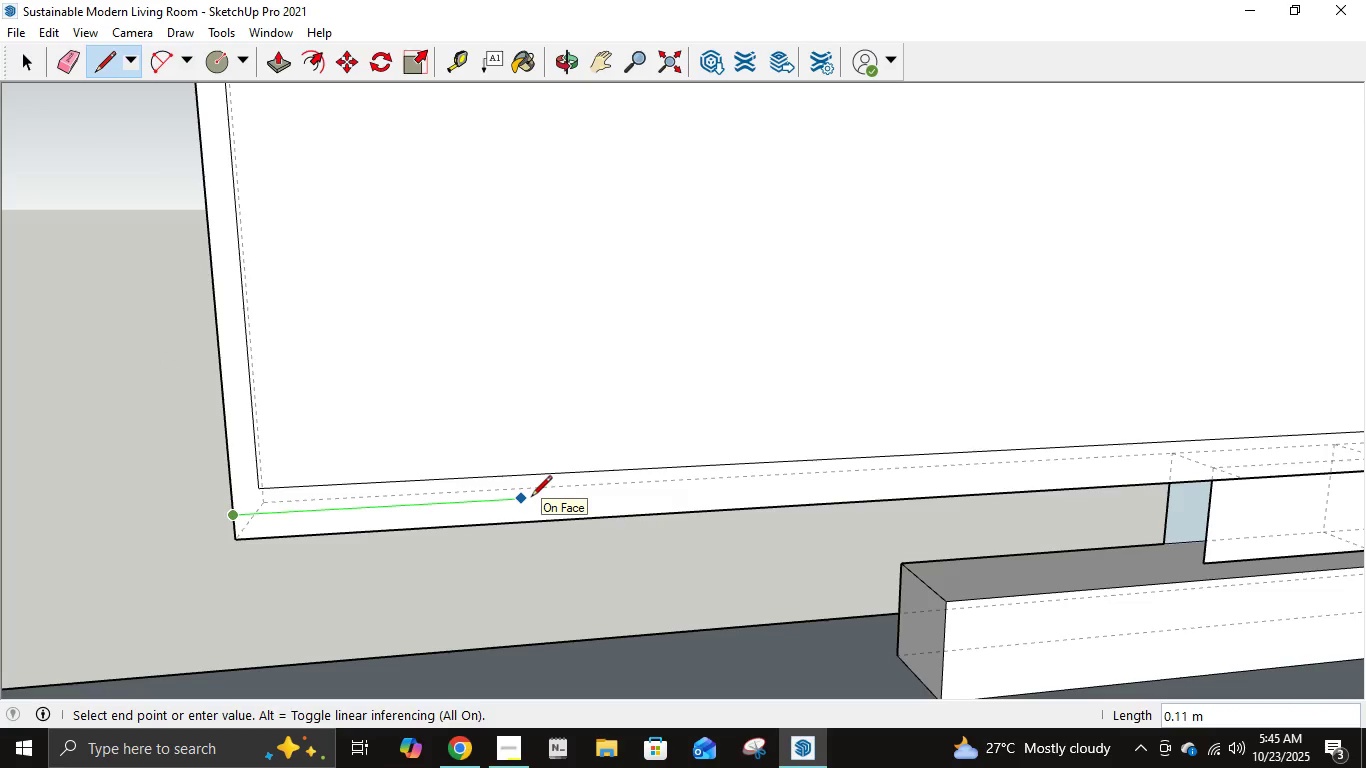 
key(NumpadDecimal)
 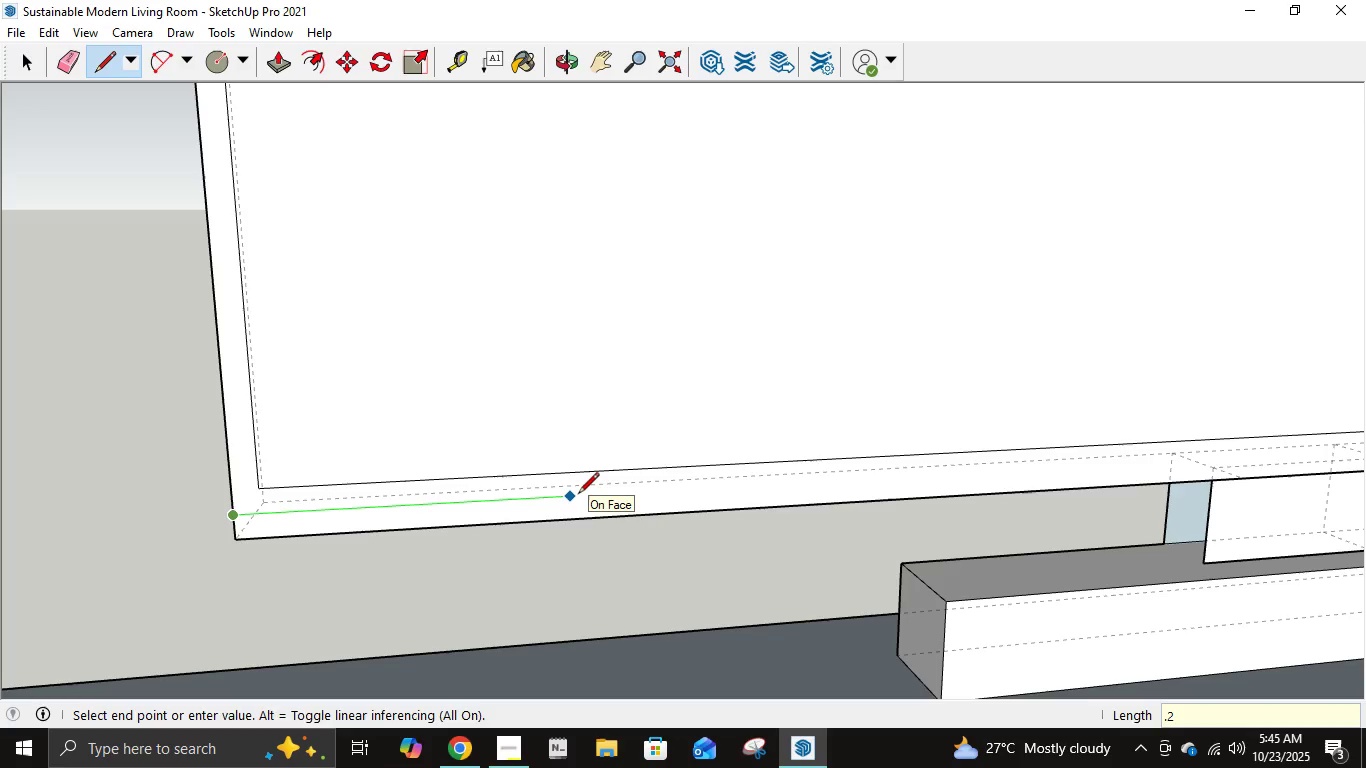 
key(Numpad2)
 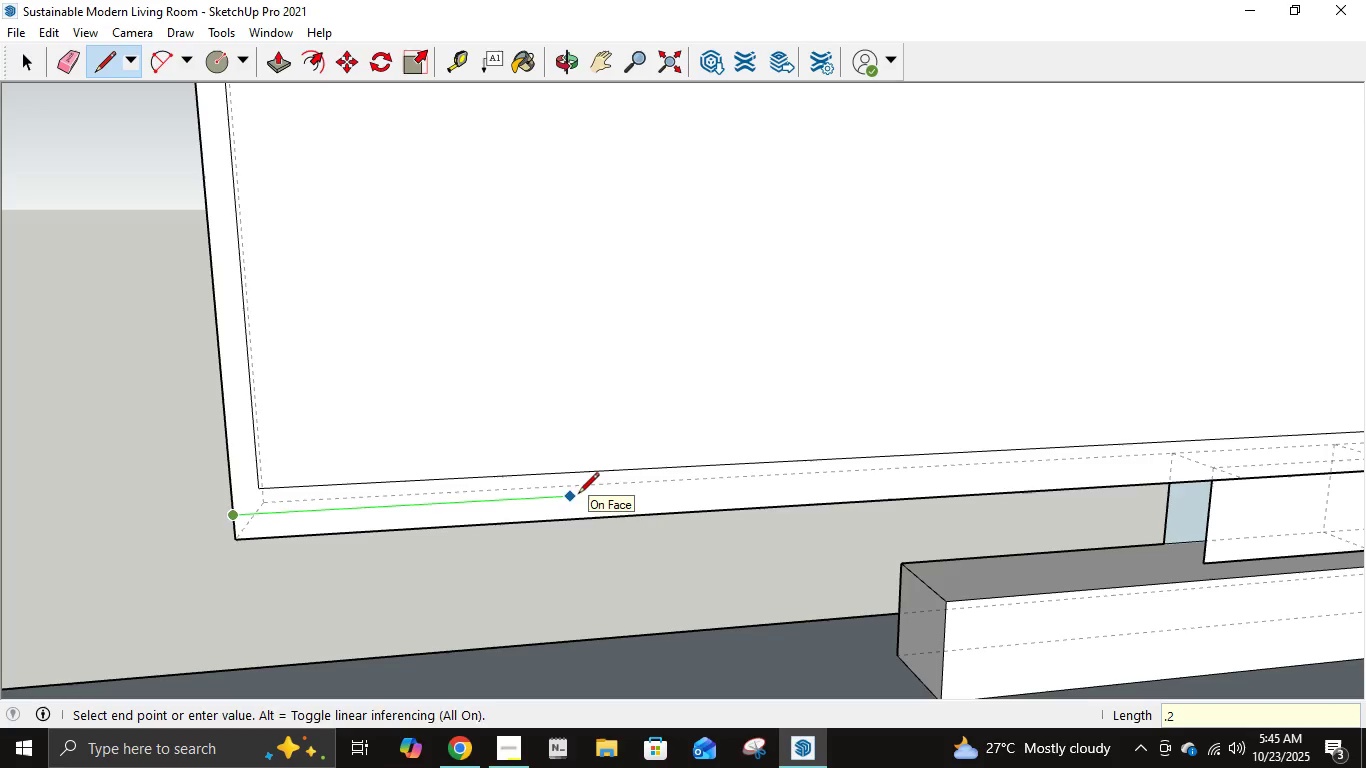 
key(NumpadEnter)
 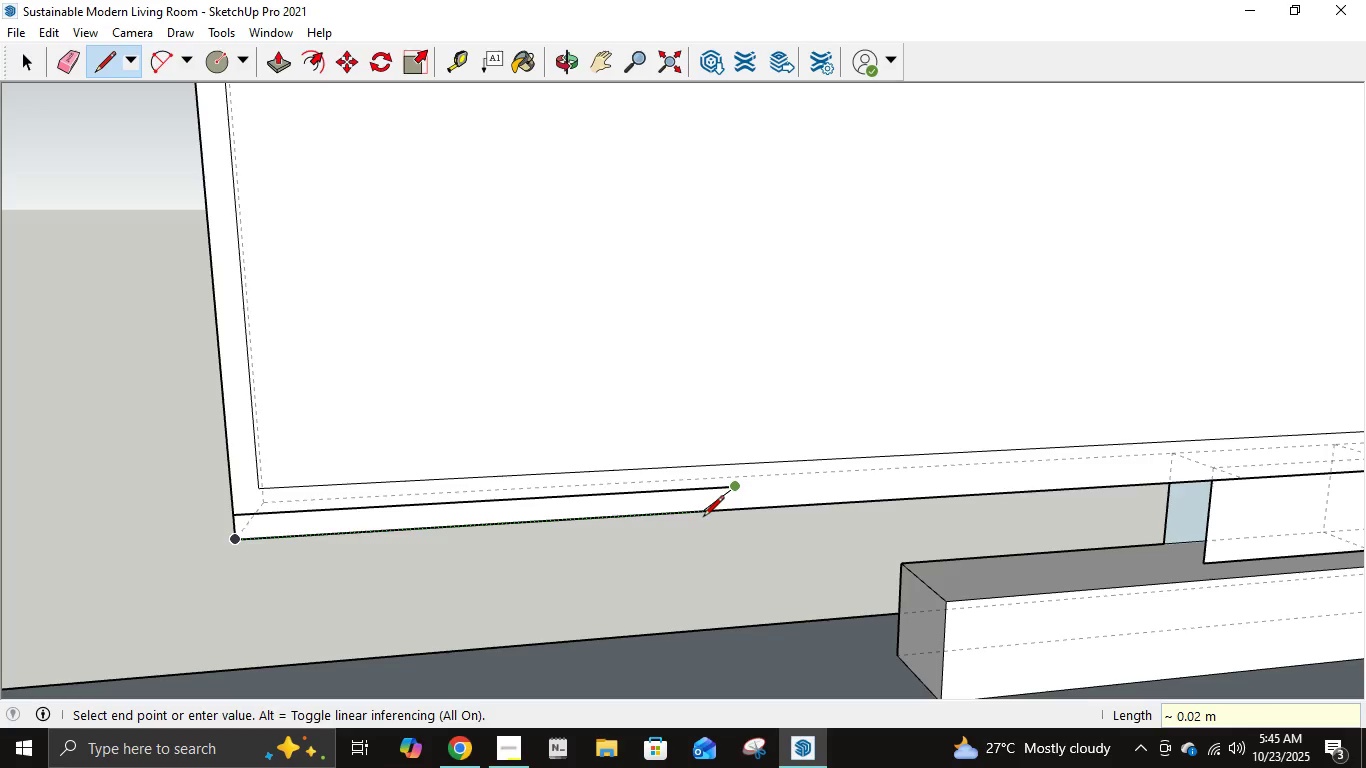 
key(Escape)
 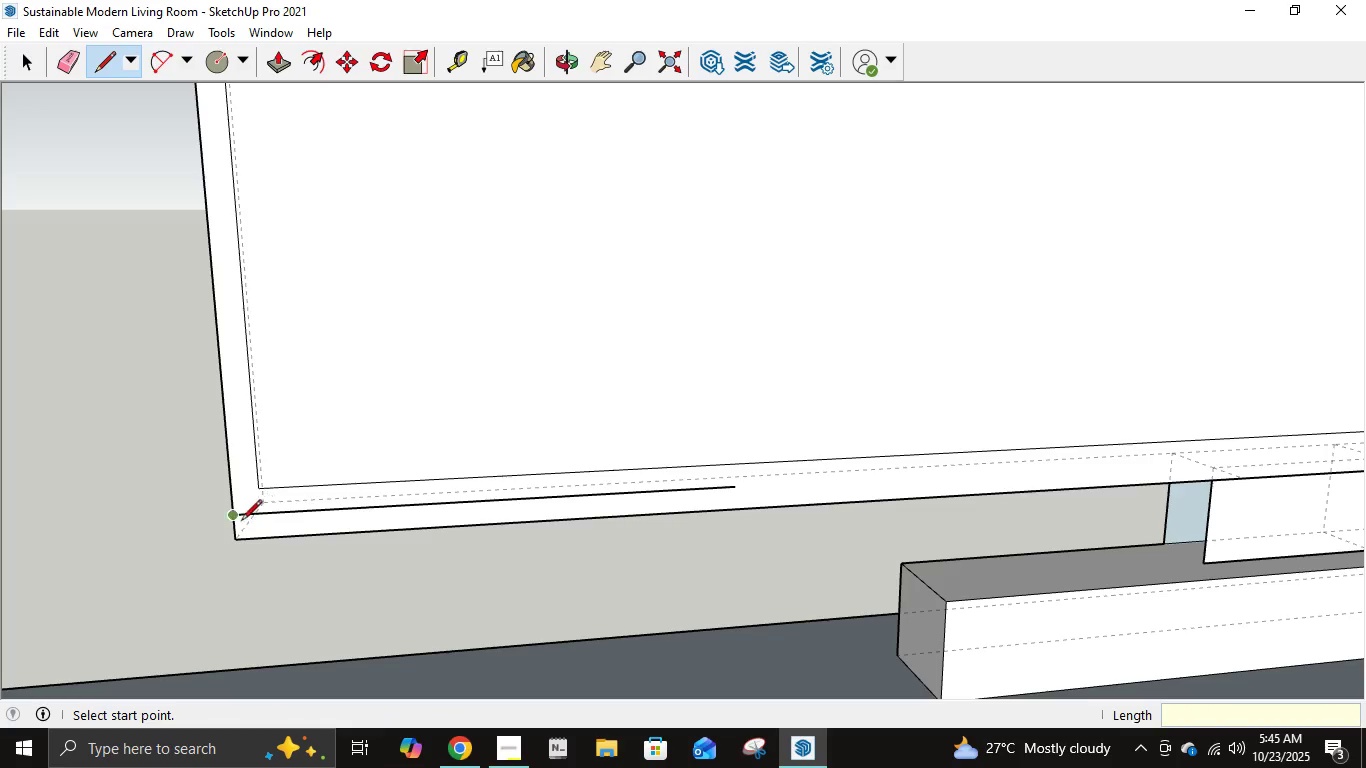 
left_click([235, 521])
 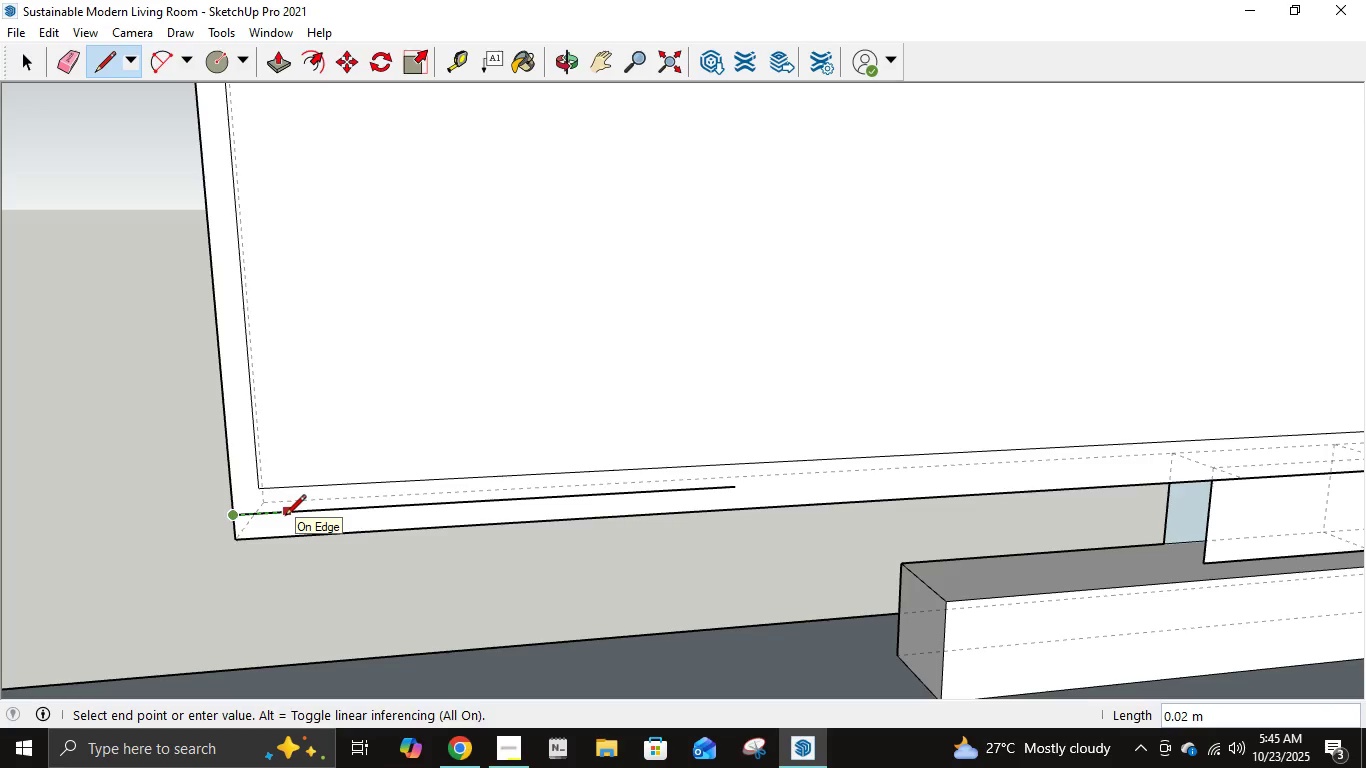 
key(Control+Z)
 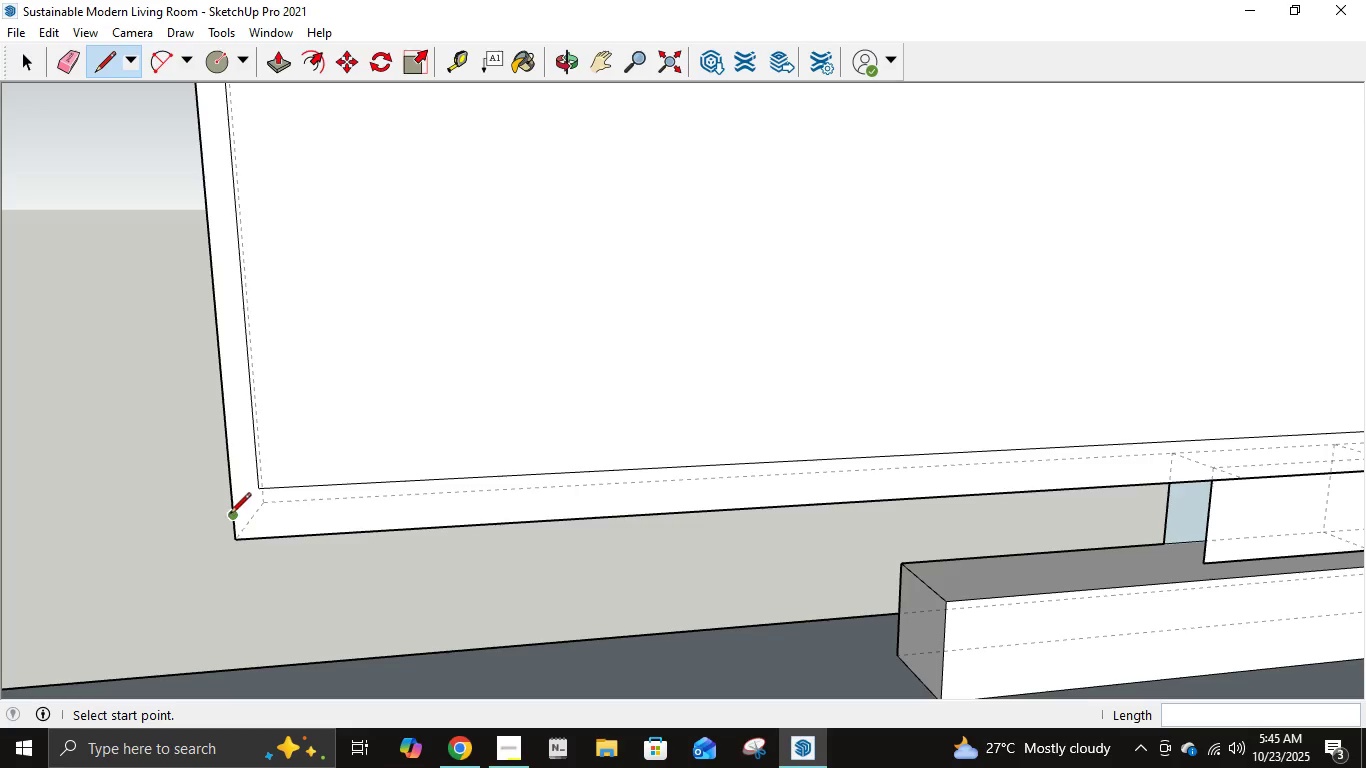 
left_click([231, 515])
 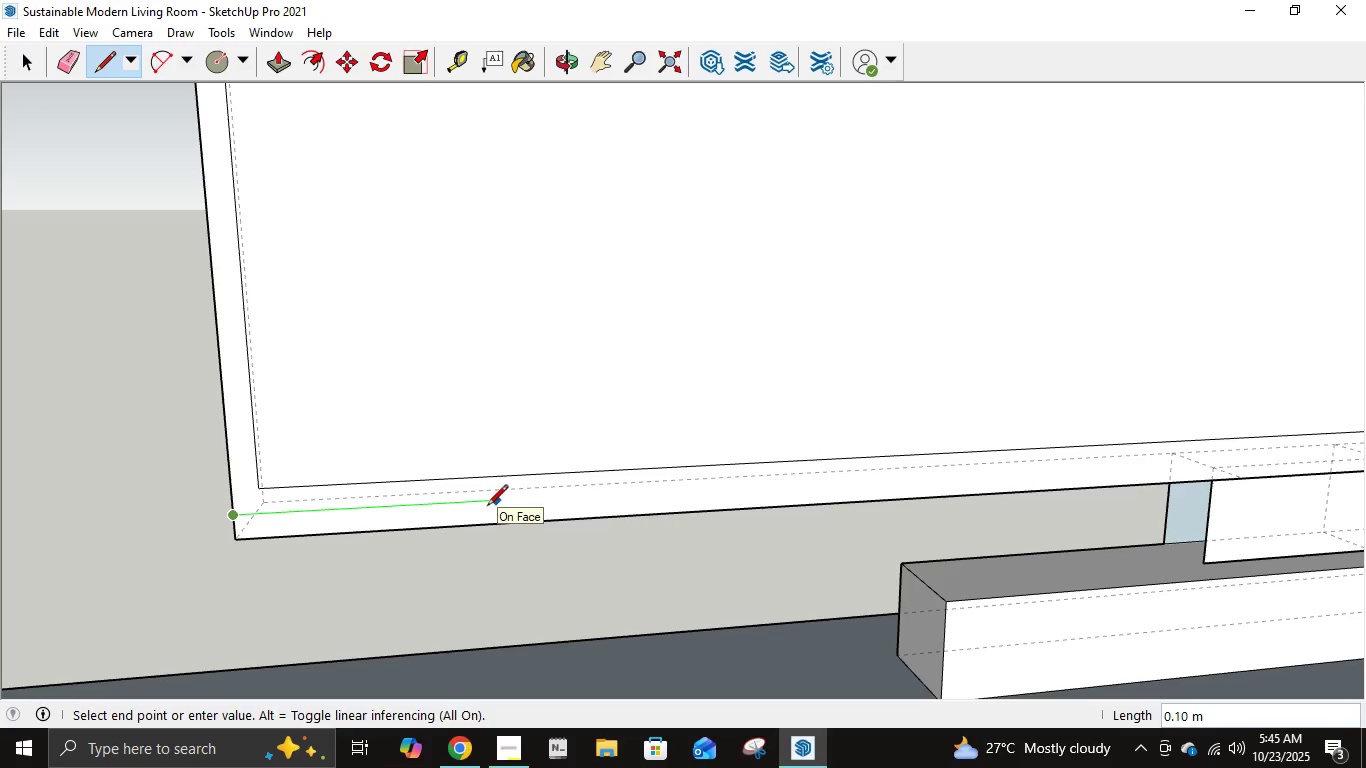 
key(NumpadDecimal)
 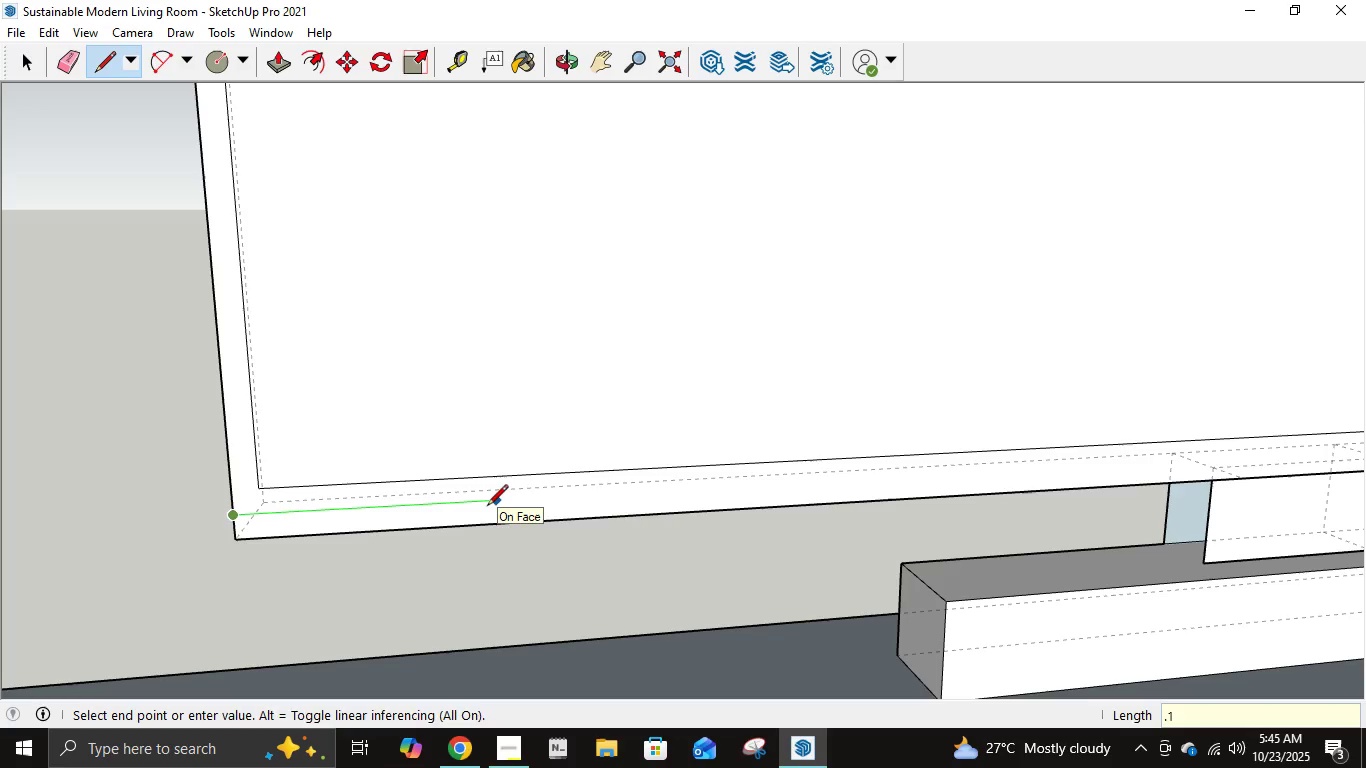 
key(Numpad1)
 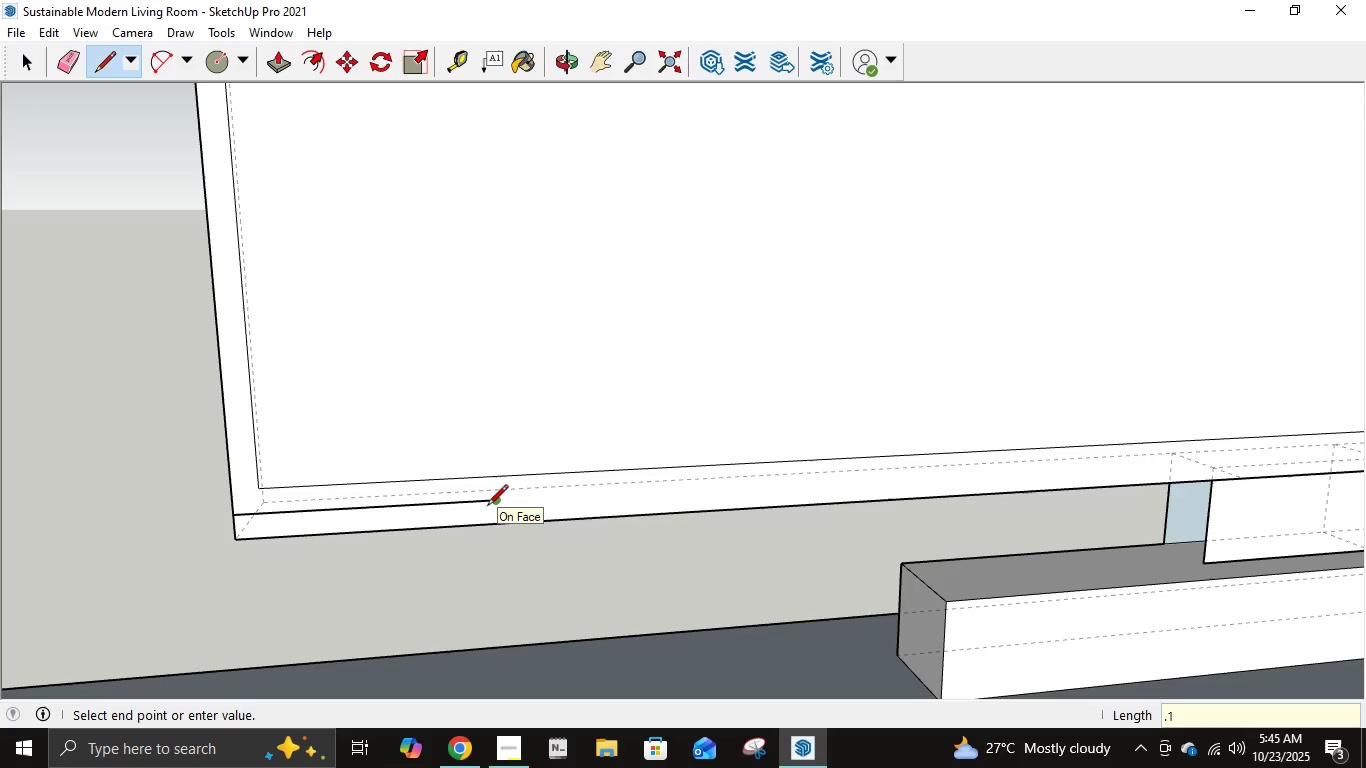 
key(NumpadEnter)
 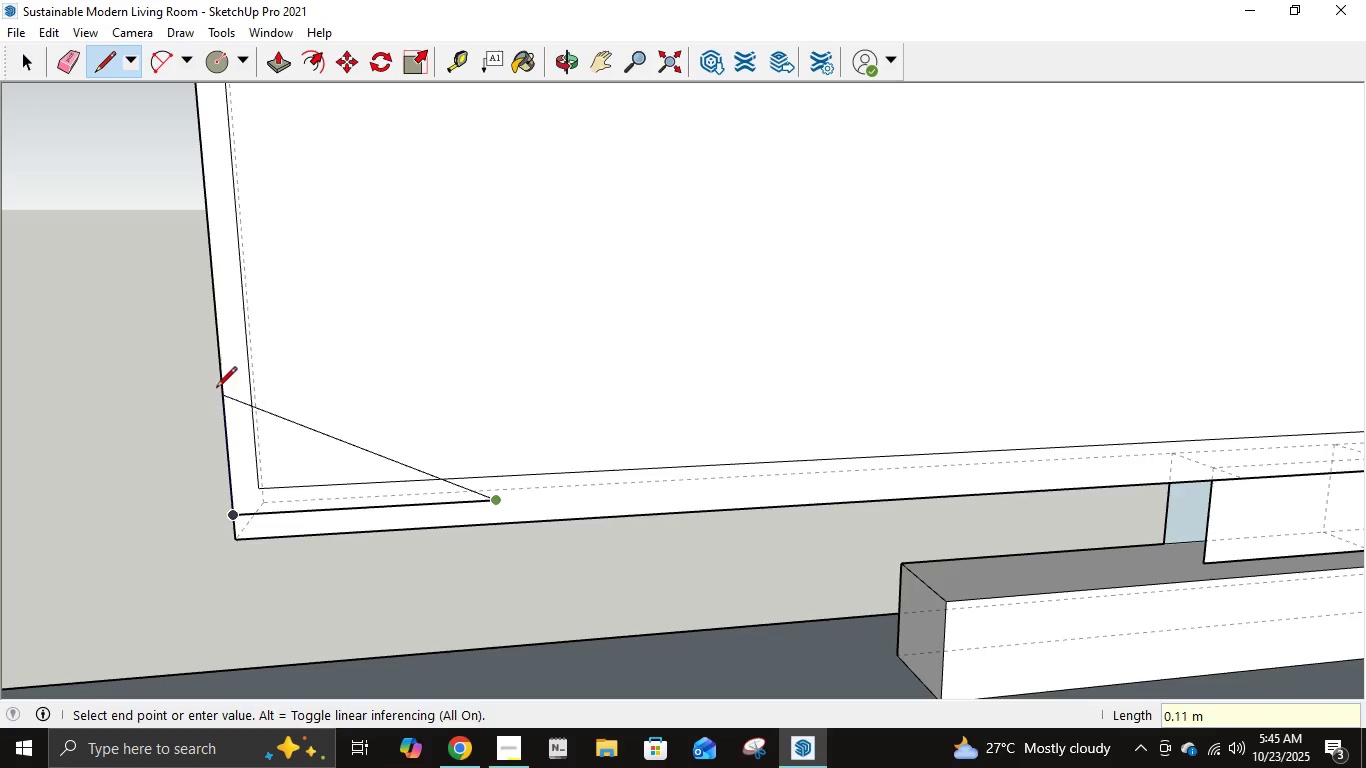 
key(Escape)
 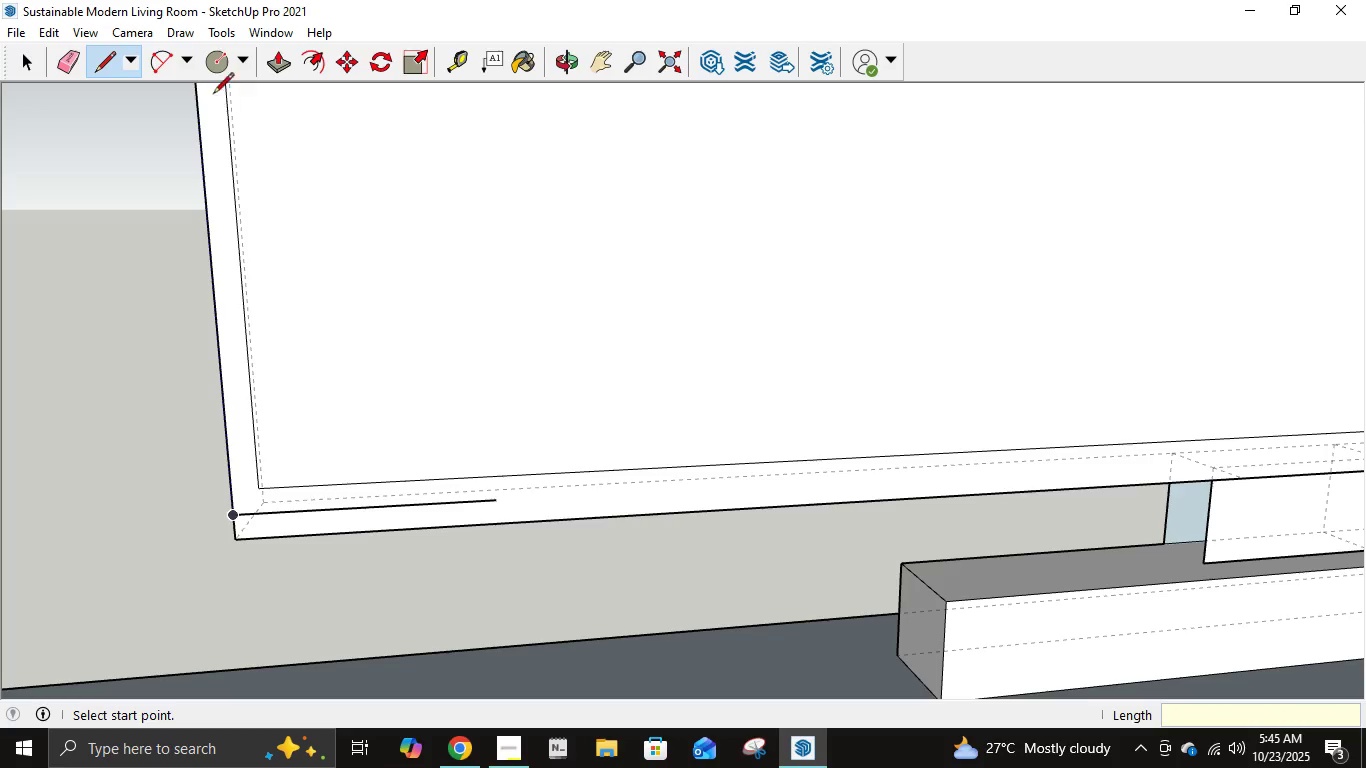 
left_click([213, 70])
 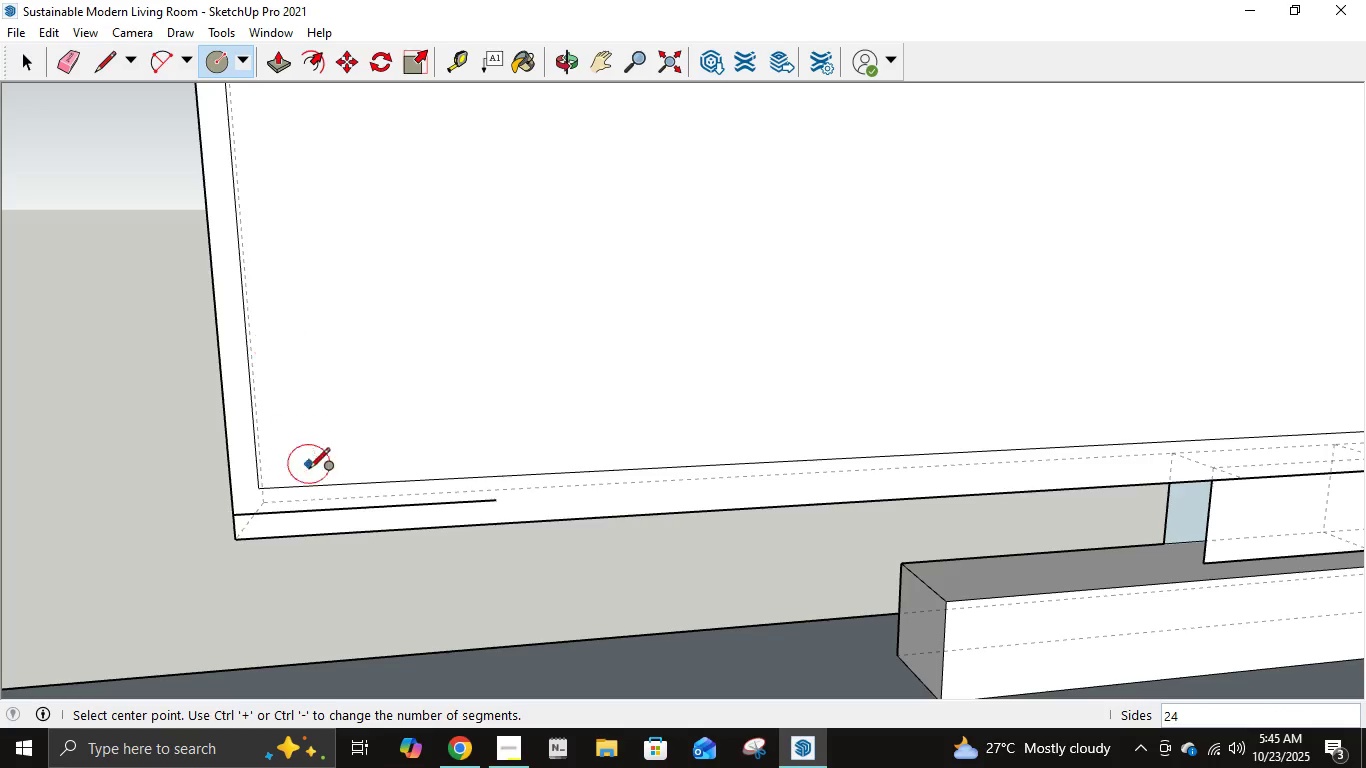 
scroll: coordinate [311, 544], scroll_direction: up, amount: 5.0
 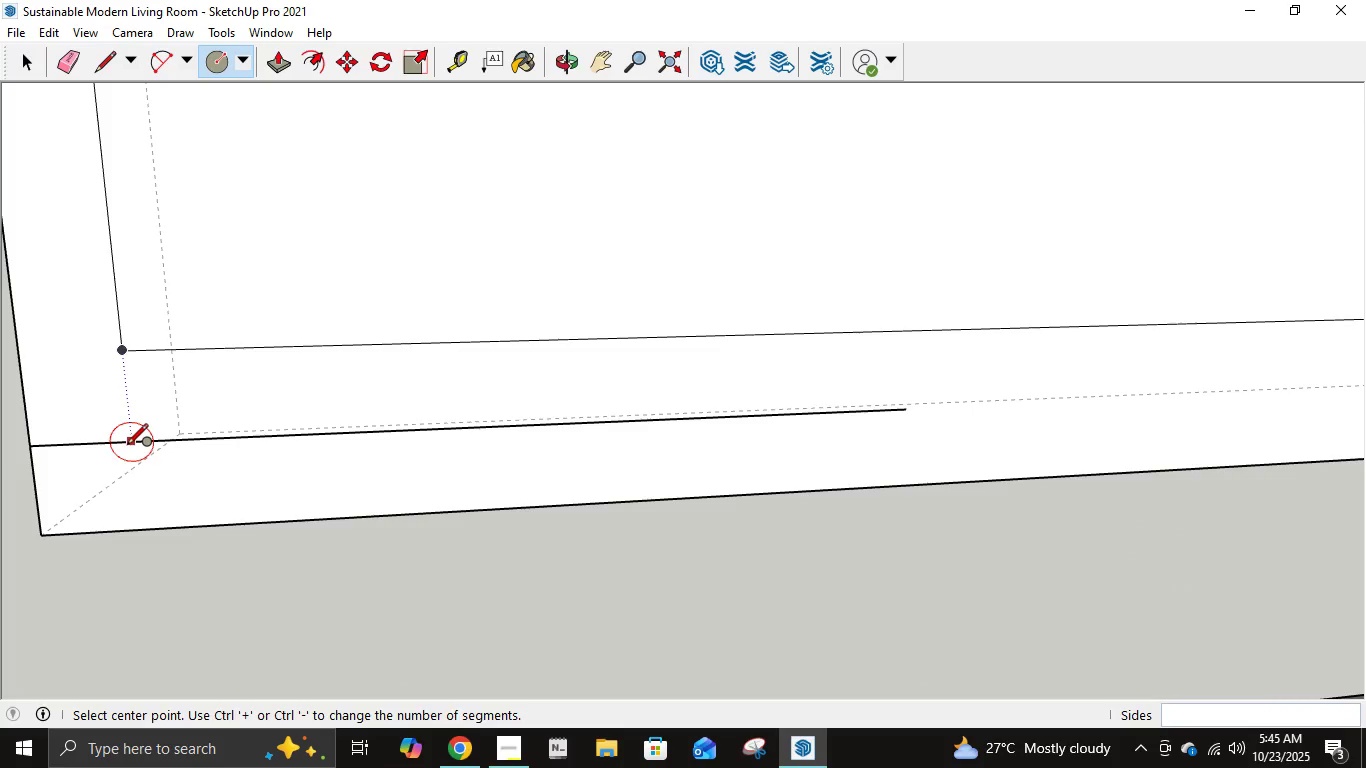 
key(Escape)
 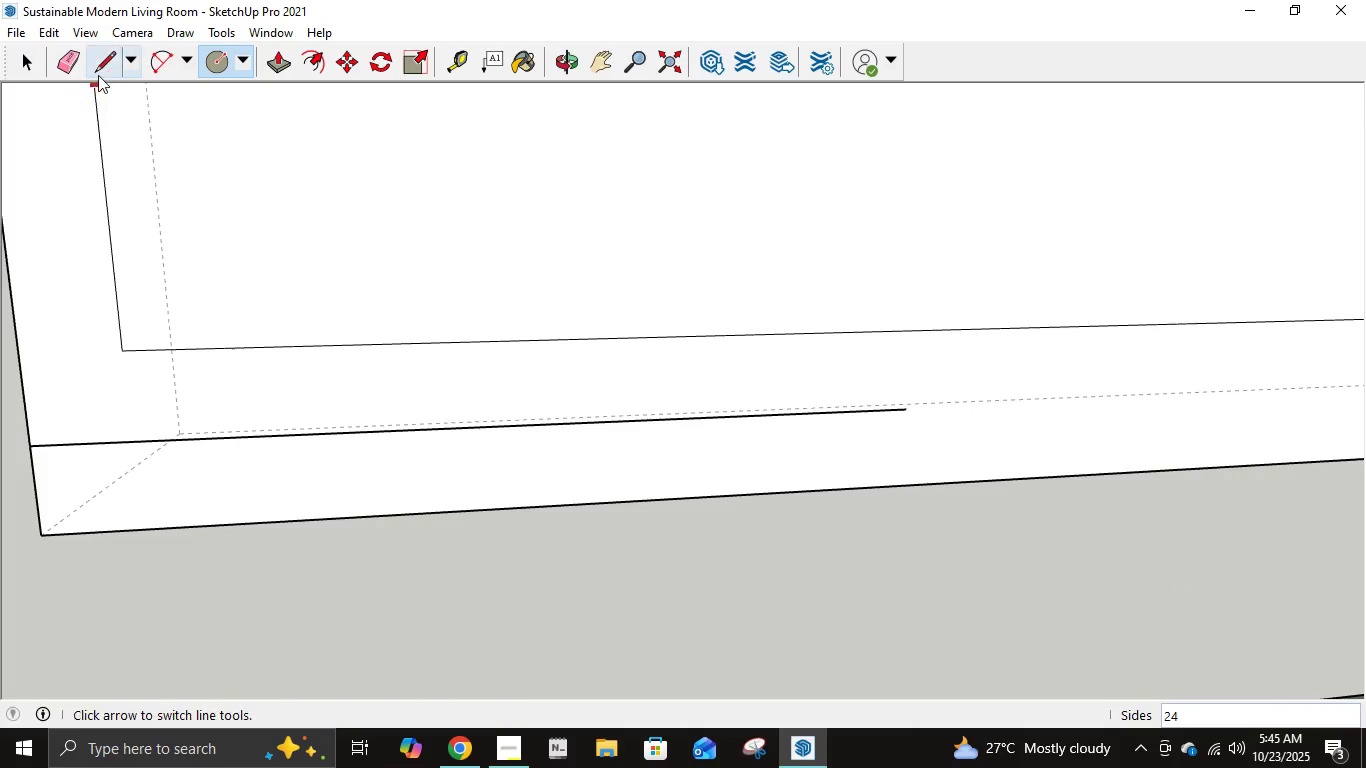 
left_click([98, 75])
 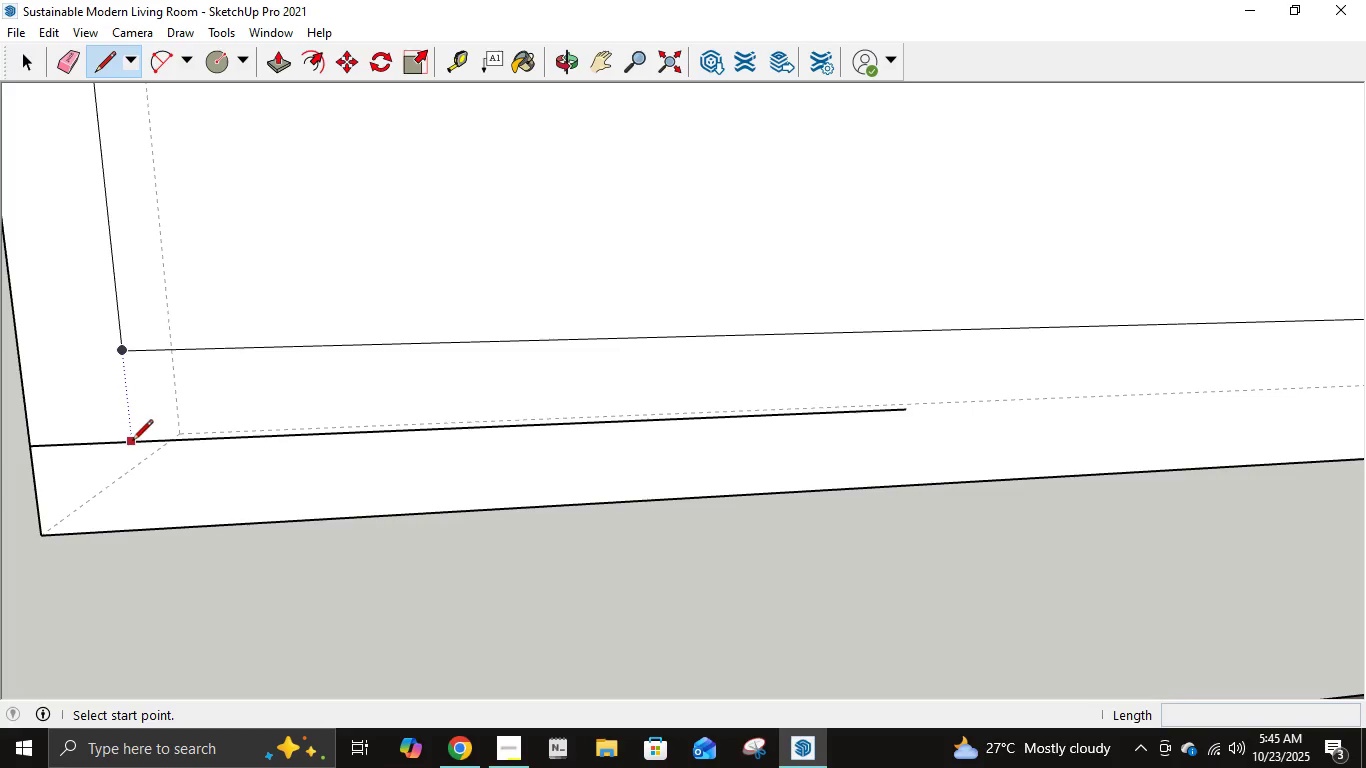 
left_click([131, 442])
 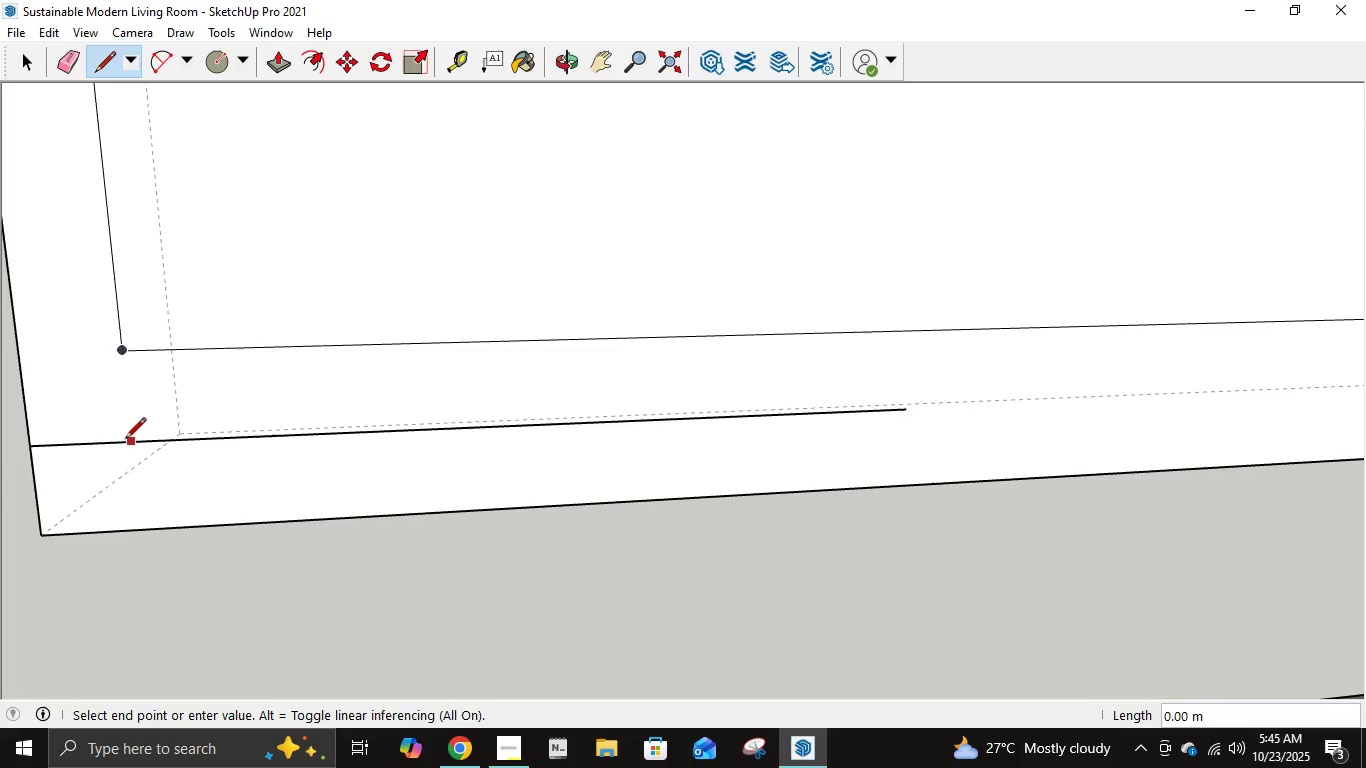 
key(Escape)
 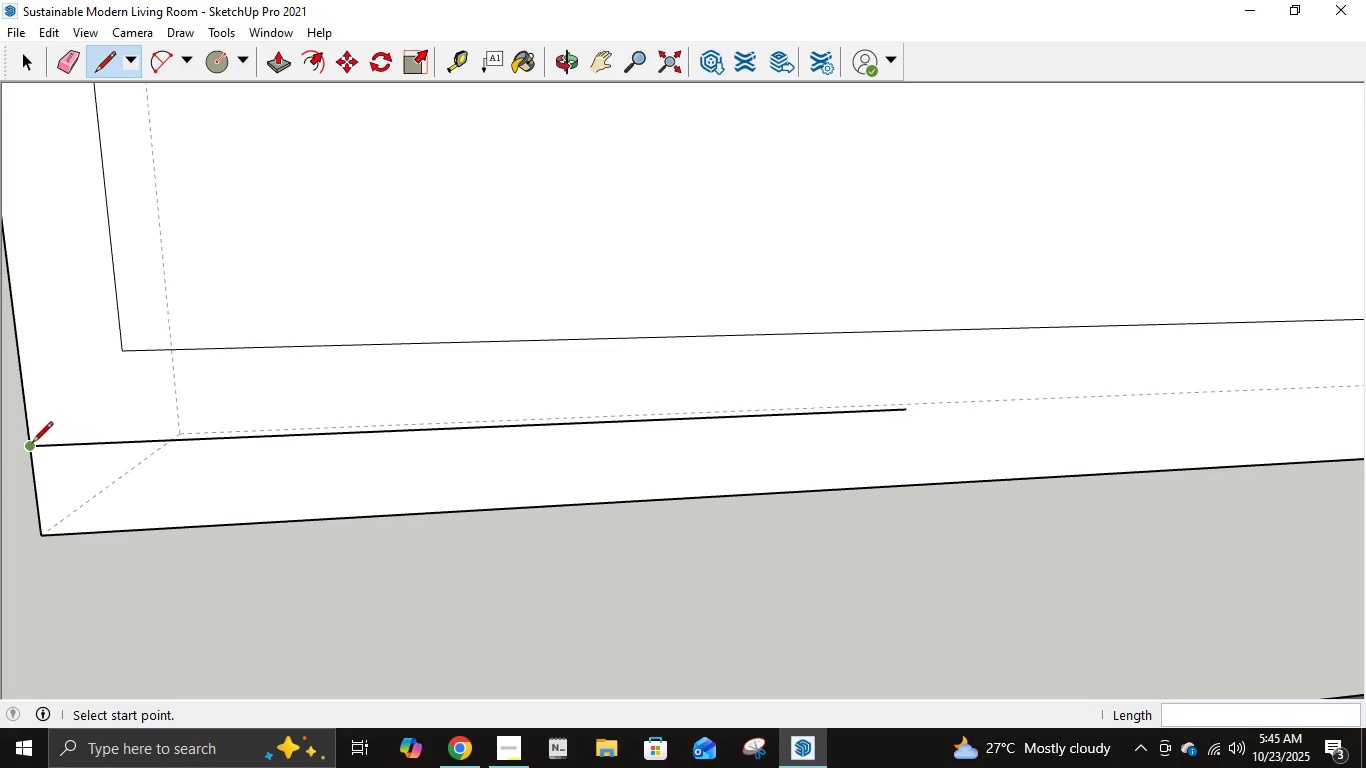 
left_click([32, 444])
 